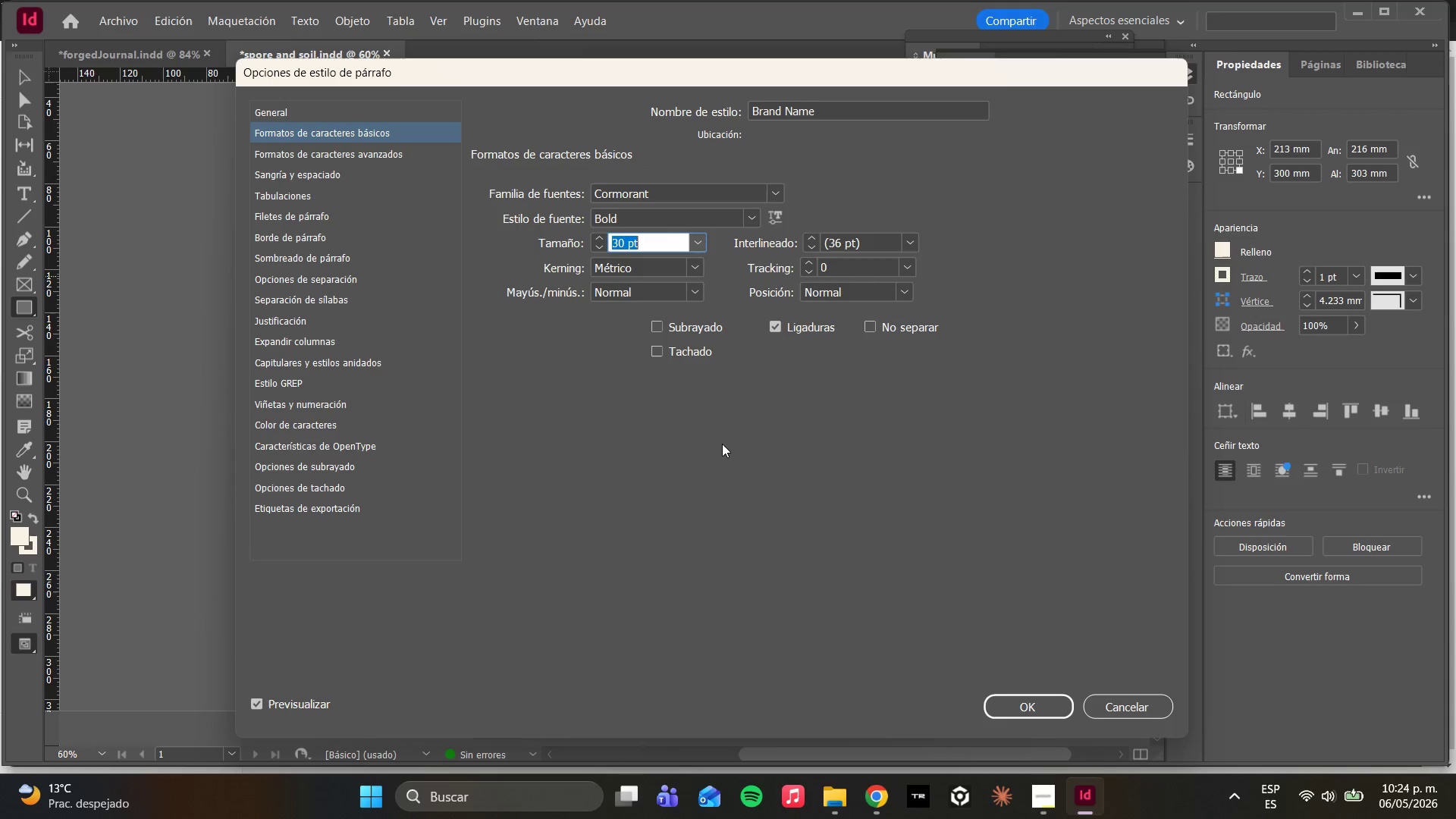 
left_click([281, 425])
 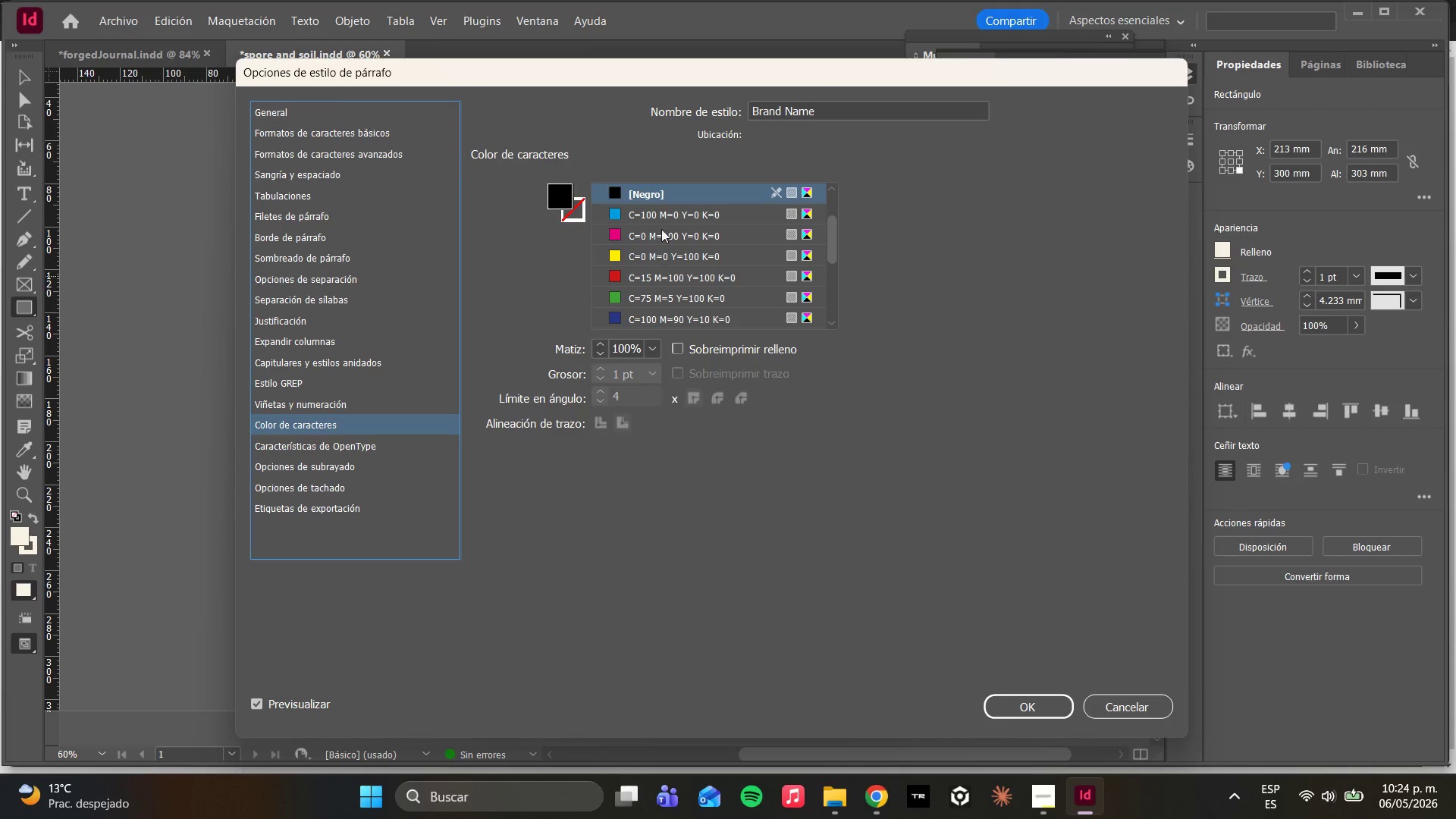 
scroll: coordinate [672, 243], scroll_direction: down, amount: 6.0
 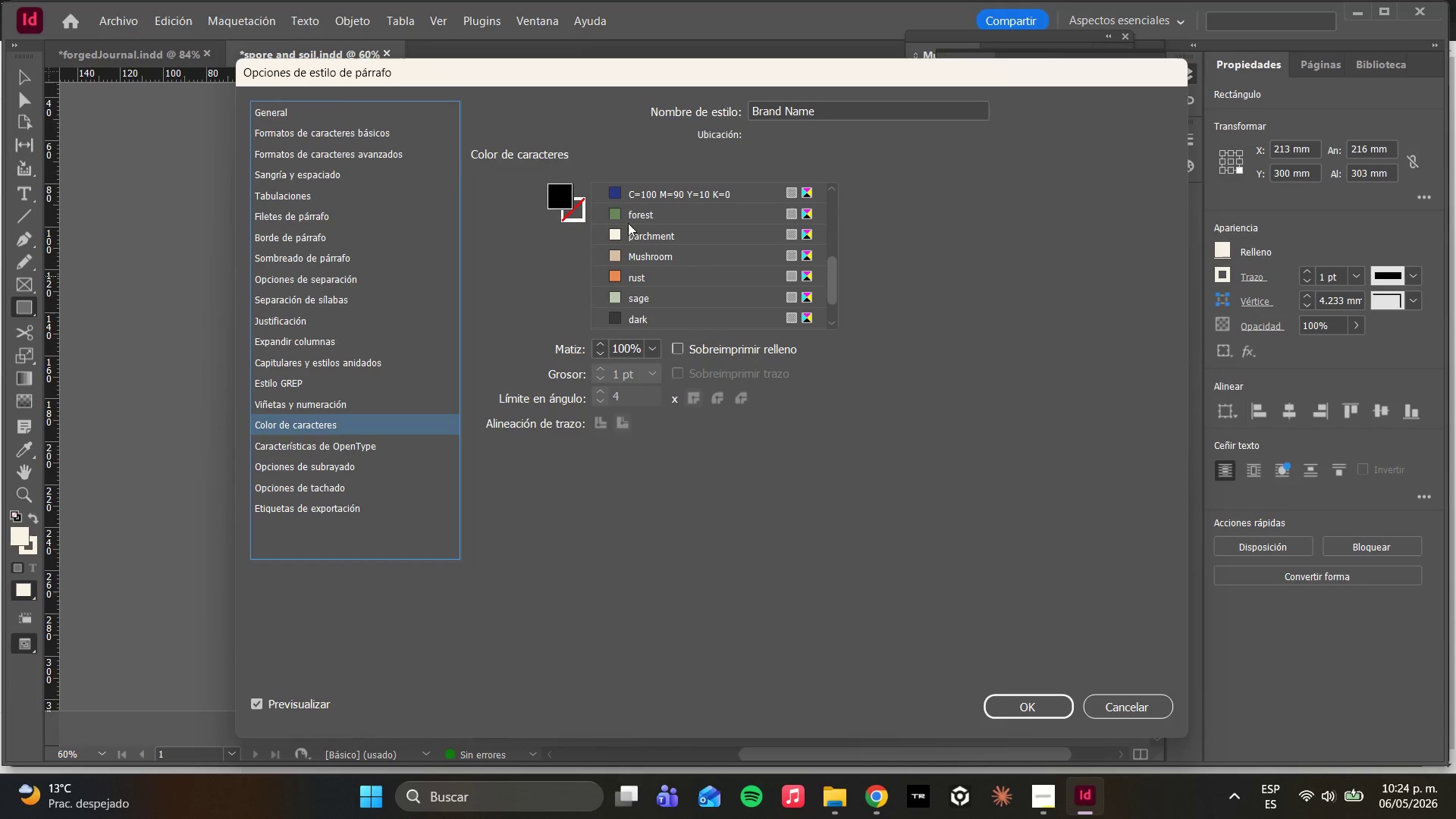 
left_click([628, 215])
 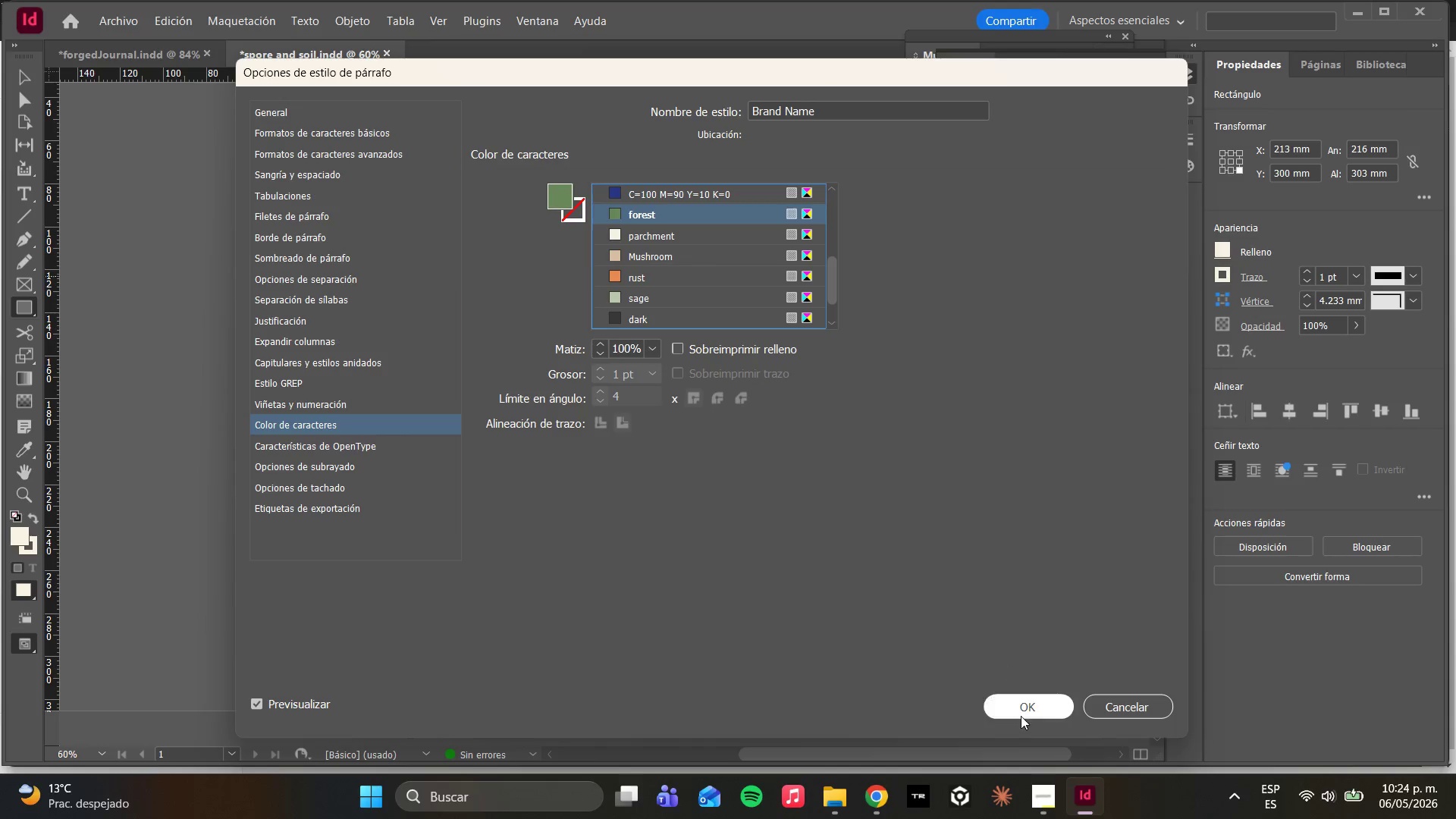 
left_click([1021, 717])
 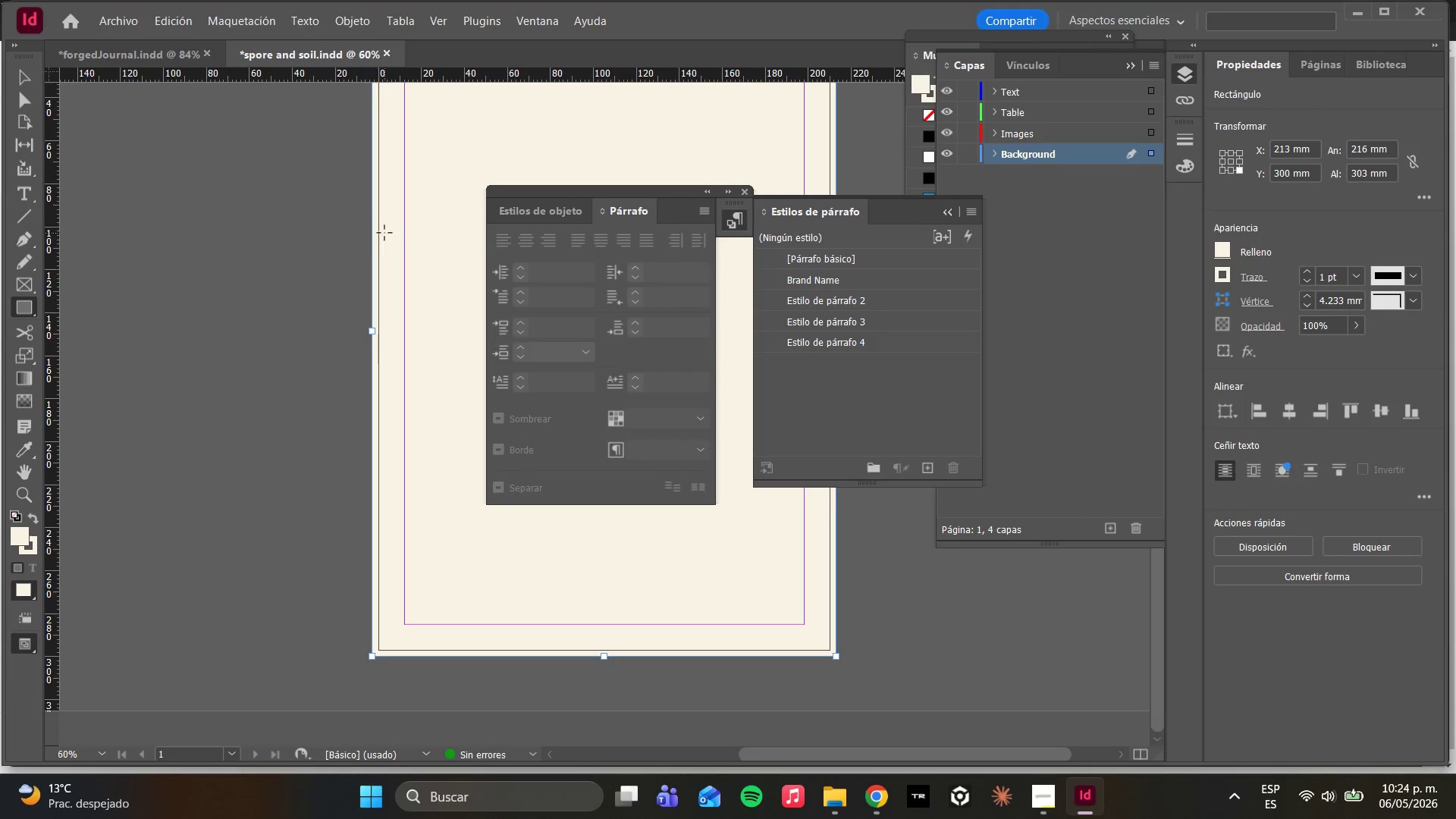 
scroll: coordinate [455, 228], scroll_direction: up, amount: 5.0
 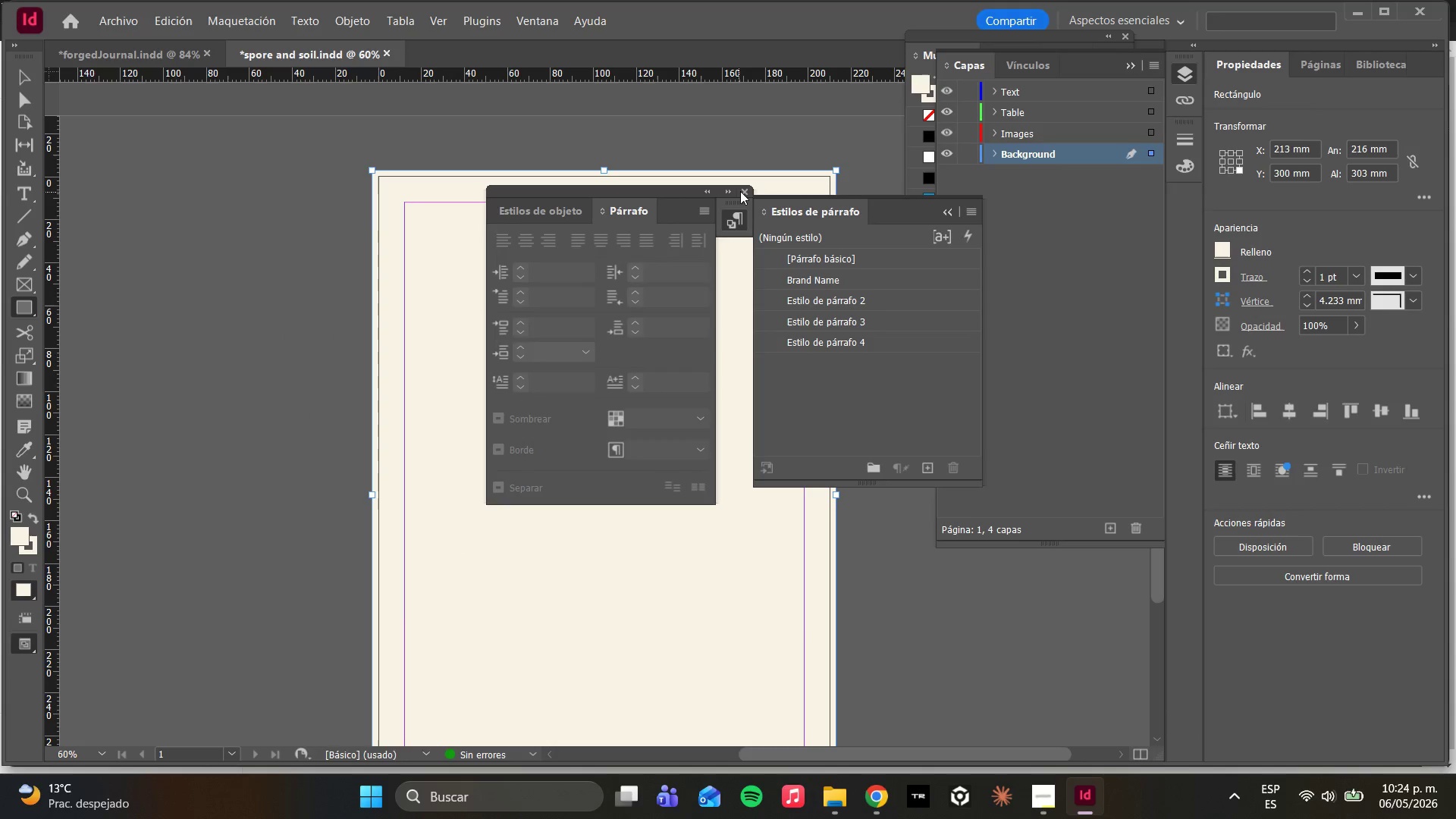 
left_click([743, 191])
 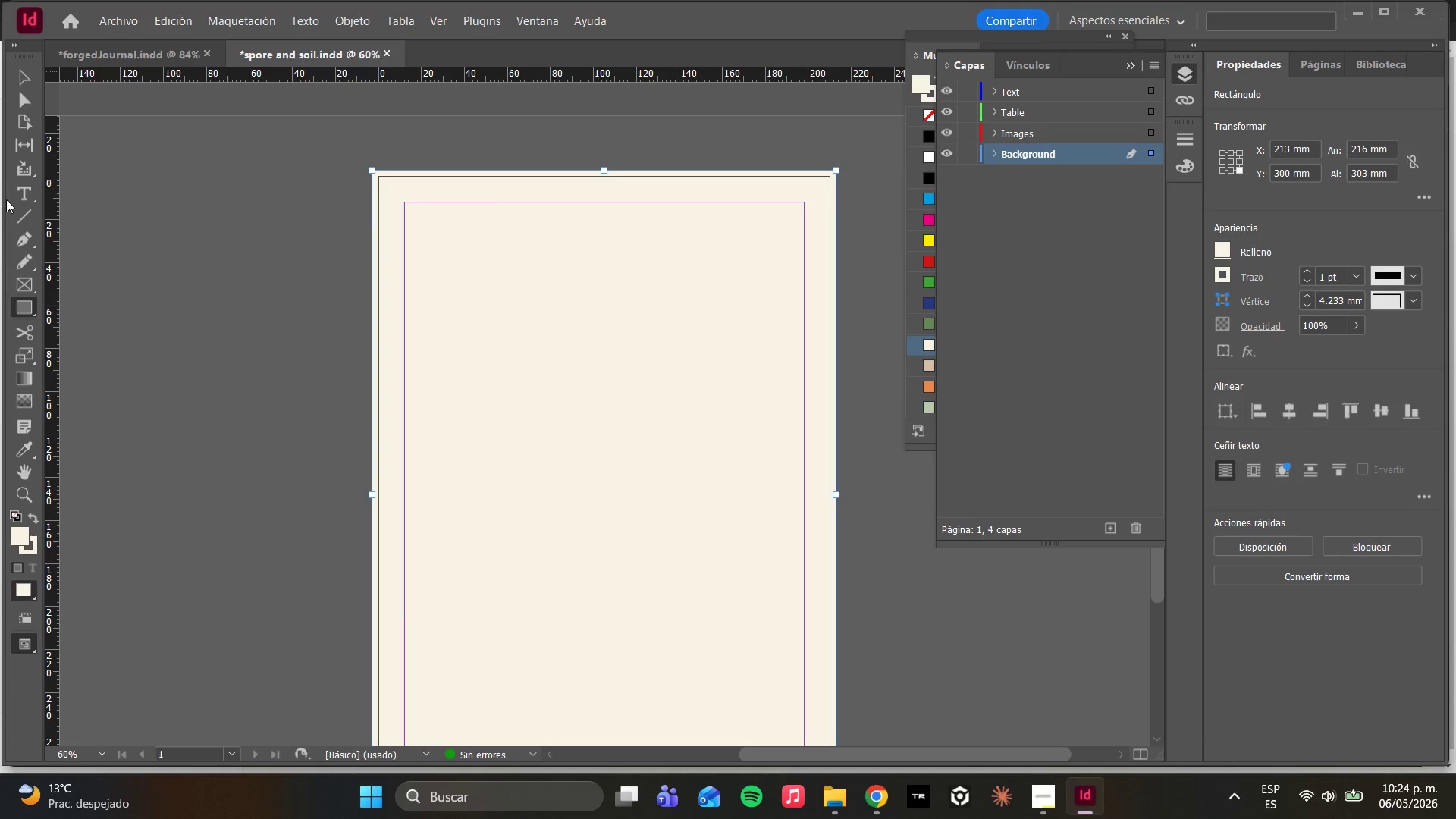 
left_click([15, 199])
 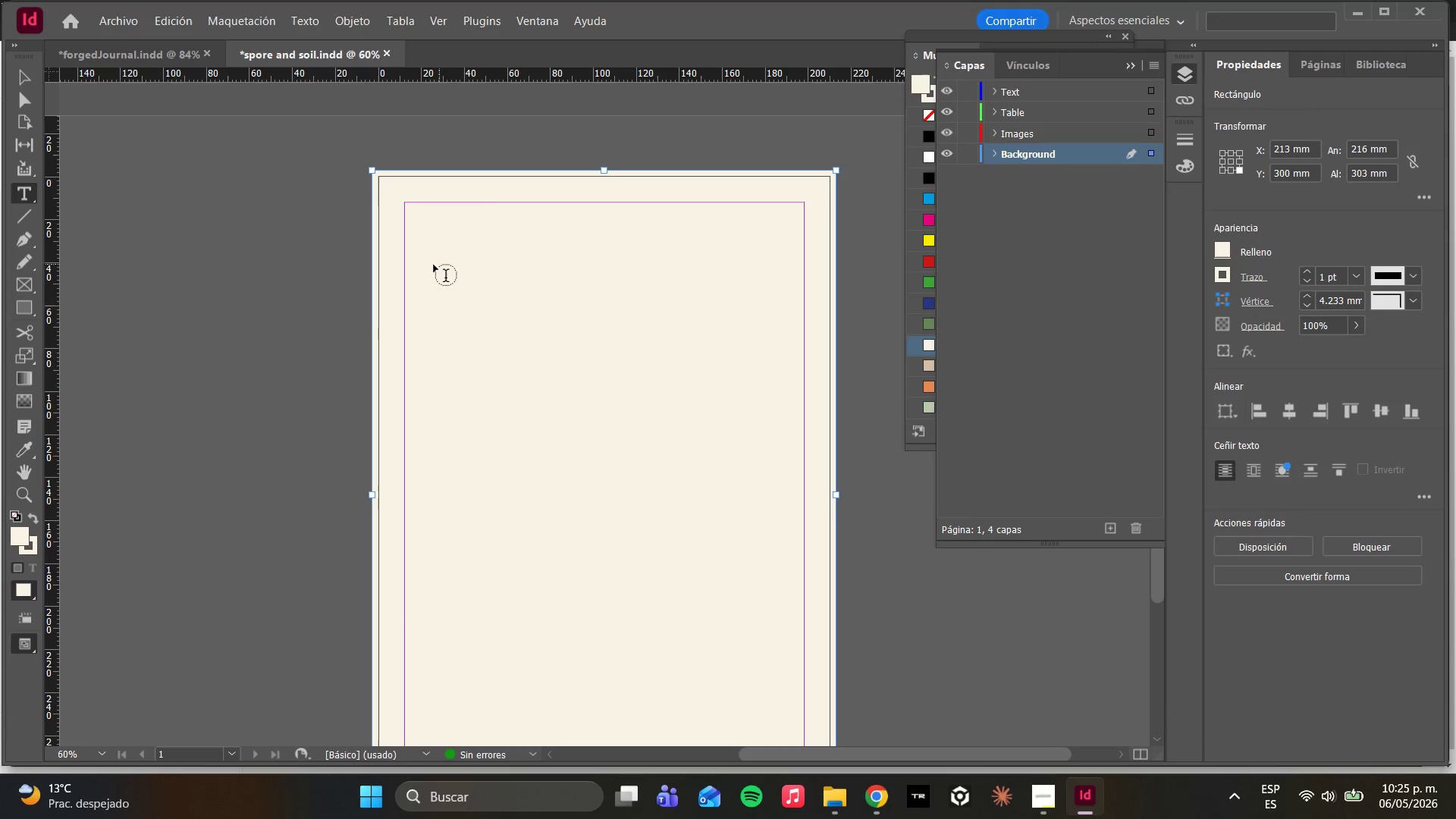 
left_click_drag(start_coordinate=[457, 230], to_coordinate=[755, 275])
 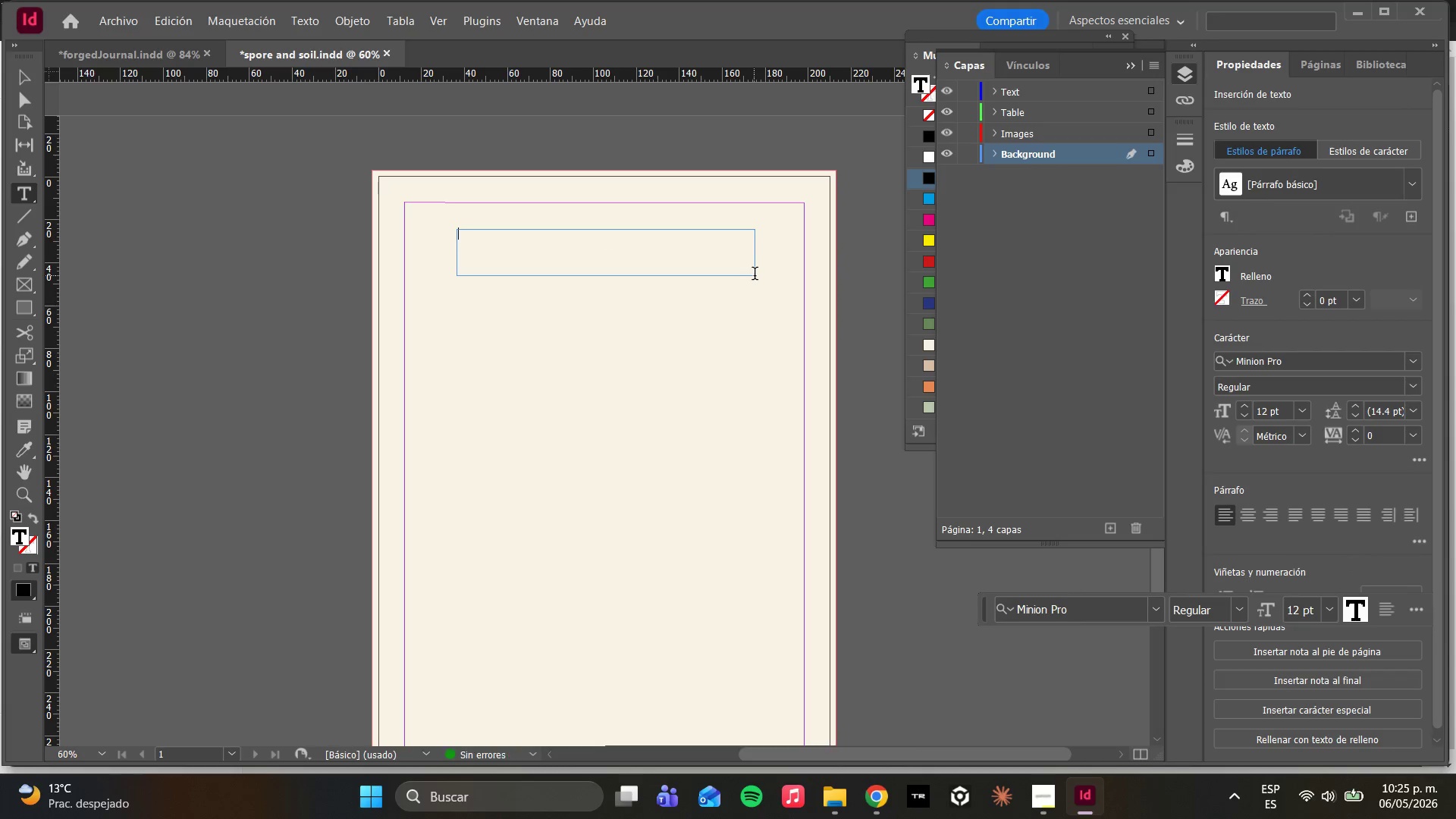 
key(Control+ControlLeft)
 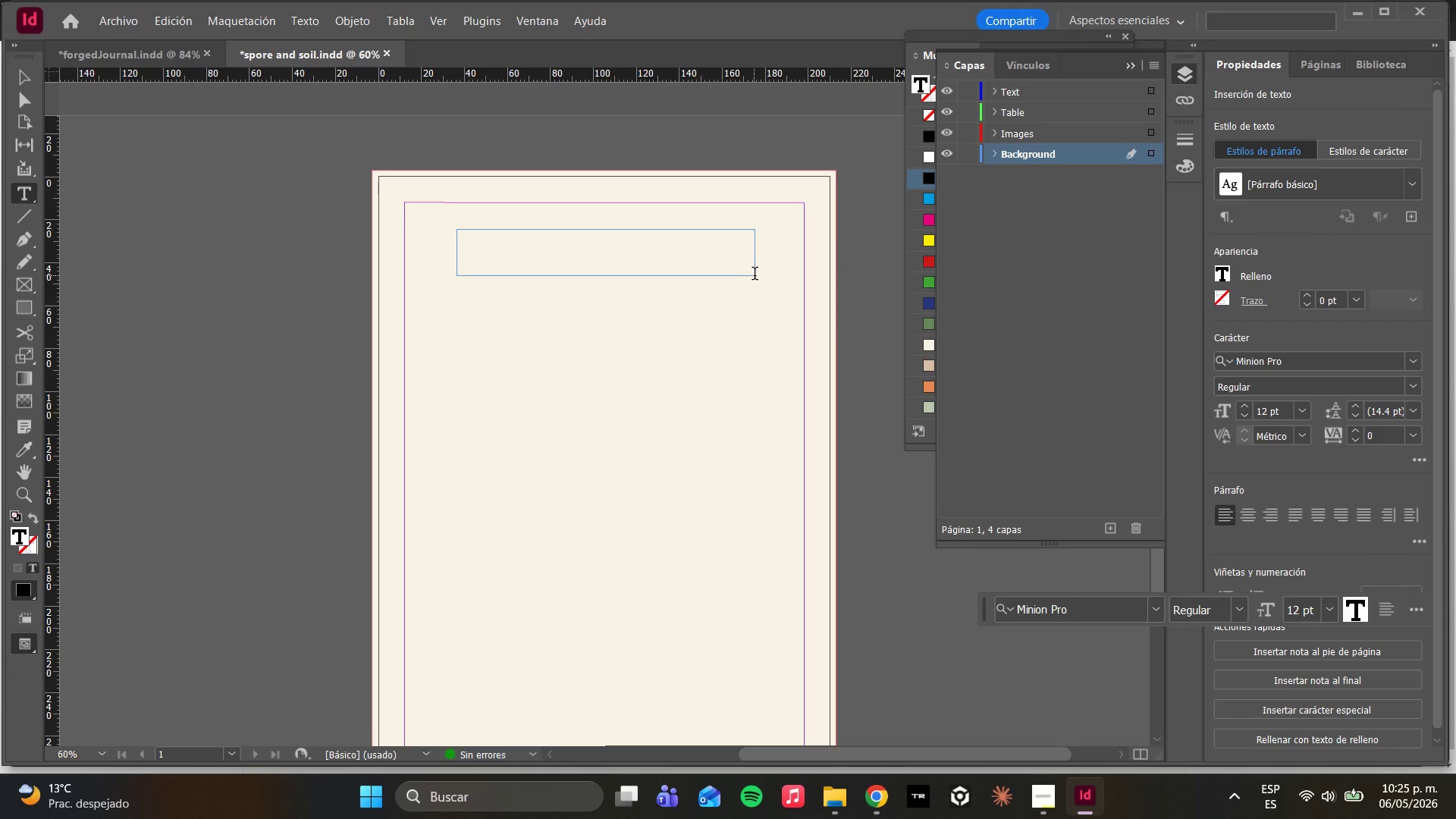 
key(Control+Z)
 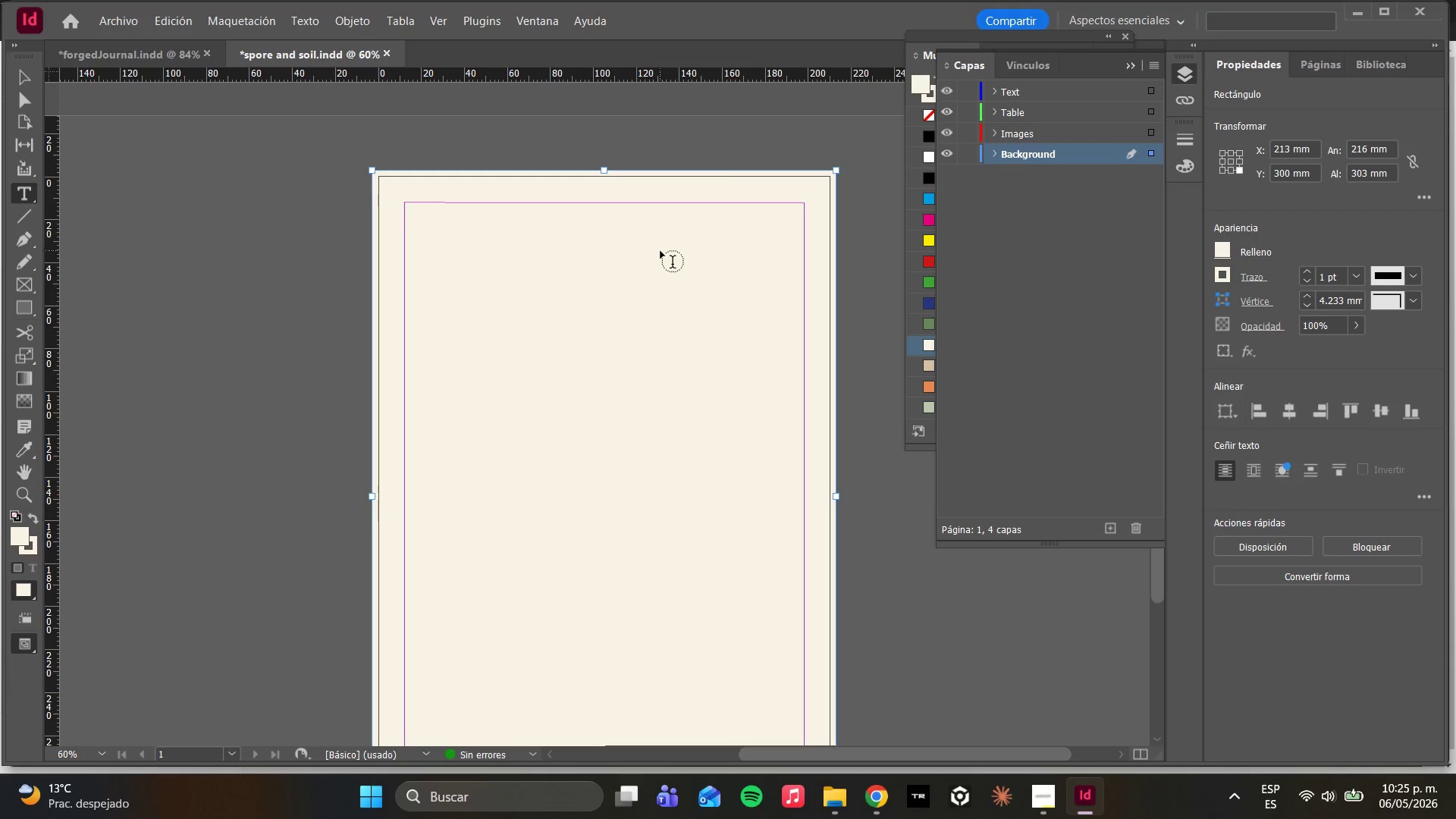 
wait(11.0)
 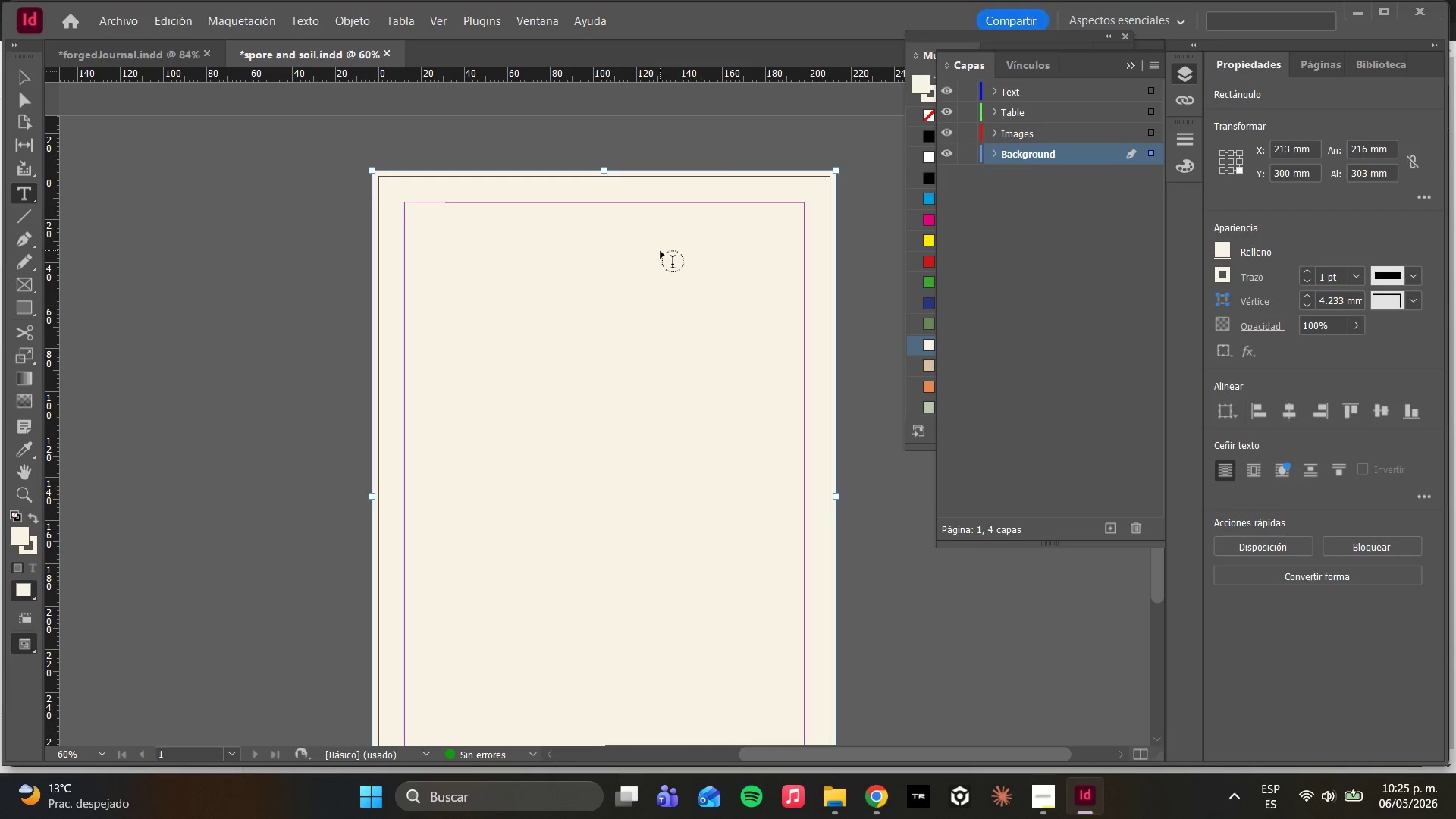 
left_click([554, 29])
 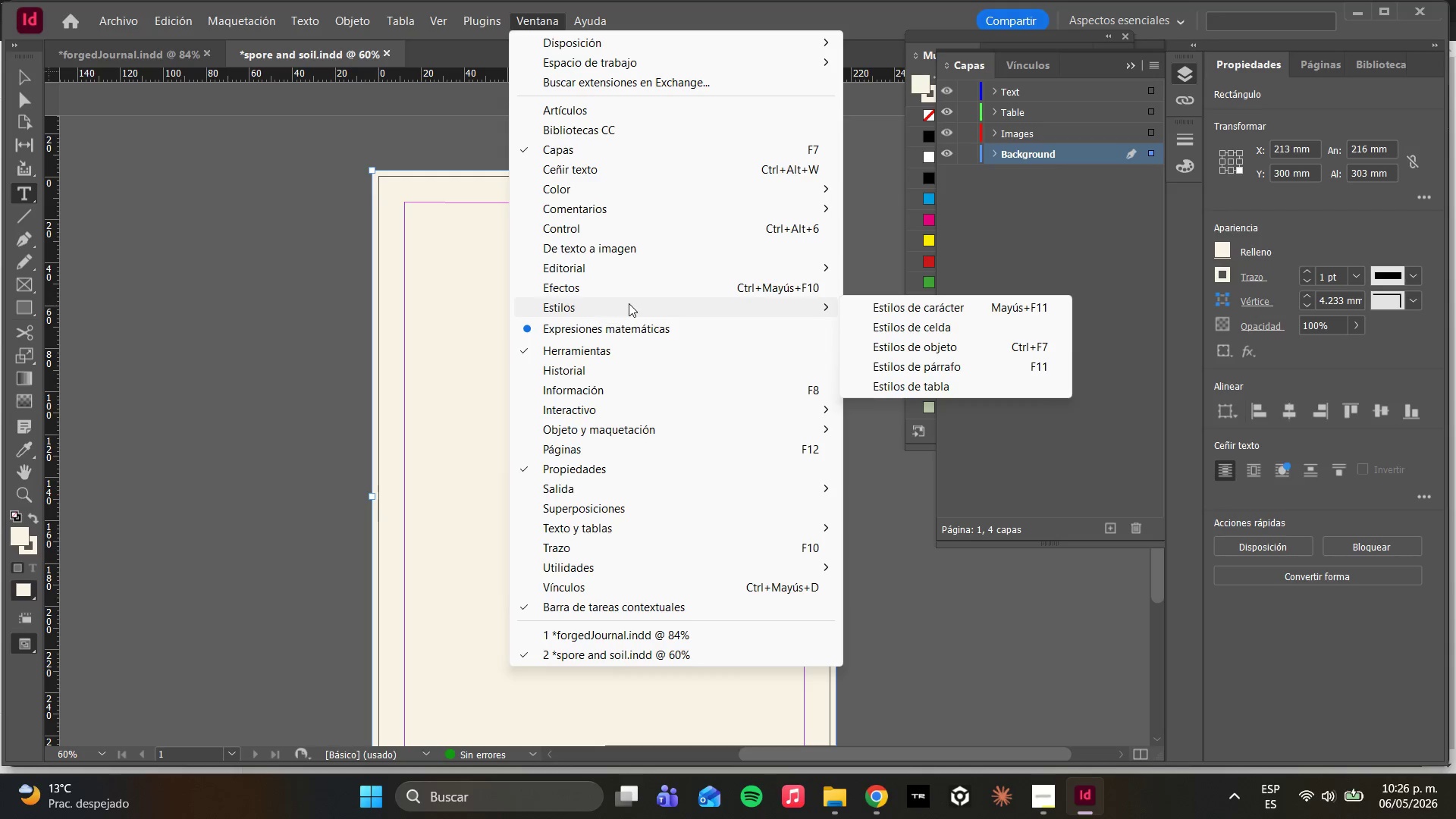 
wait(61.17)
 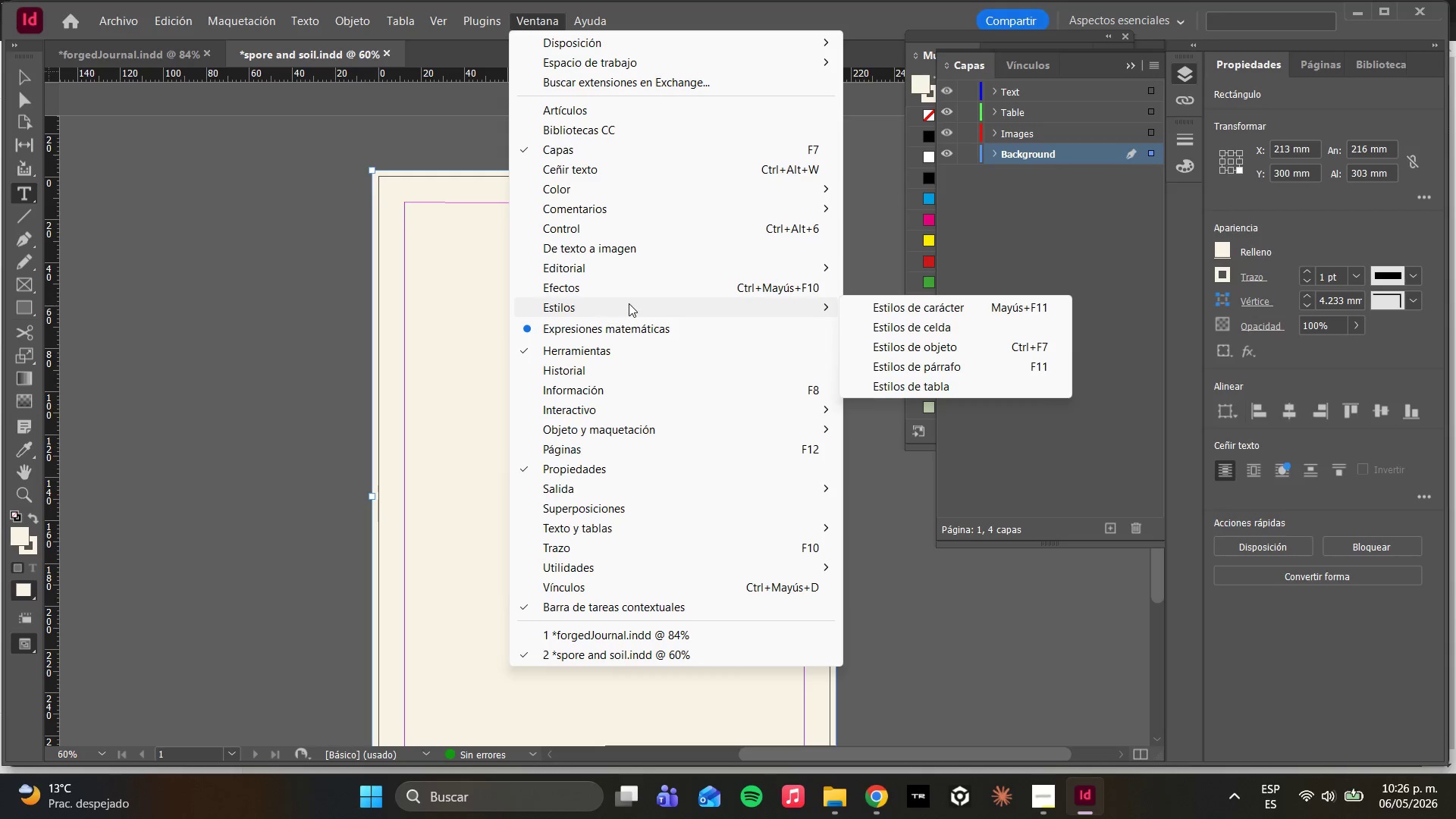 
left_click([890, 382])
 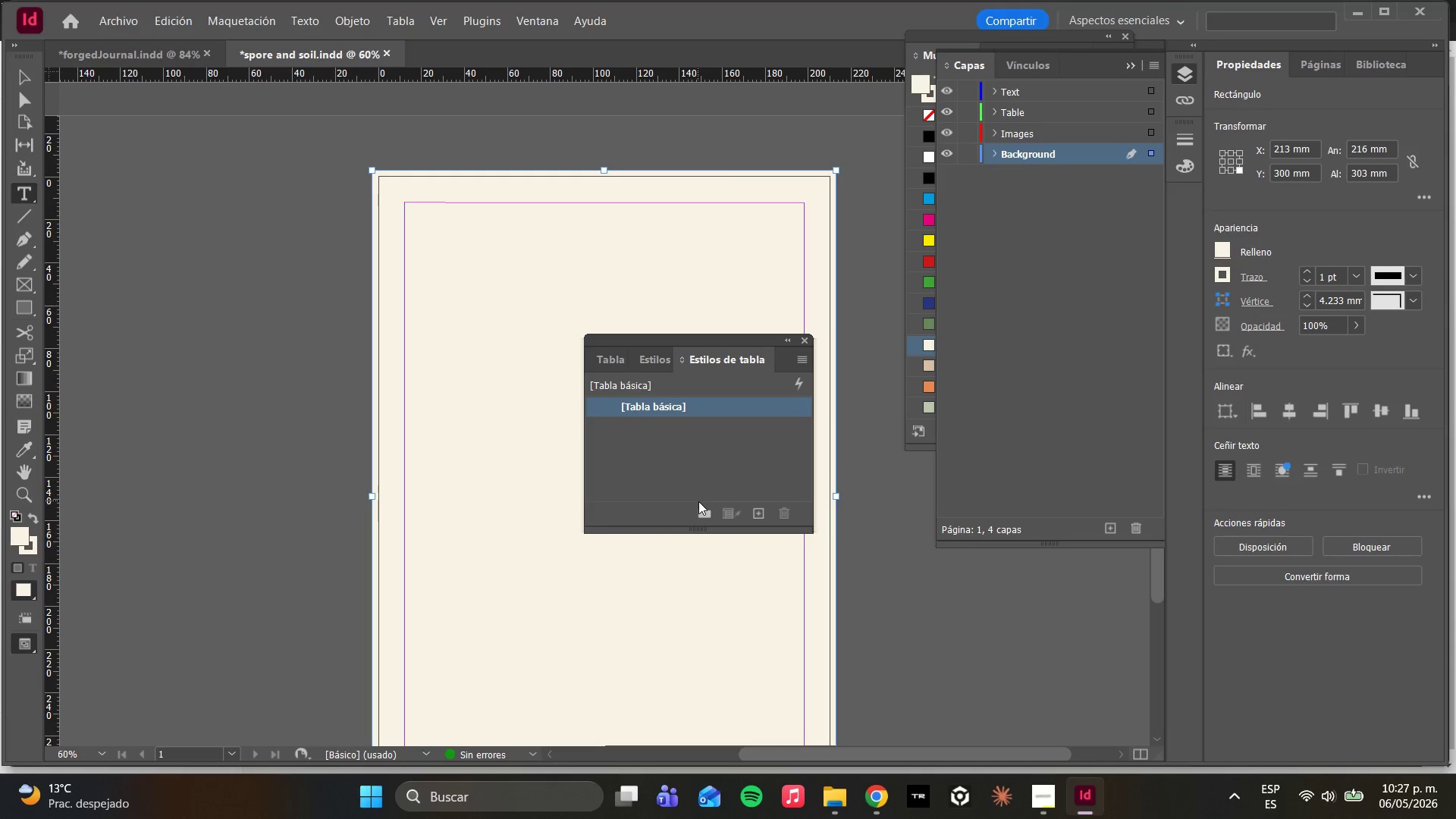 
wait(57.31)
 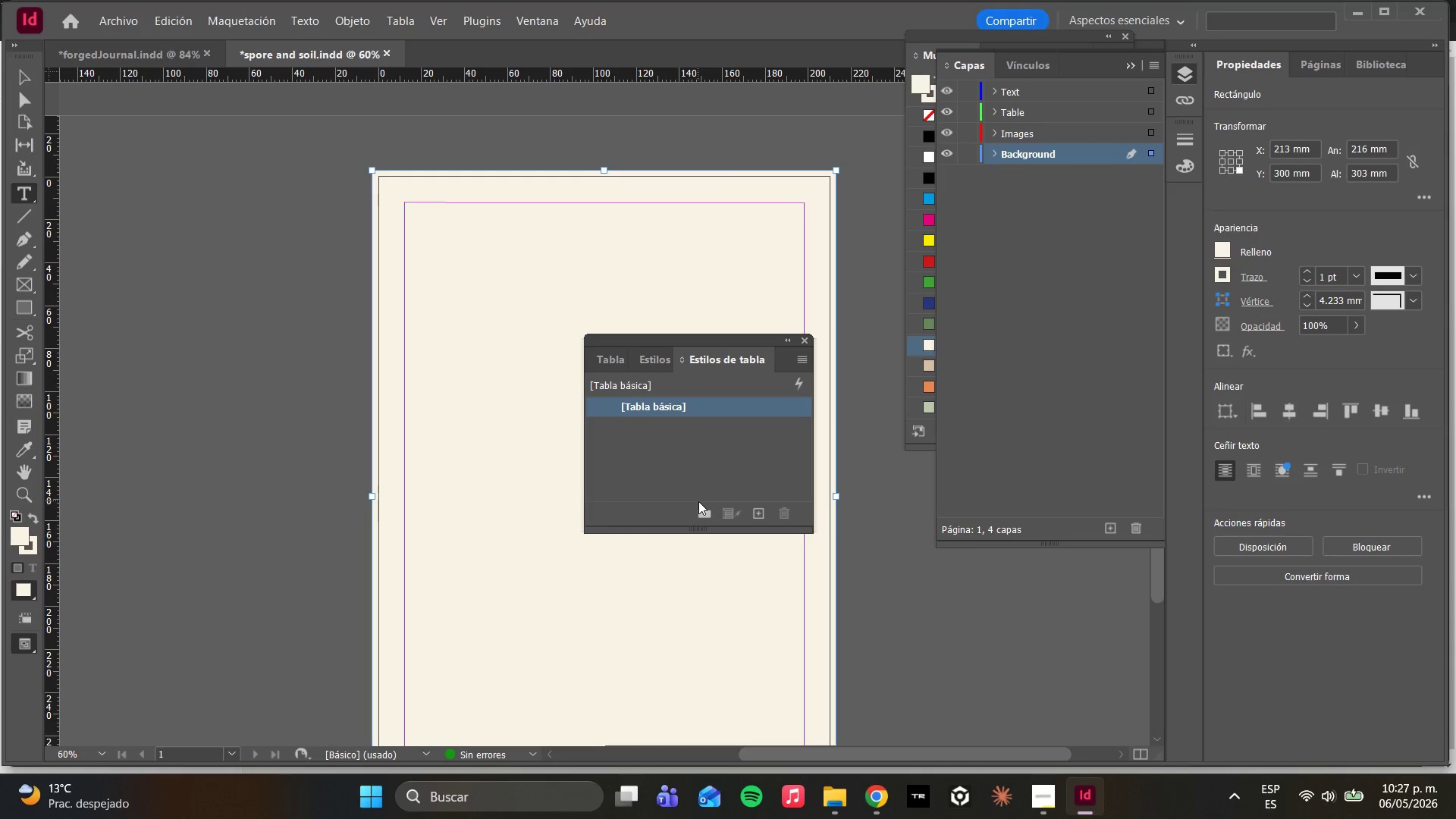 
left_click_drag(start_coordinate=[671, 409], to_coordinate=[676, 408])
 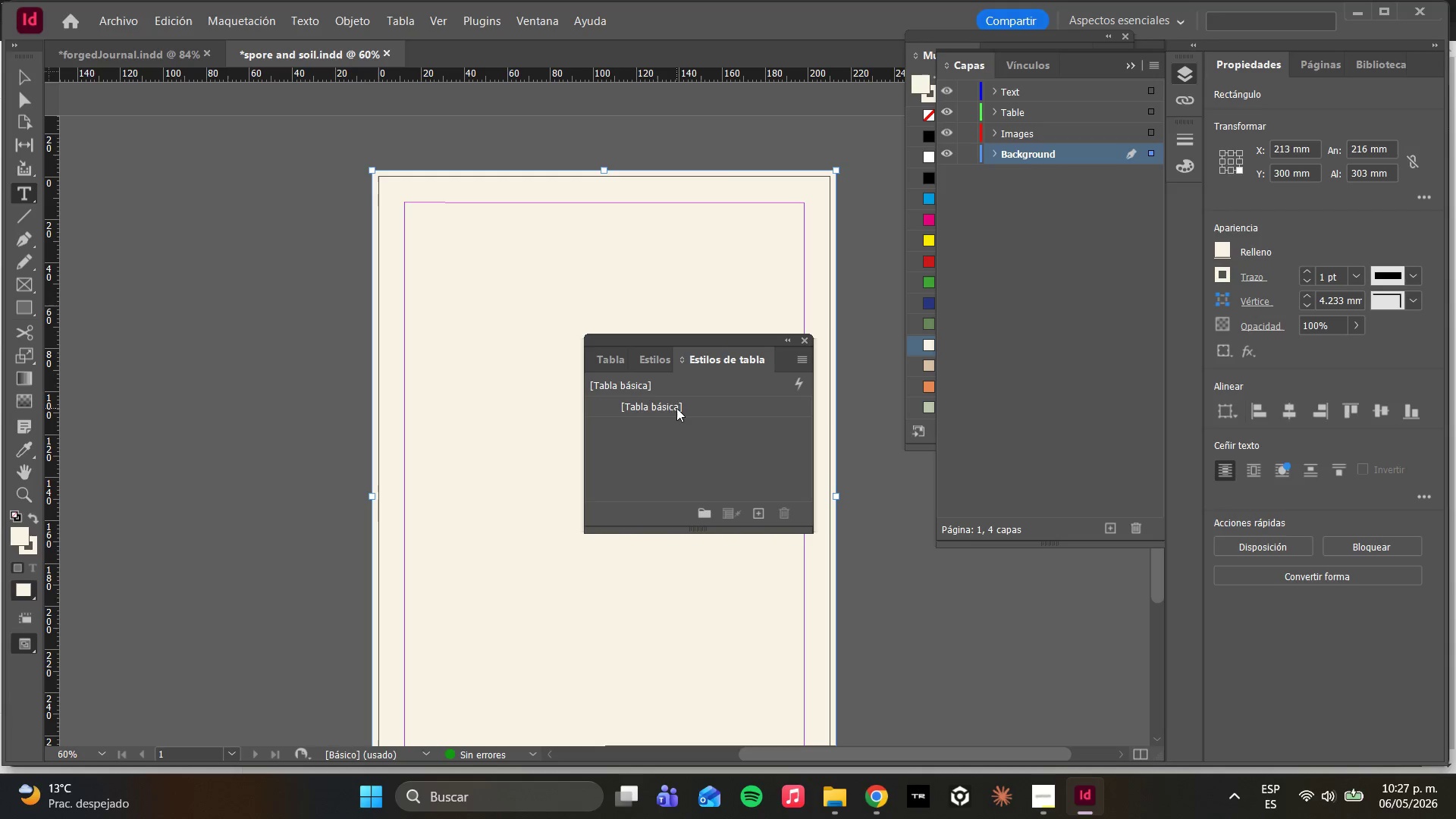 
double_click([676, 408])
 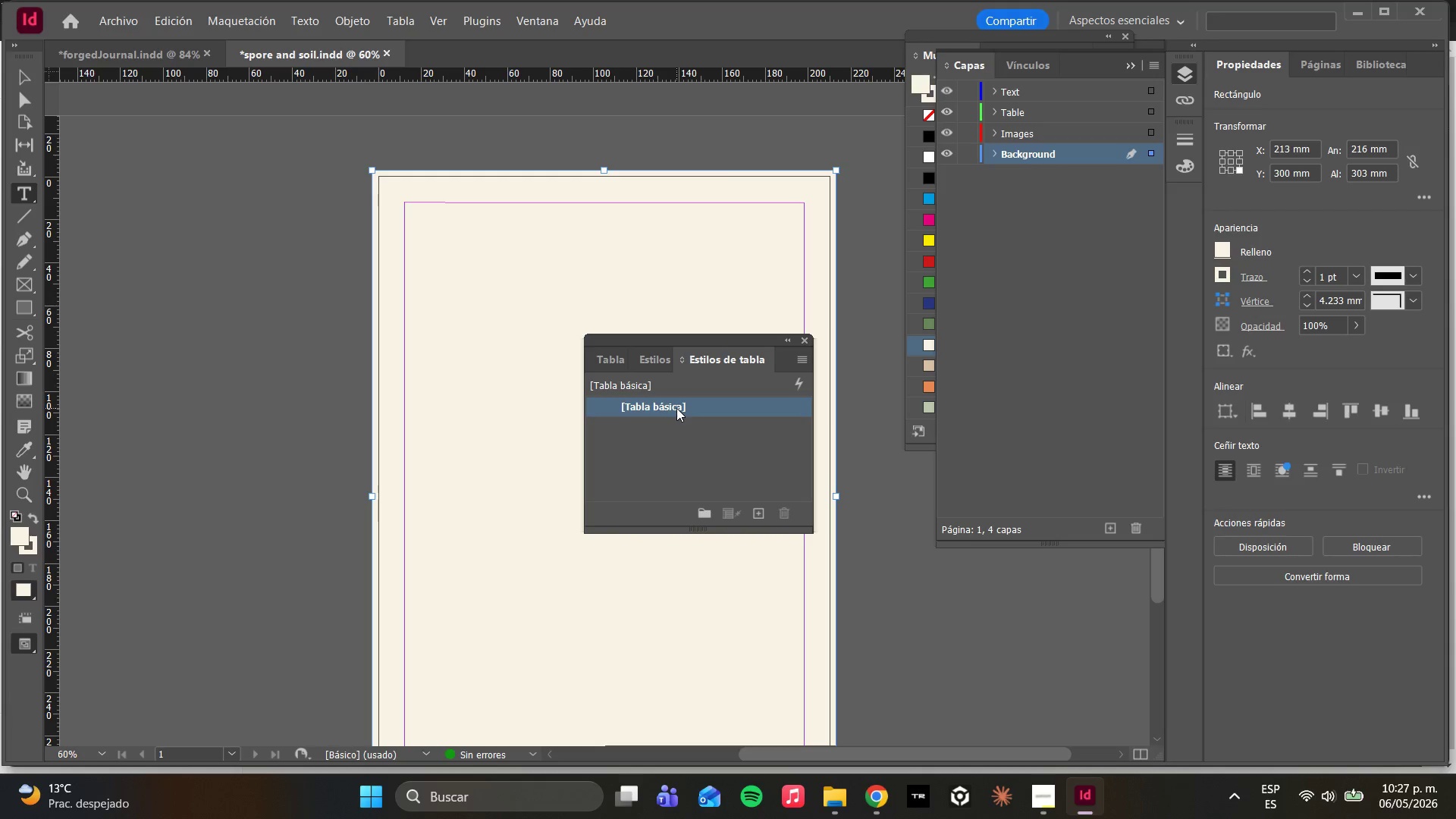 
triple_click([676, 408])
 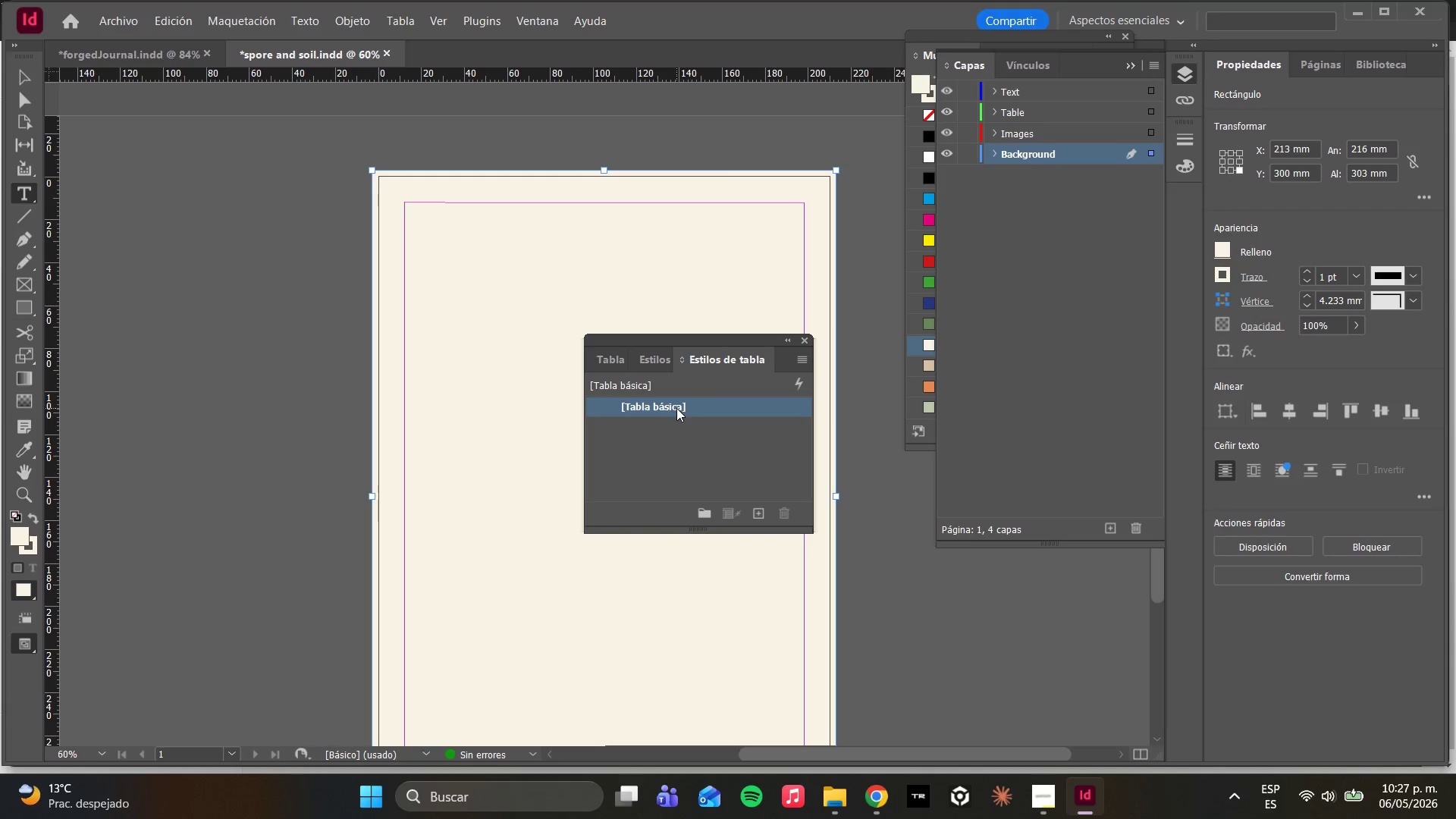 
triple_click([676, 408])
 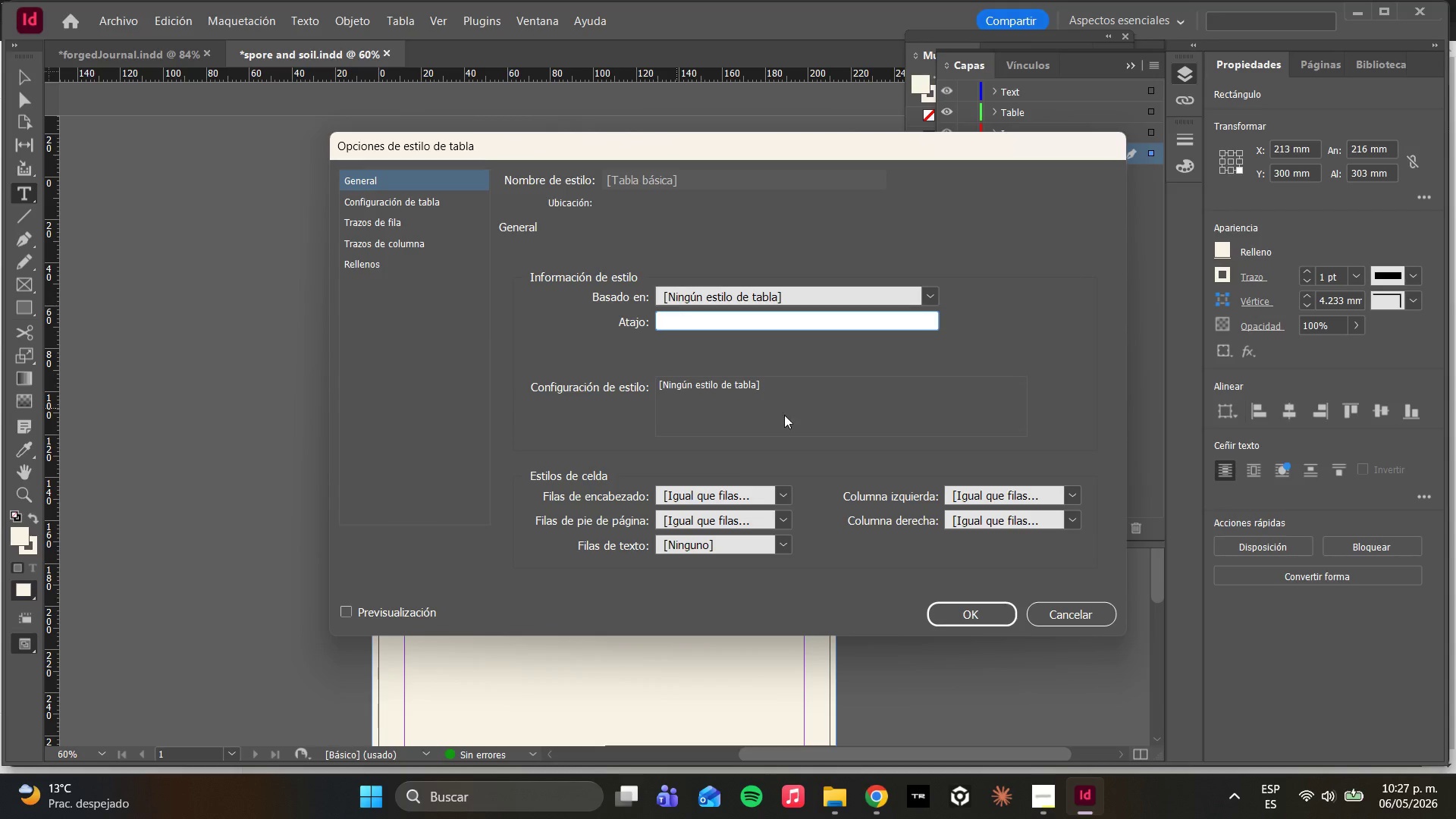 
left_click([1072, 623])
 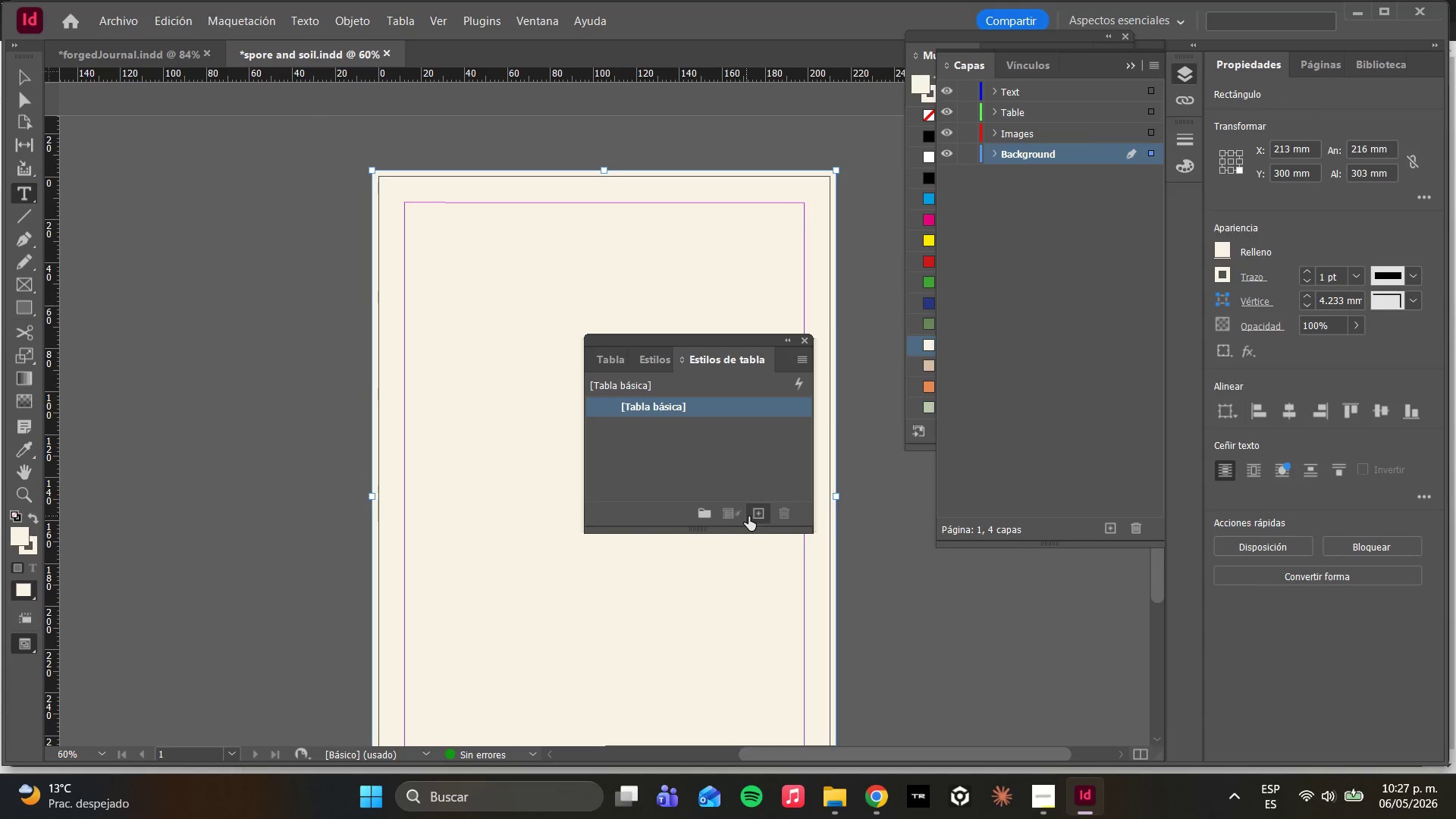 
left_click([756, 515])
 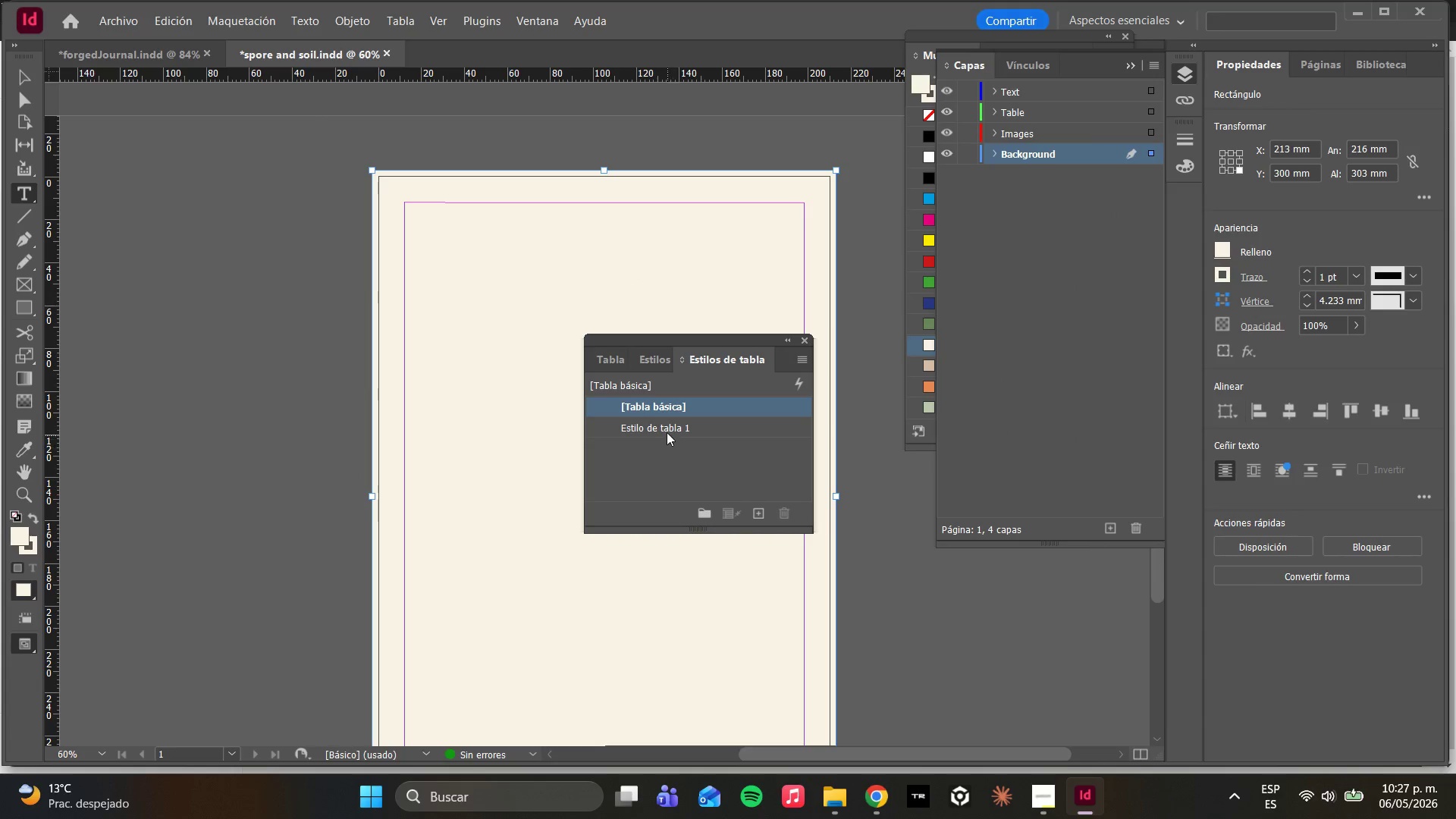 
double_click([667, 431])
 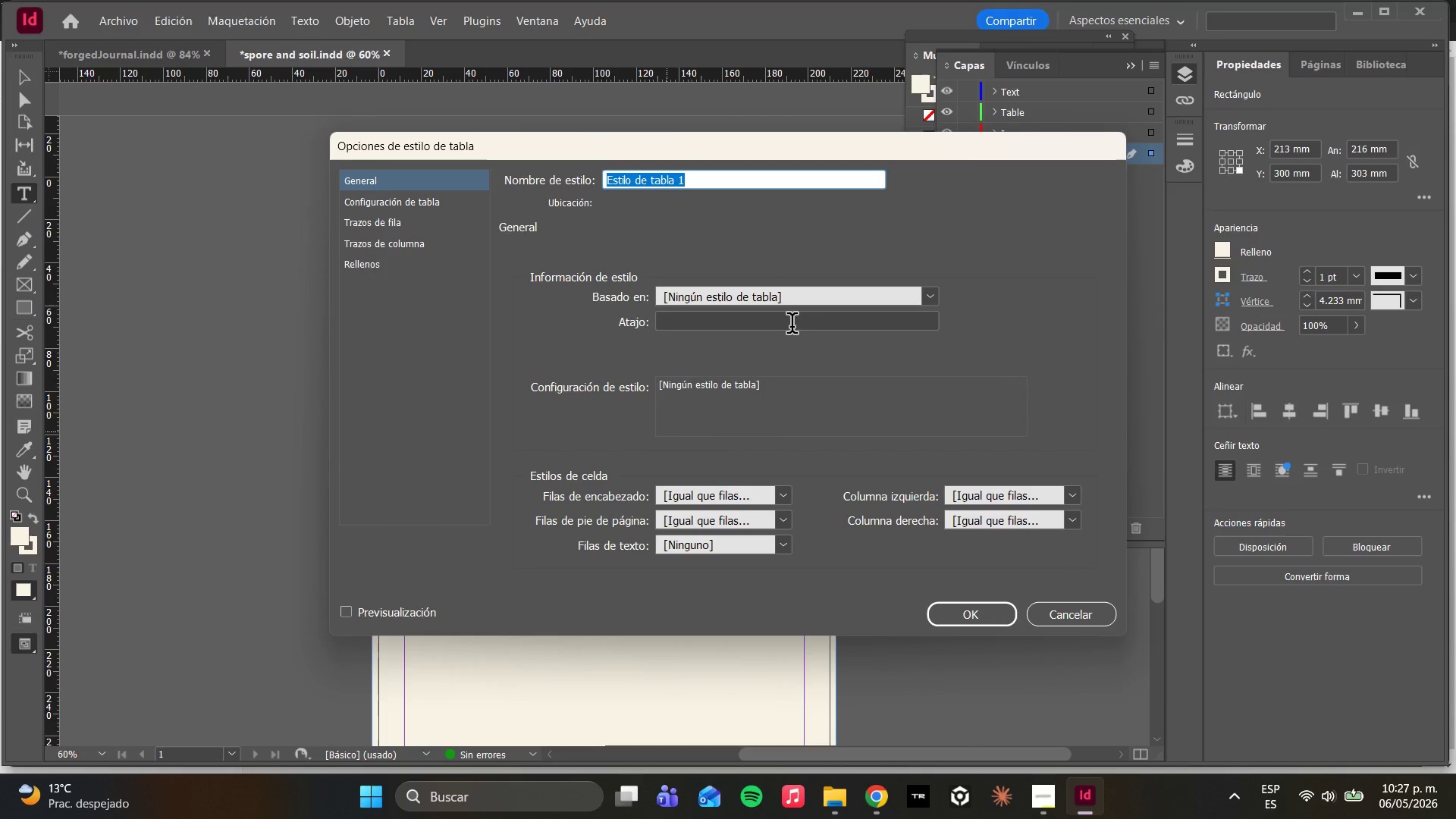 
type(Mushroom Table)
 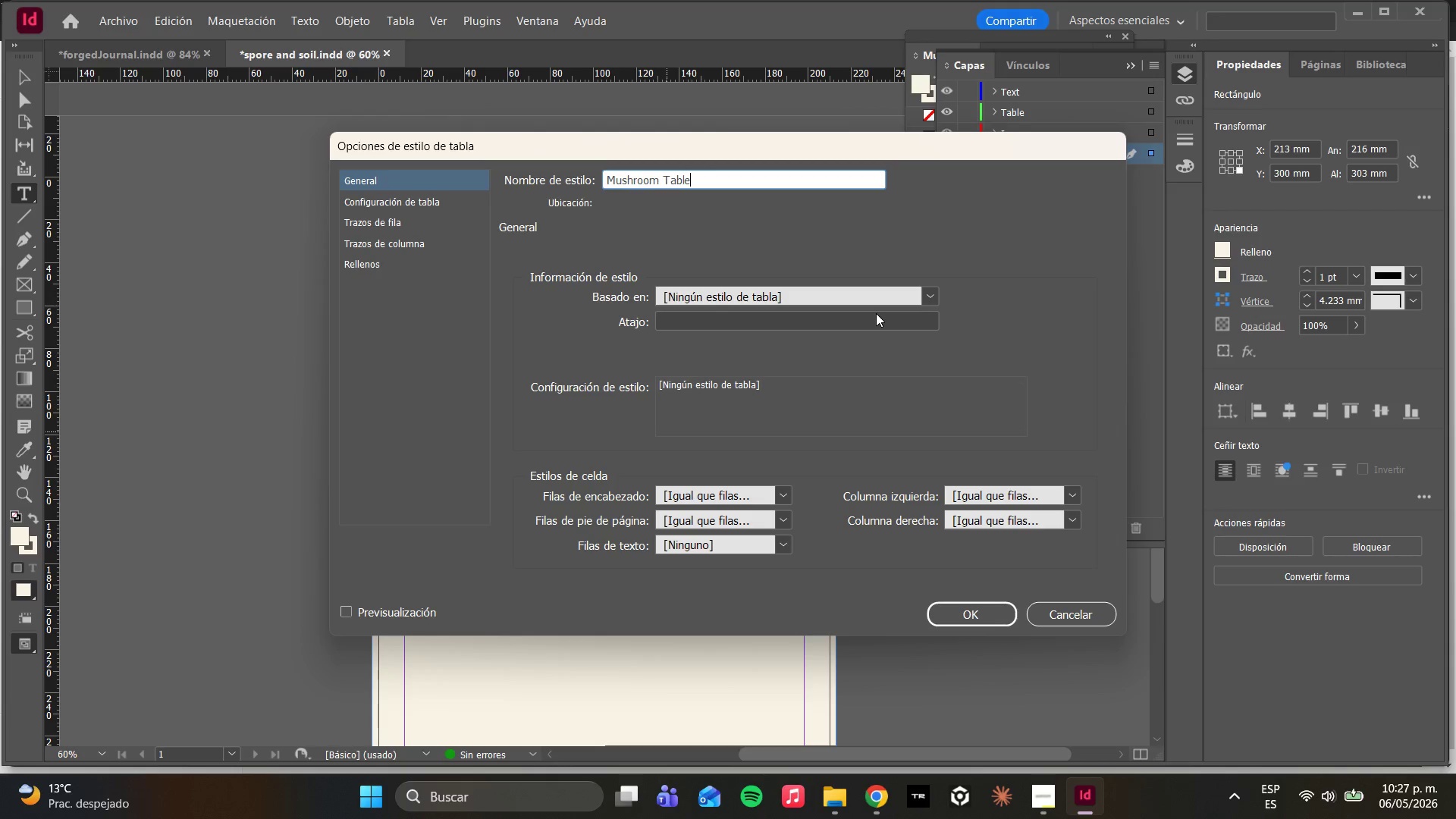 
wait(11.34)
 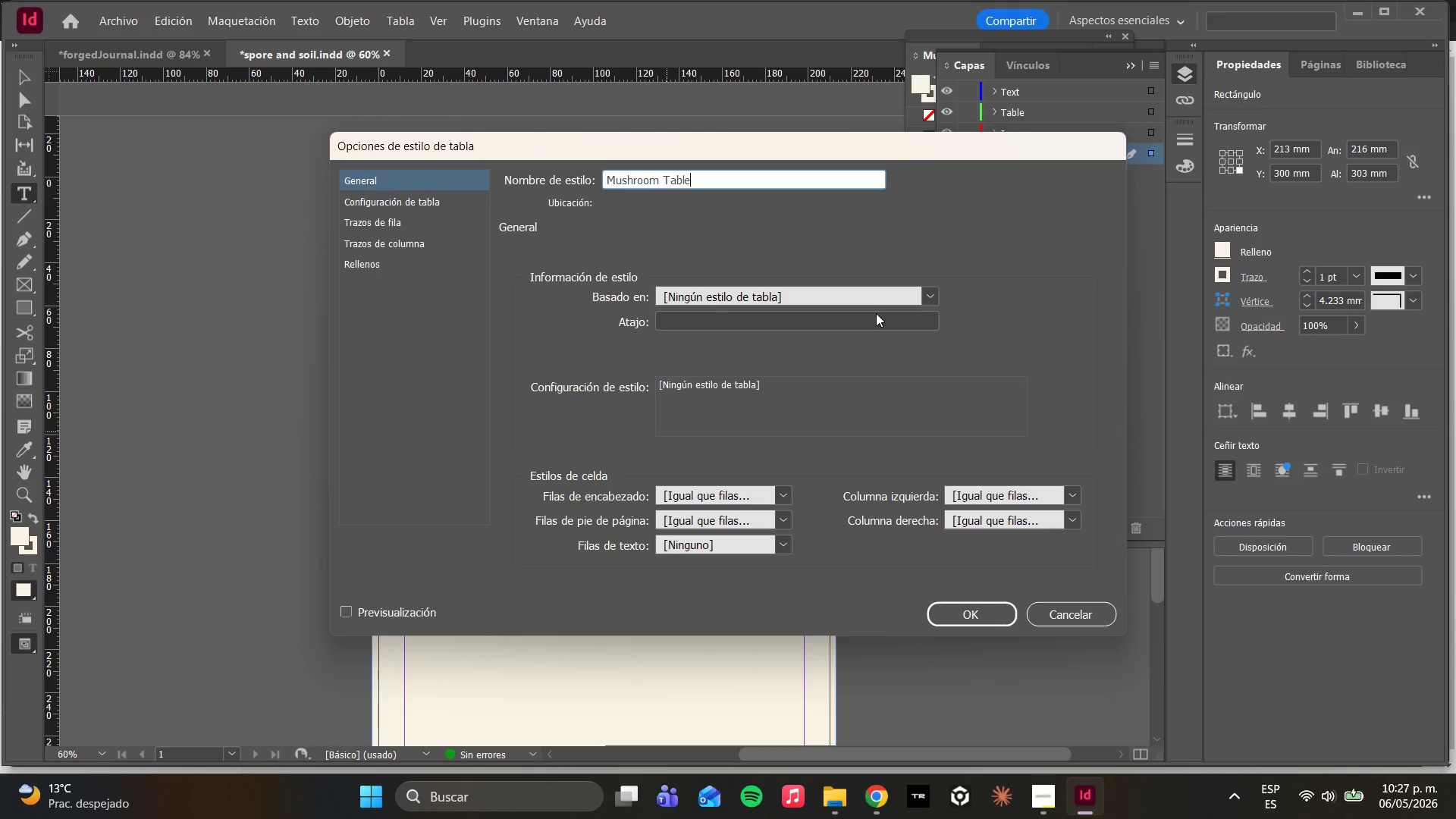 
left_click([388, 200])
 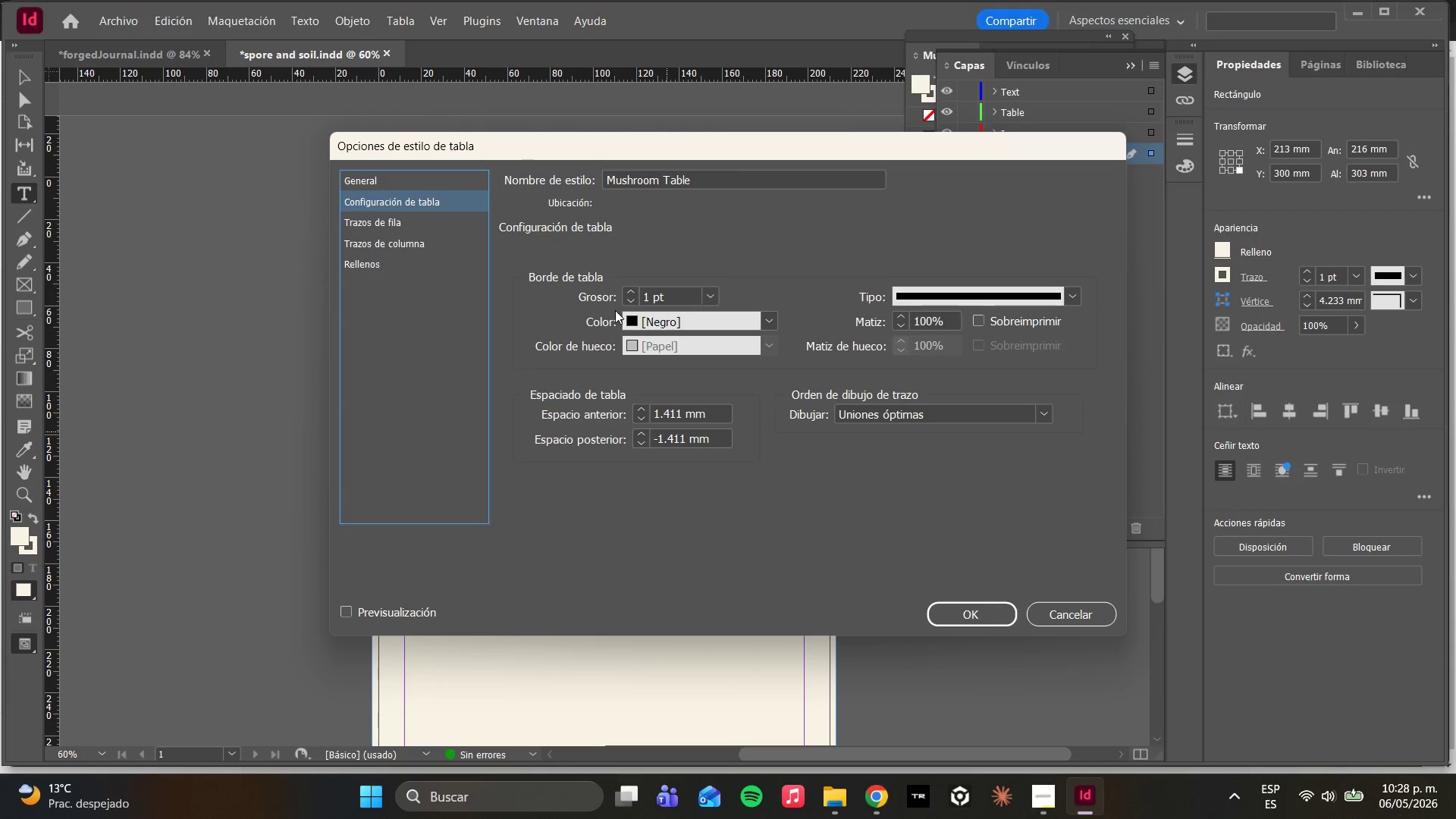 
wait(14.16)
 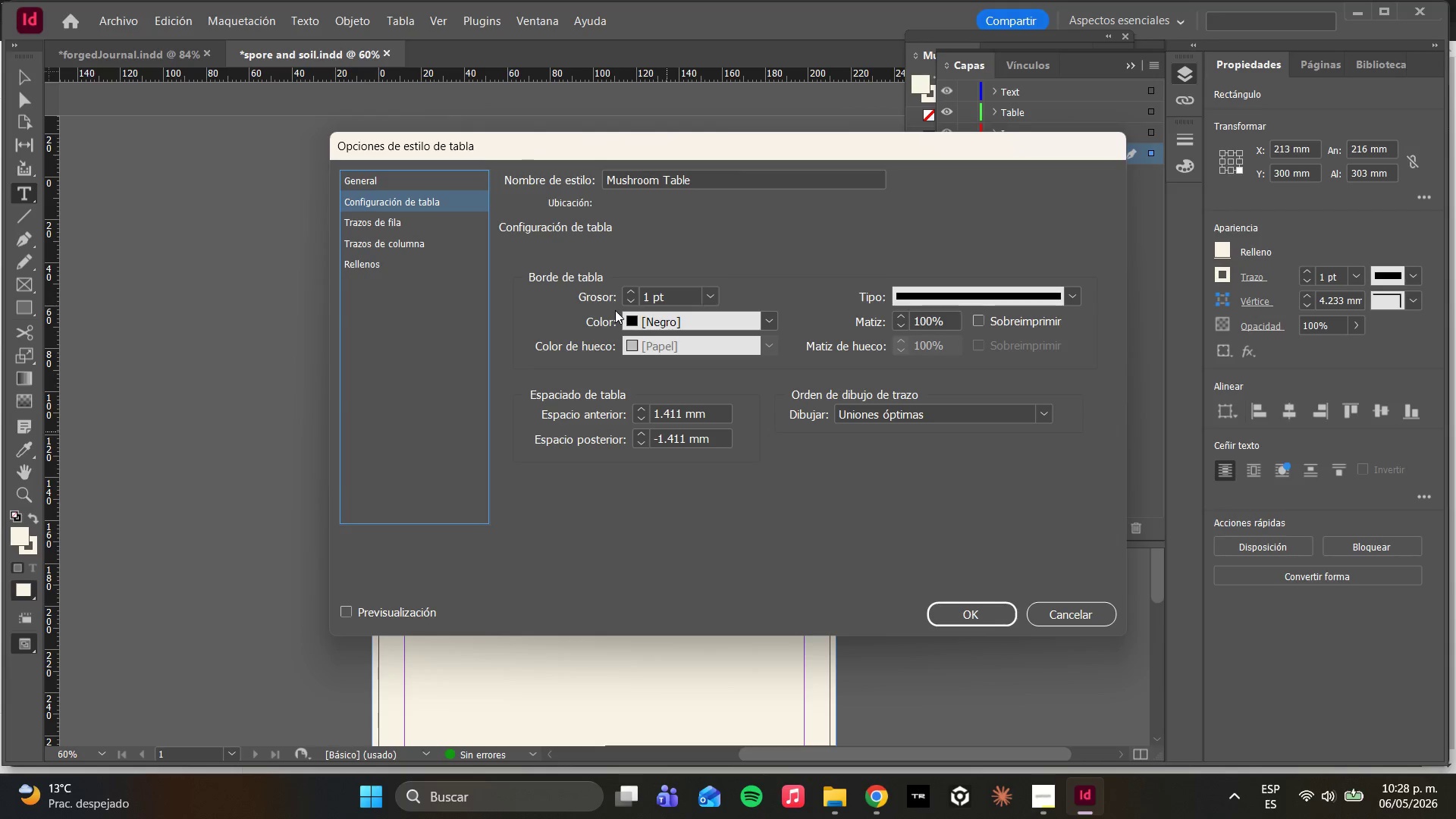 
left_click_drag(start_coordinate=[682, 416], to_coordinate=[563, 384])
 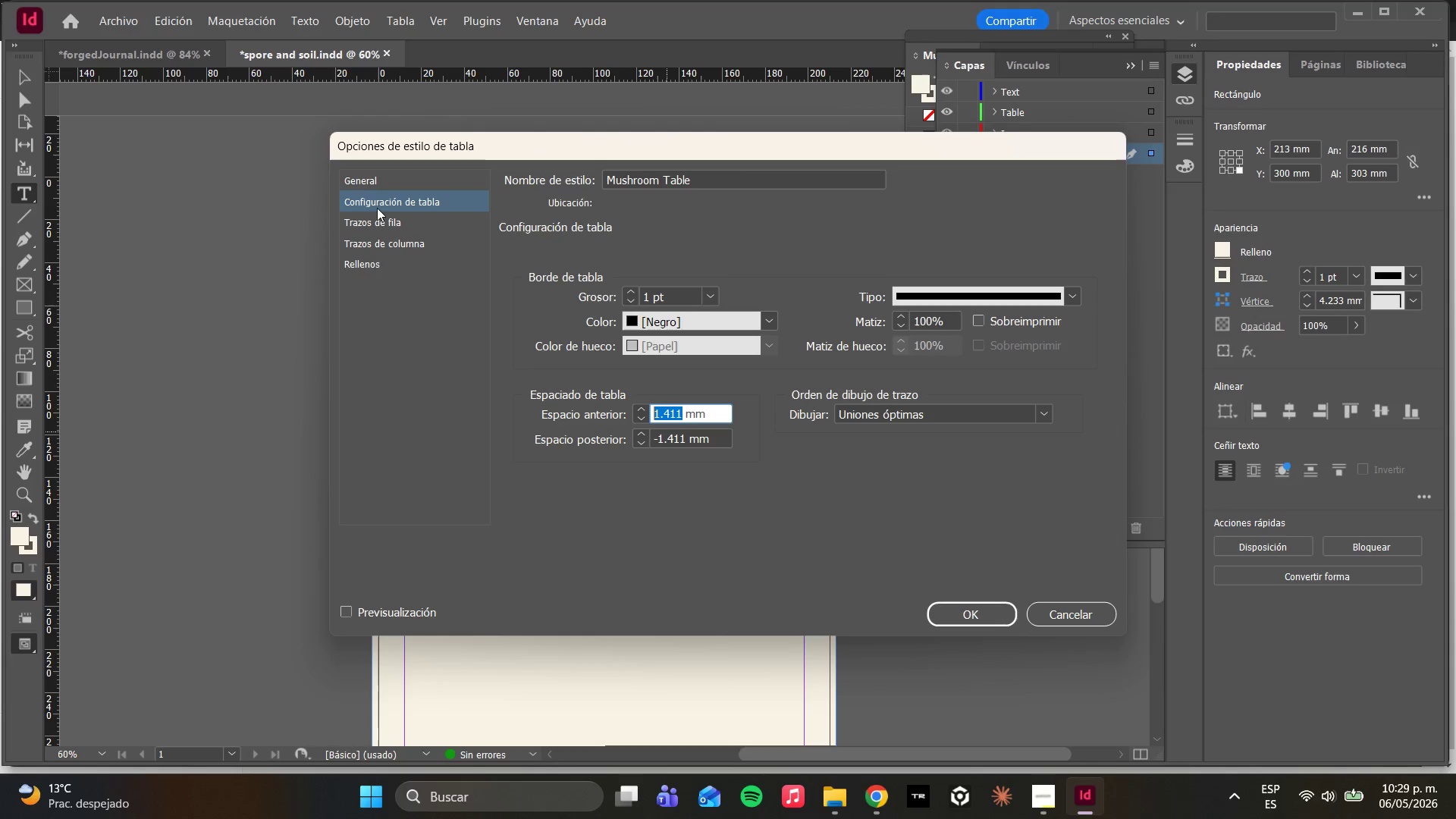 
wait(97.58)
 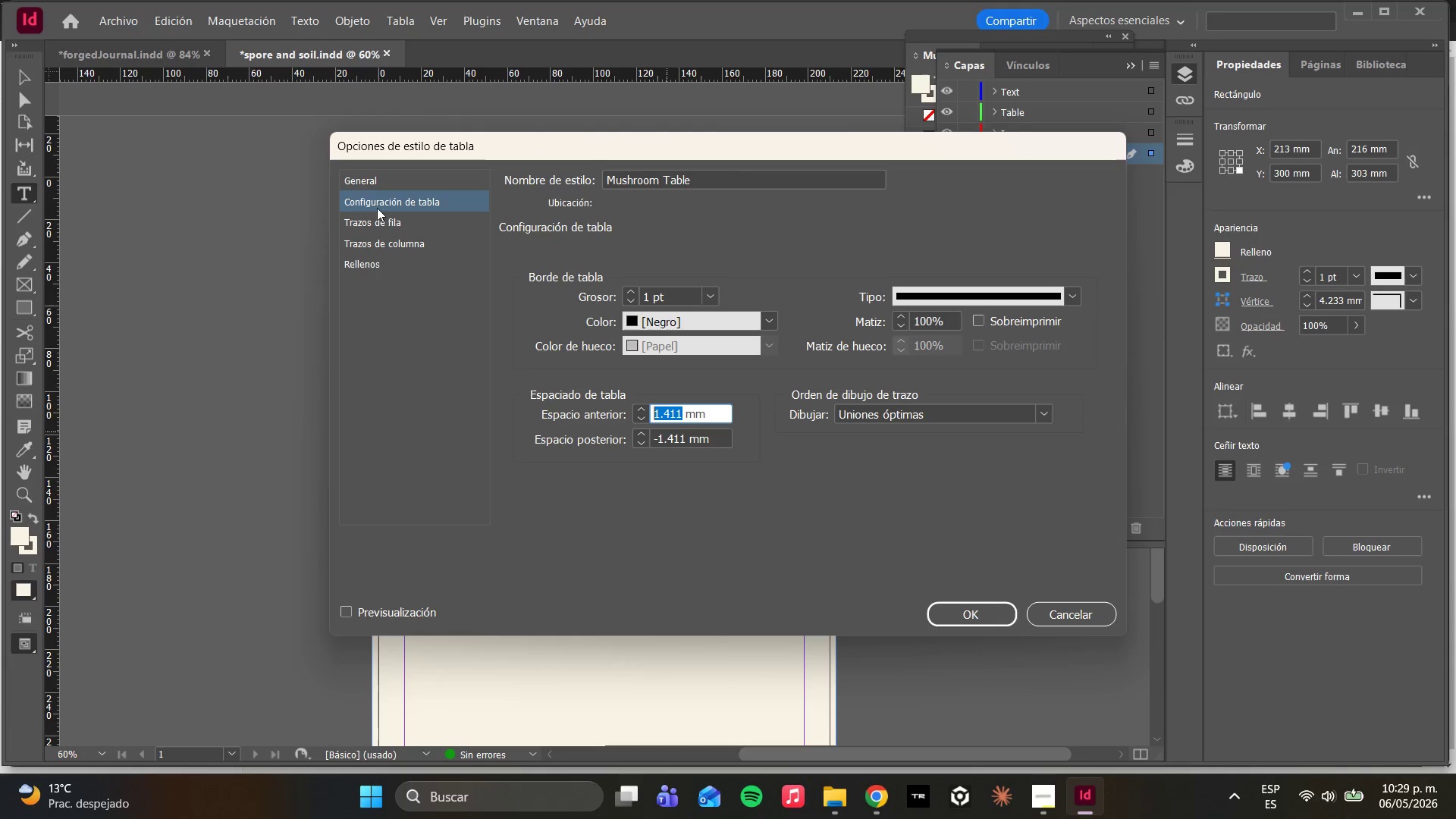 
left_click([682, 416])
 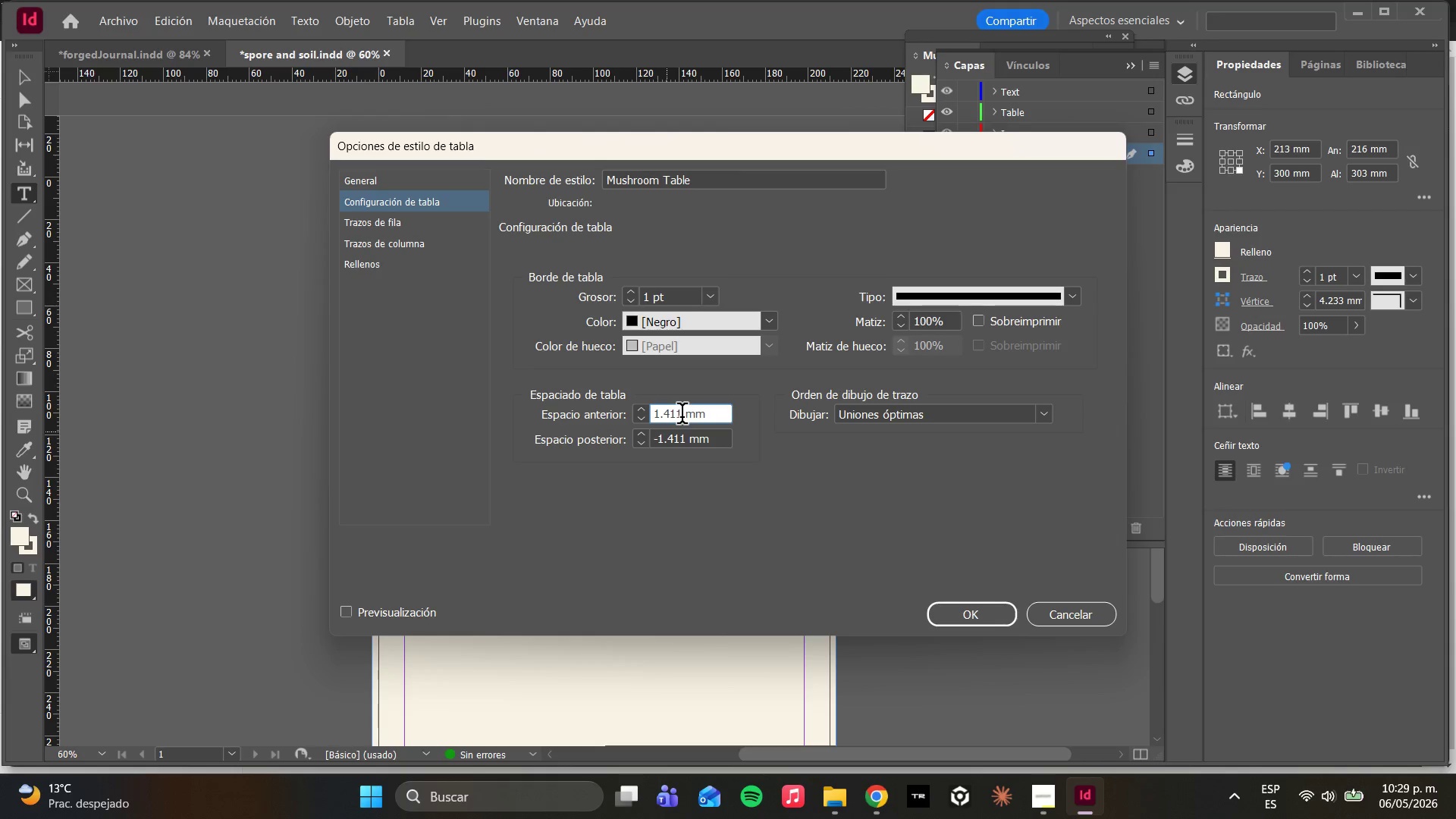 
left_click_drag(start_coordinate=[682, 416], to_coordinate=[667, 416])
 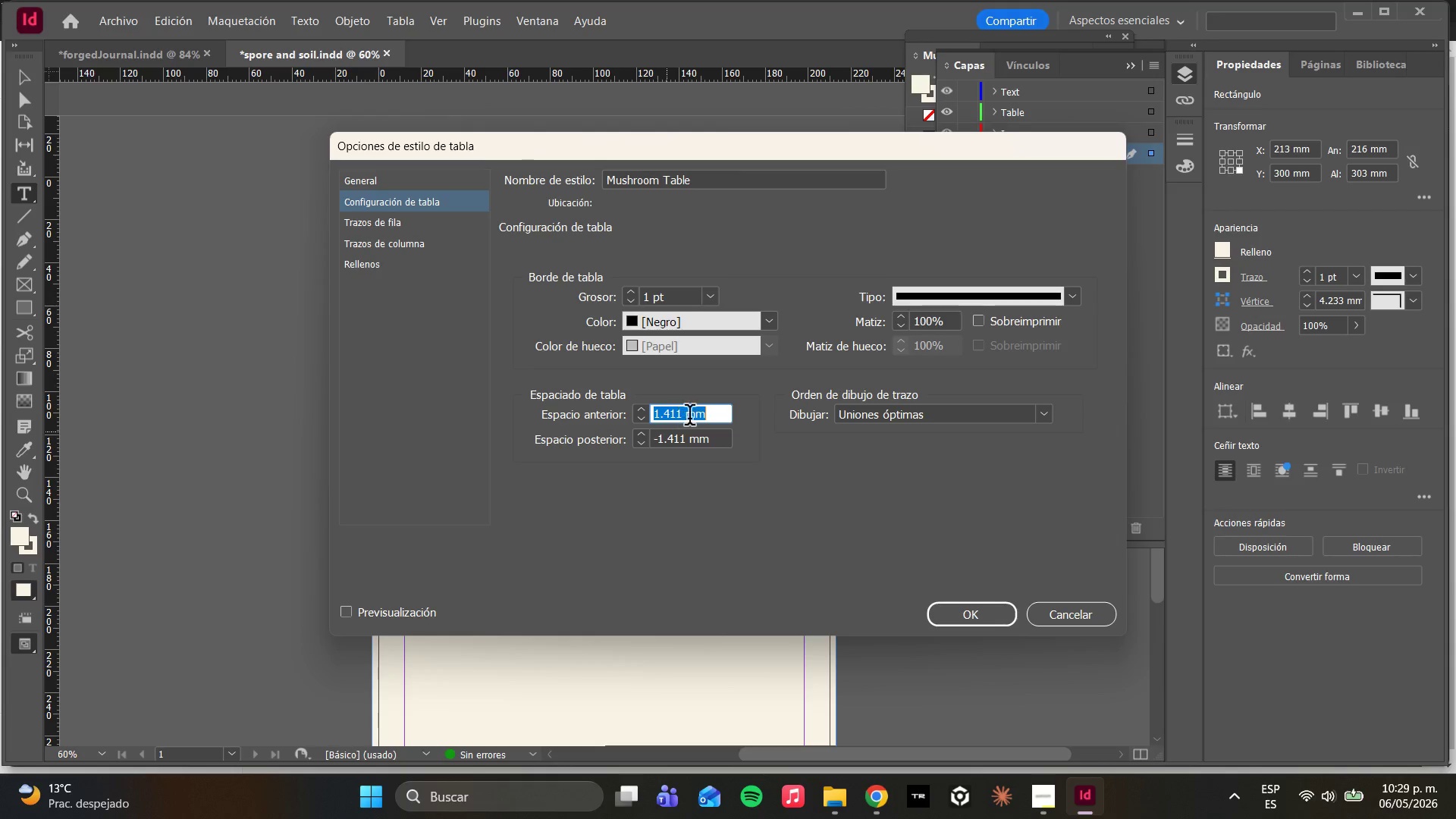 
double_click([689, 418])
 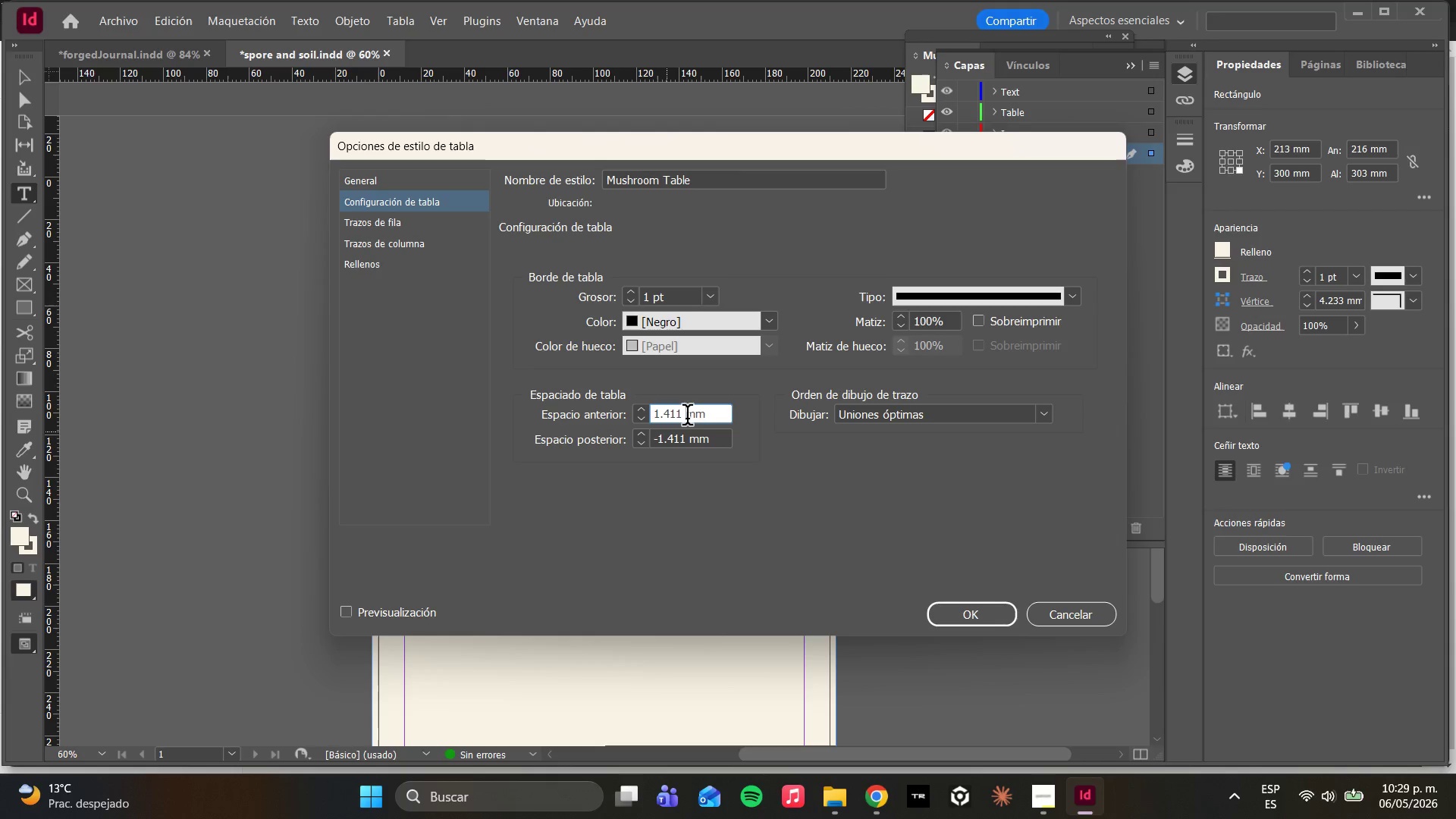 
left_click_drag(start_coordinate=[687, 418], to_coordinate=[664, 415])
 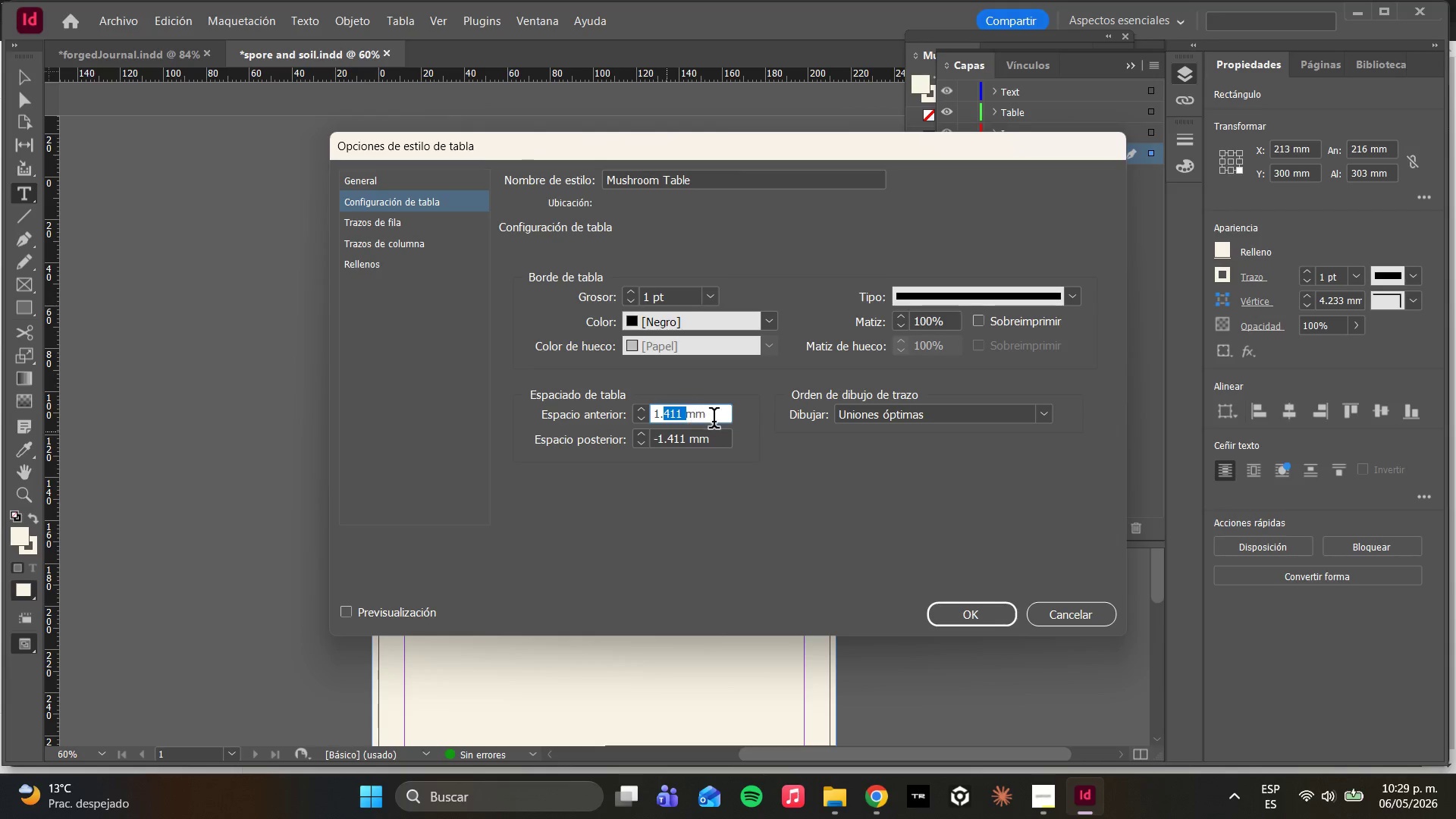 
key(5)
 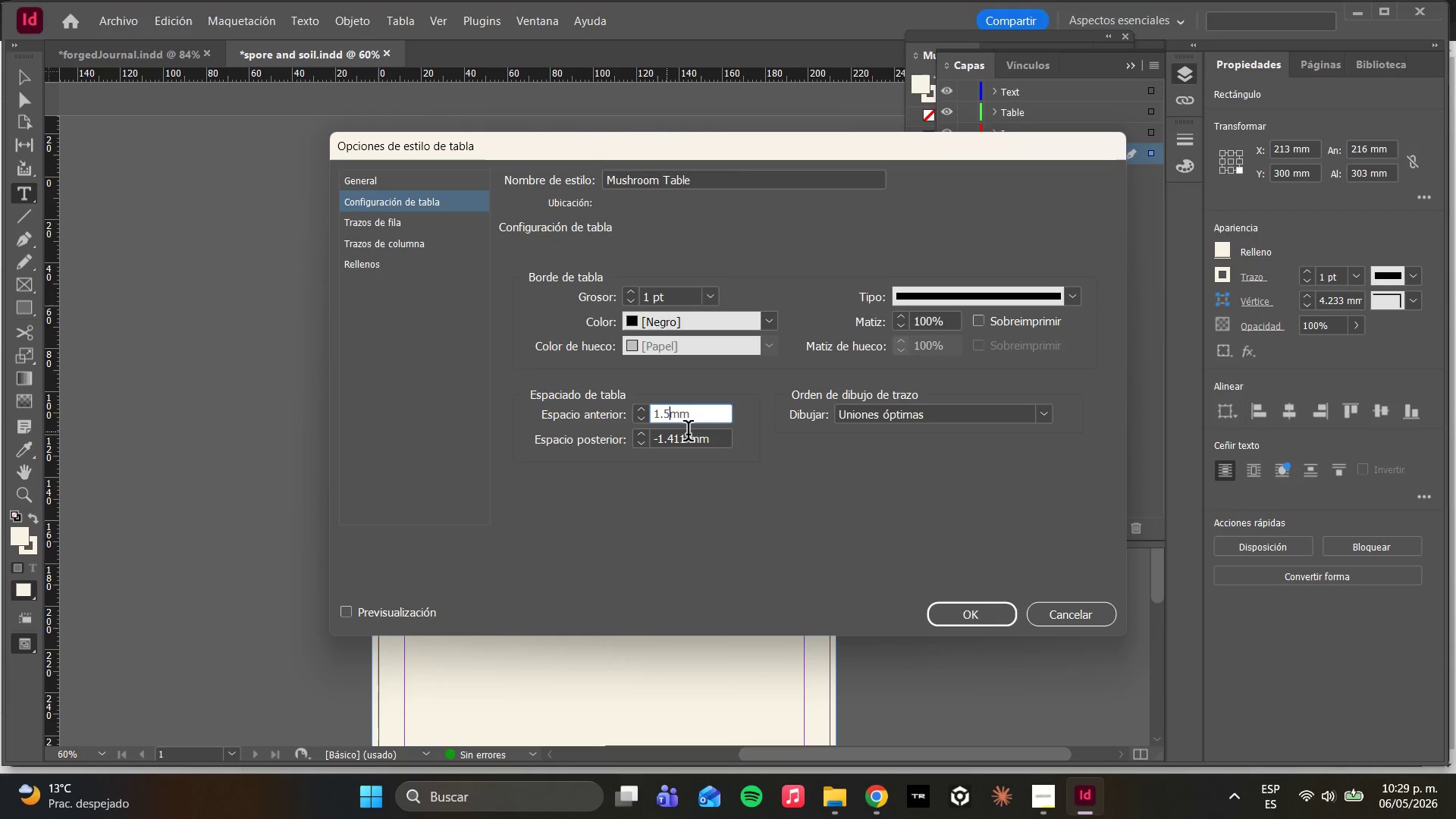 
left_click_drag(start_coordinate=[688, 434], to_coordinate=[657, 435])
 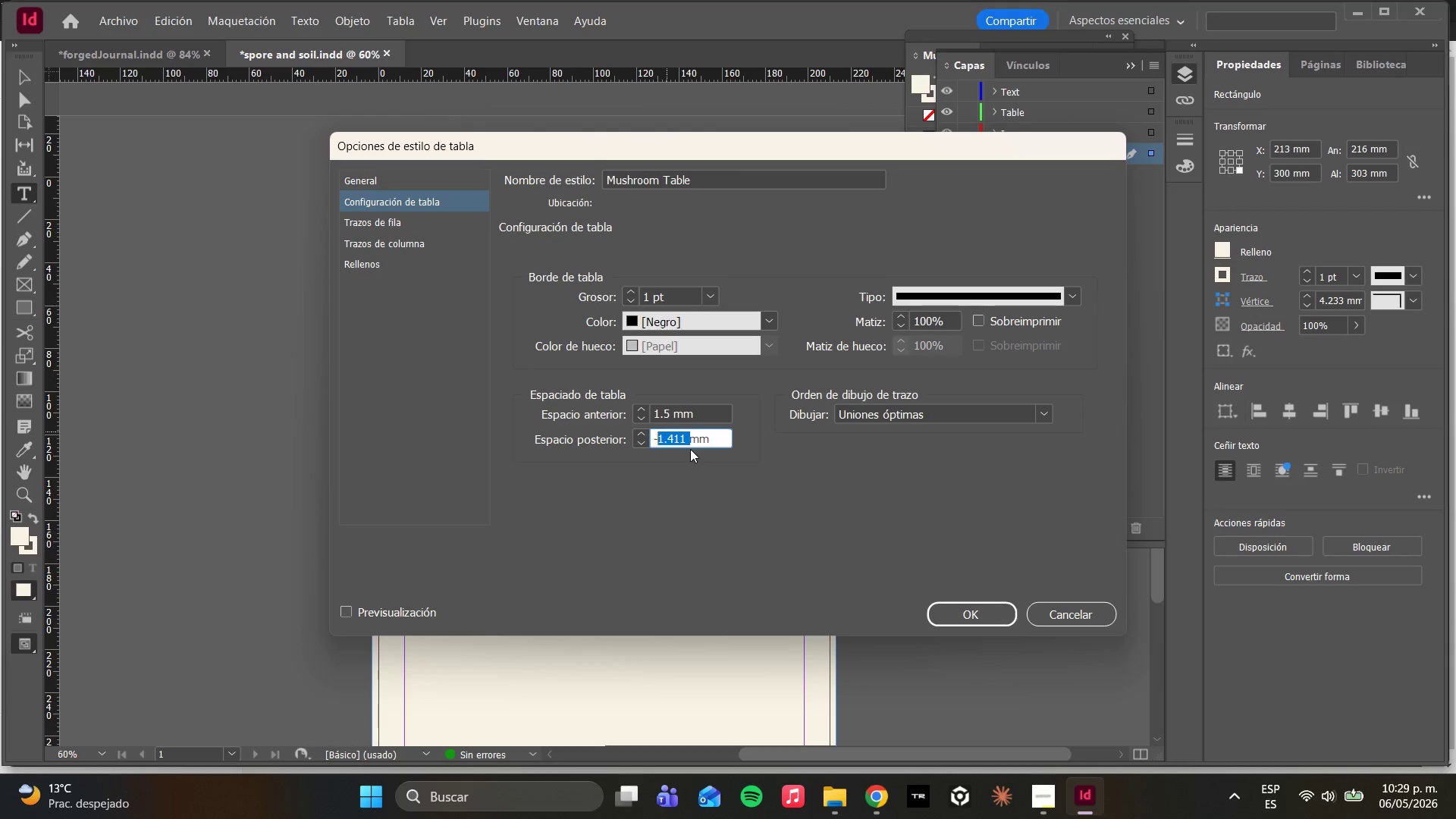 
key(1)
 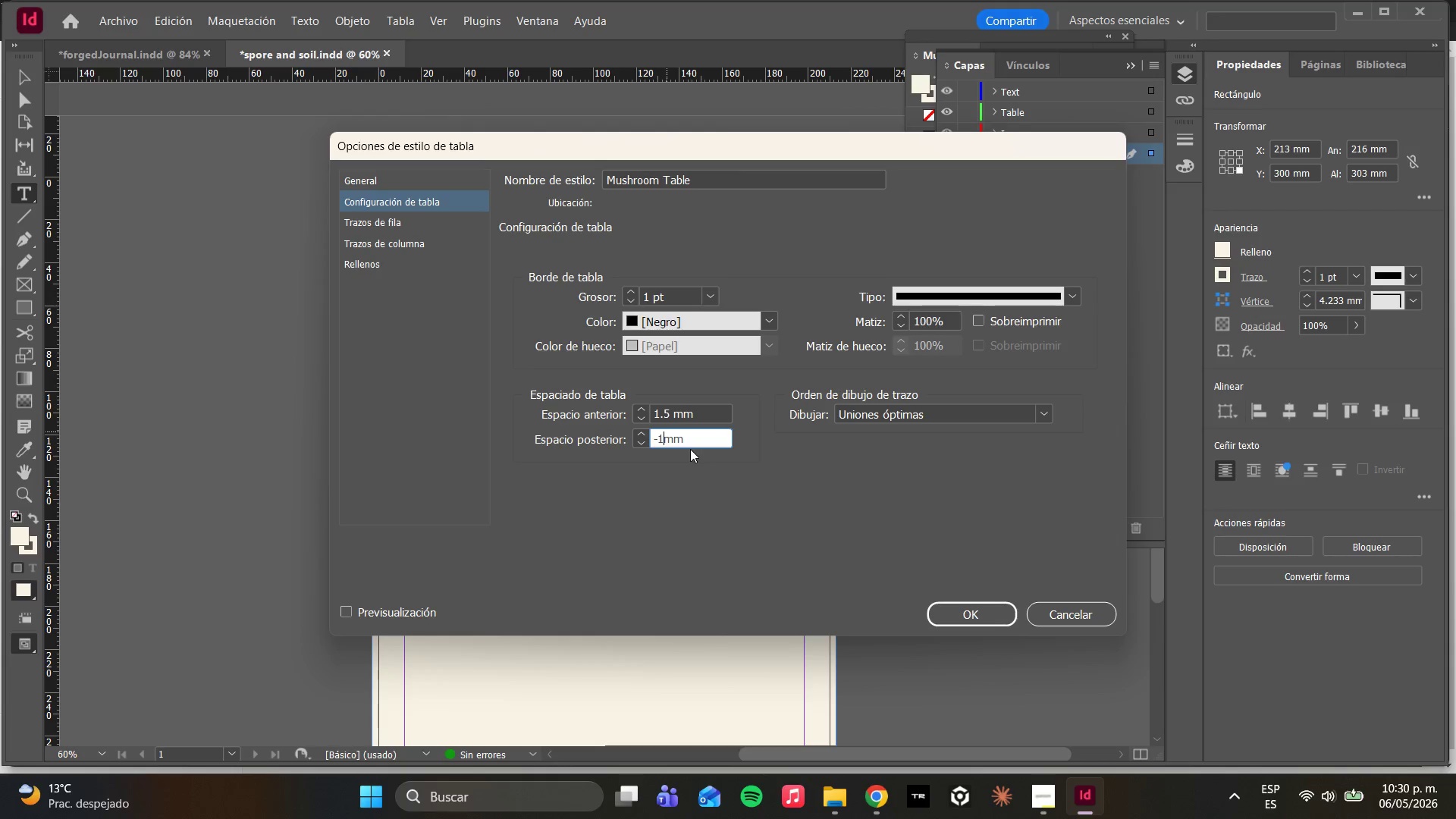 
key(Period)
 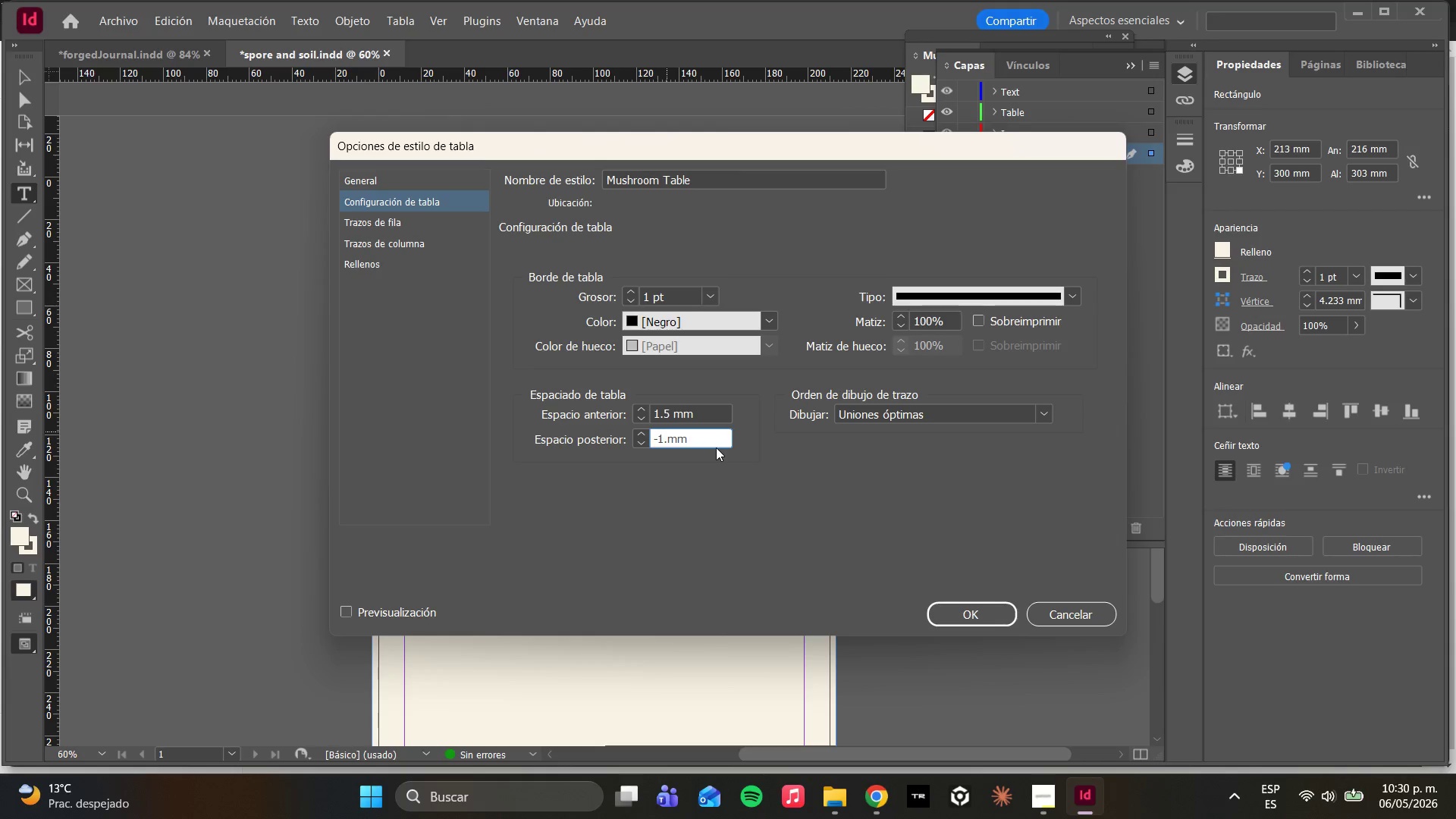 
key(5)
 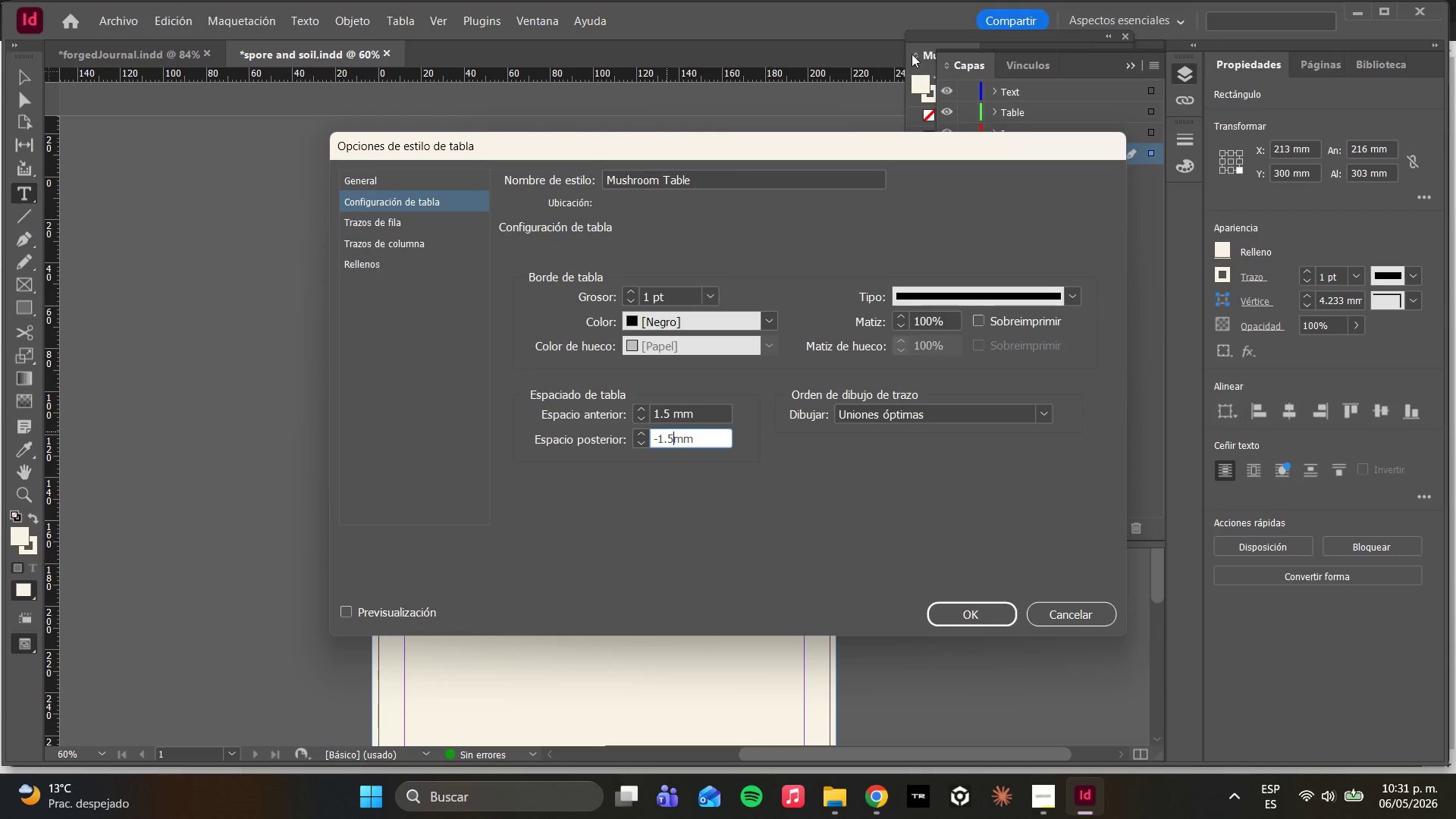 
wait(69.55)
 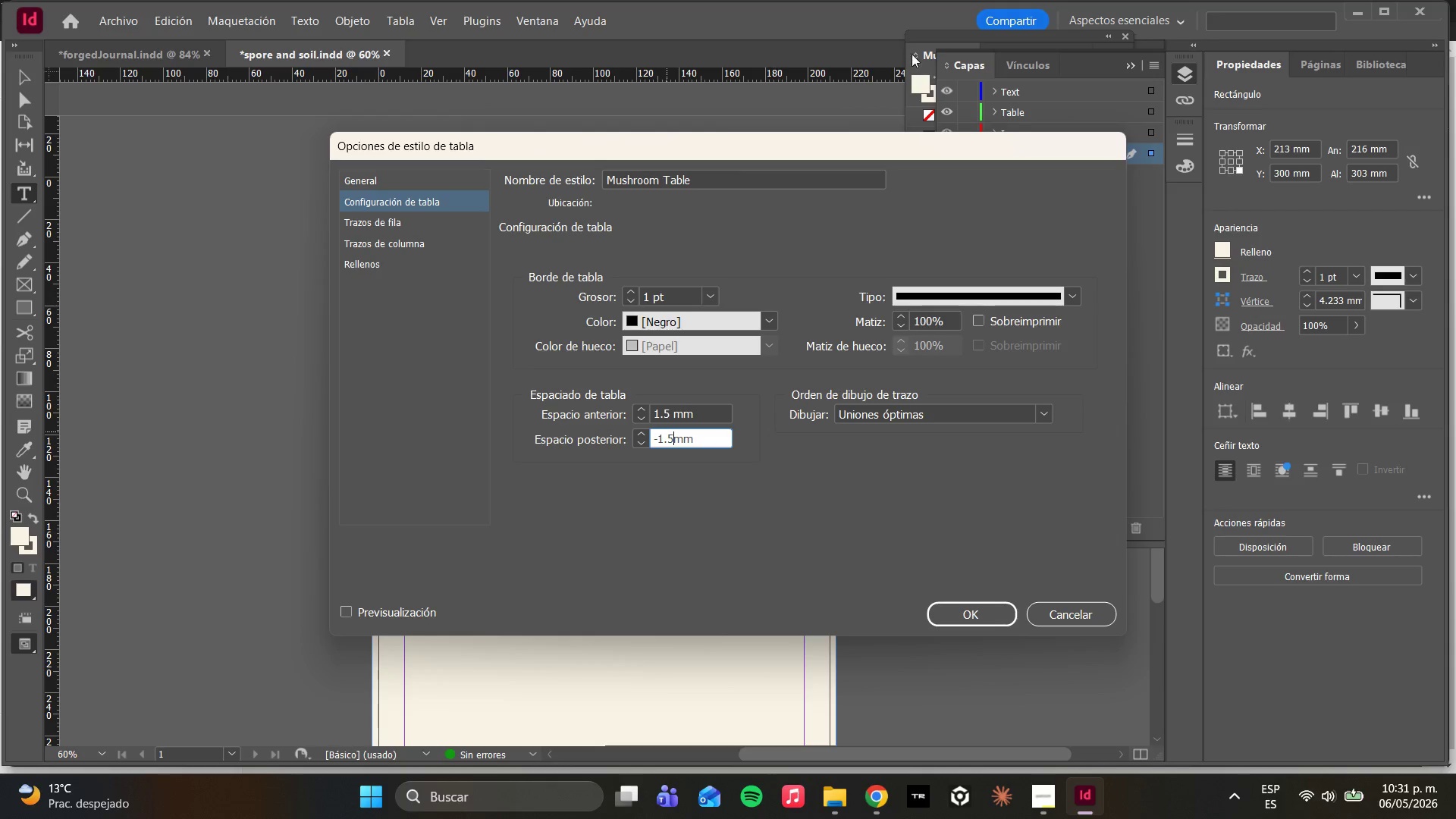 
left_click([898, 413])
 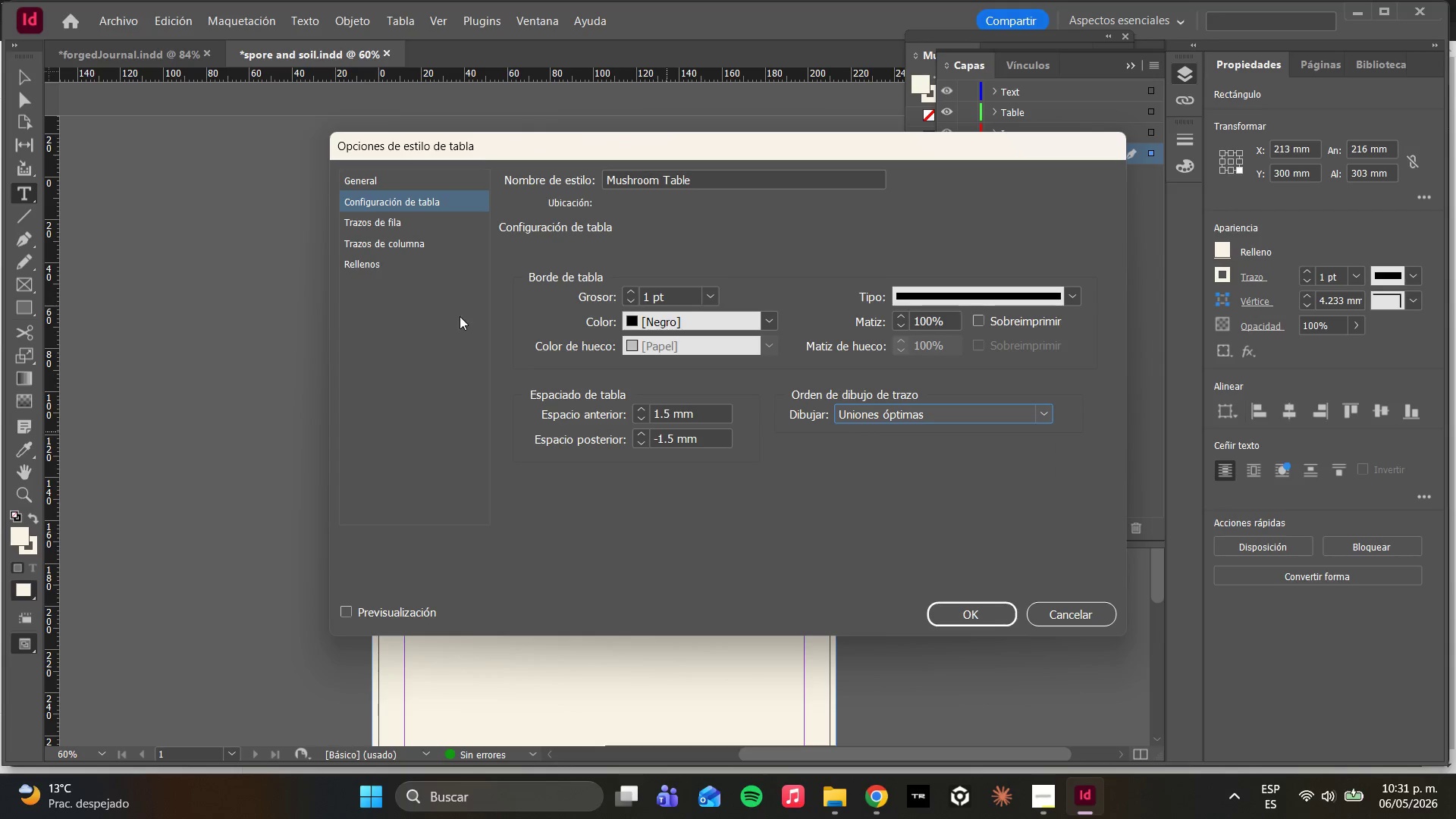 
left_click([428, 215])
 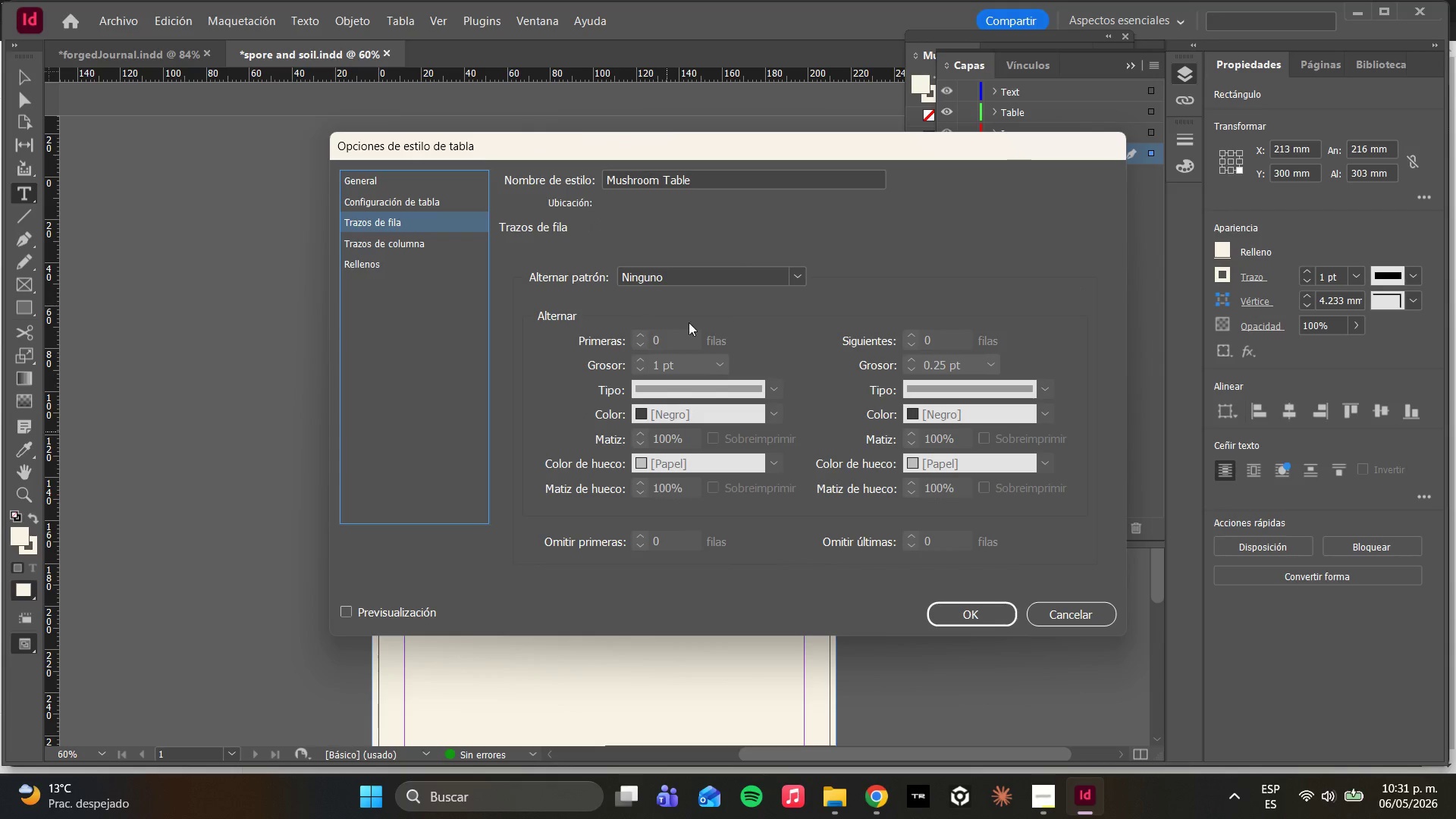 
left_click([708, 281])
 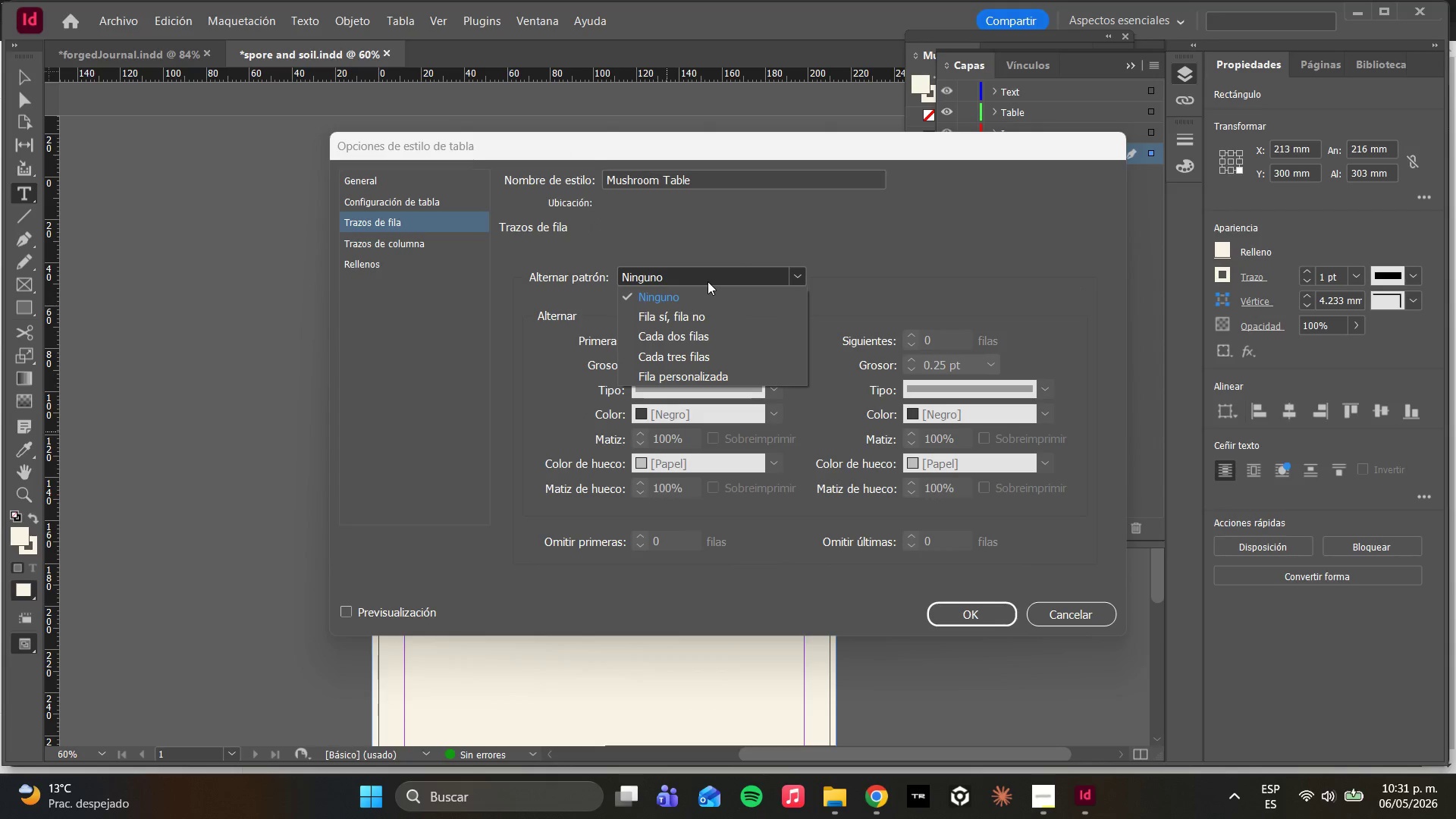 
left_click([708, 281])
 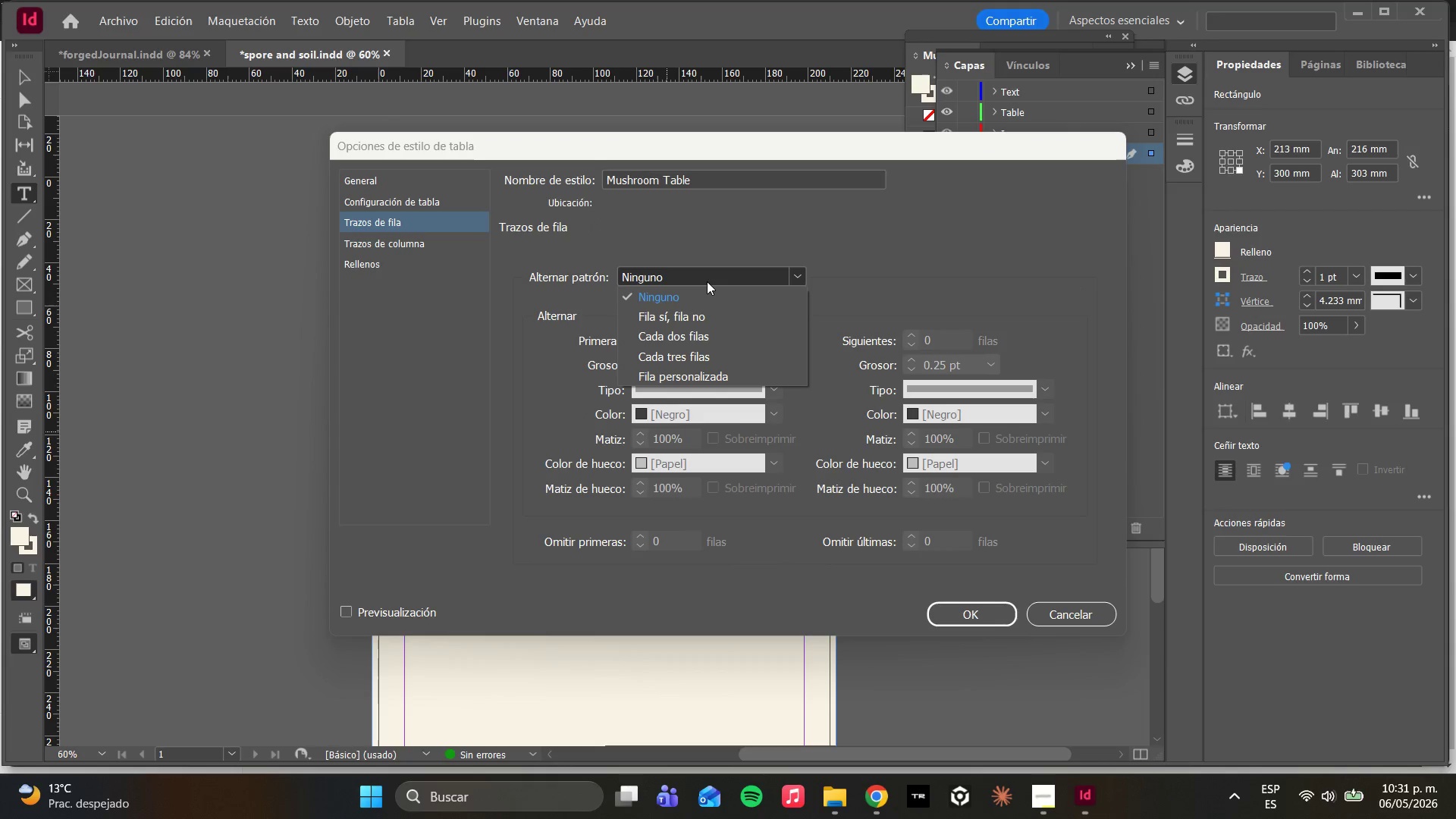 
left_click([707, 281])
 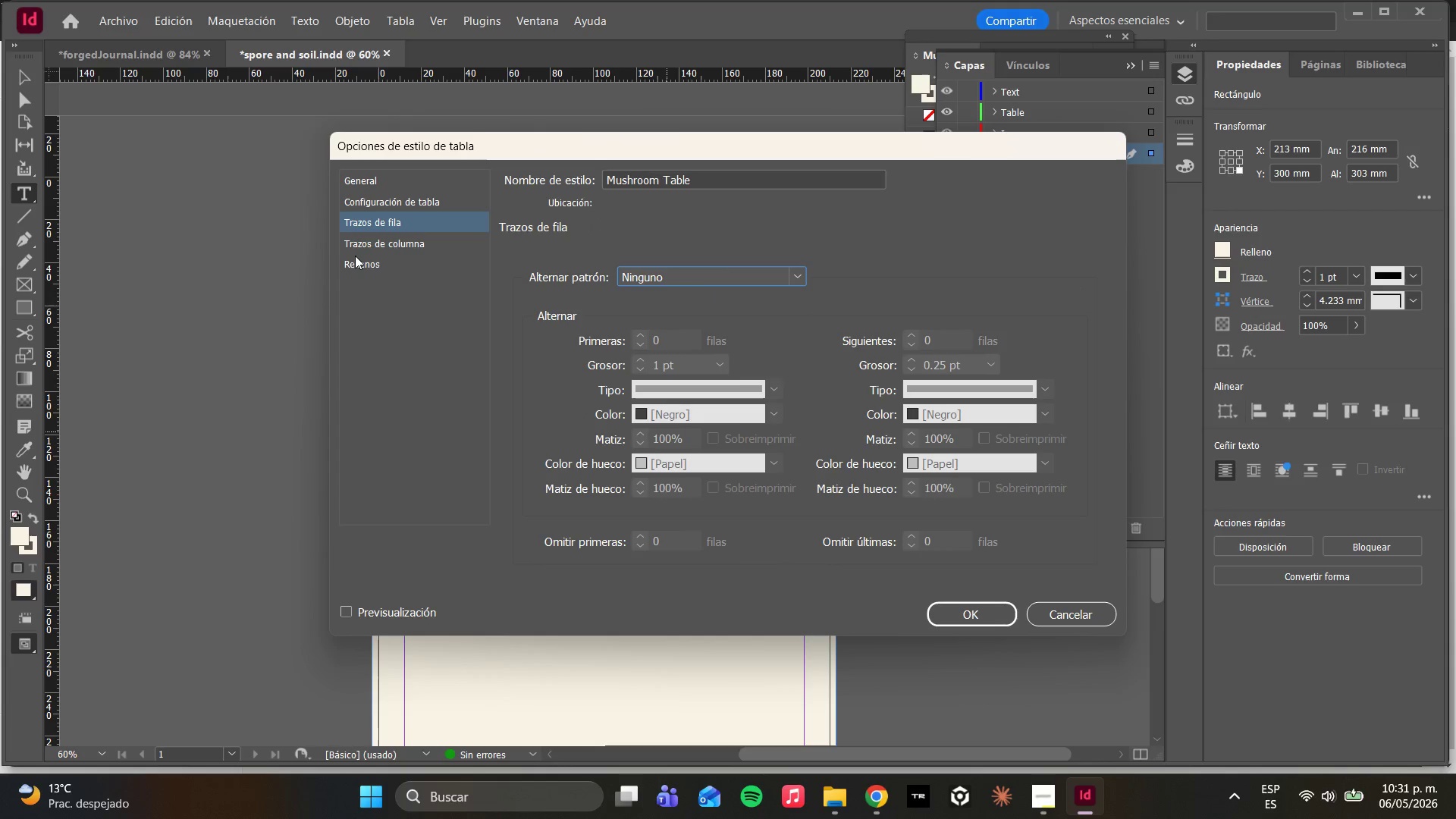 
left_click([360, 249])
 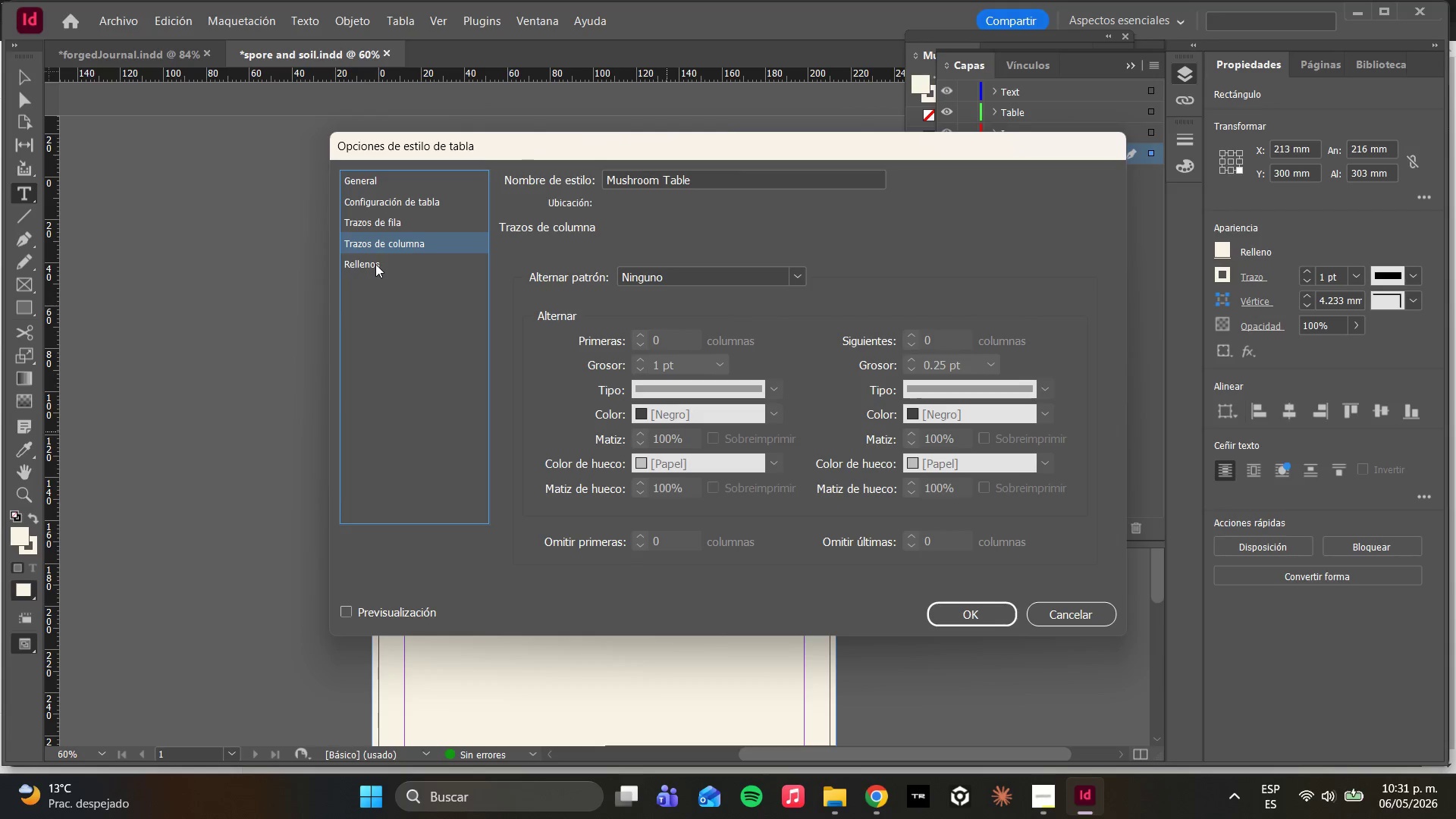 
left_click([375, 264])
 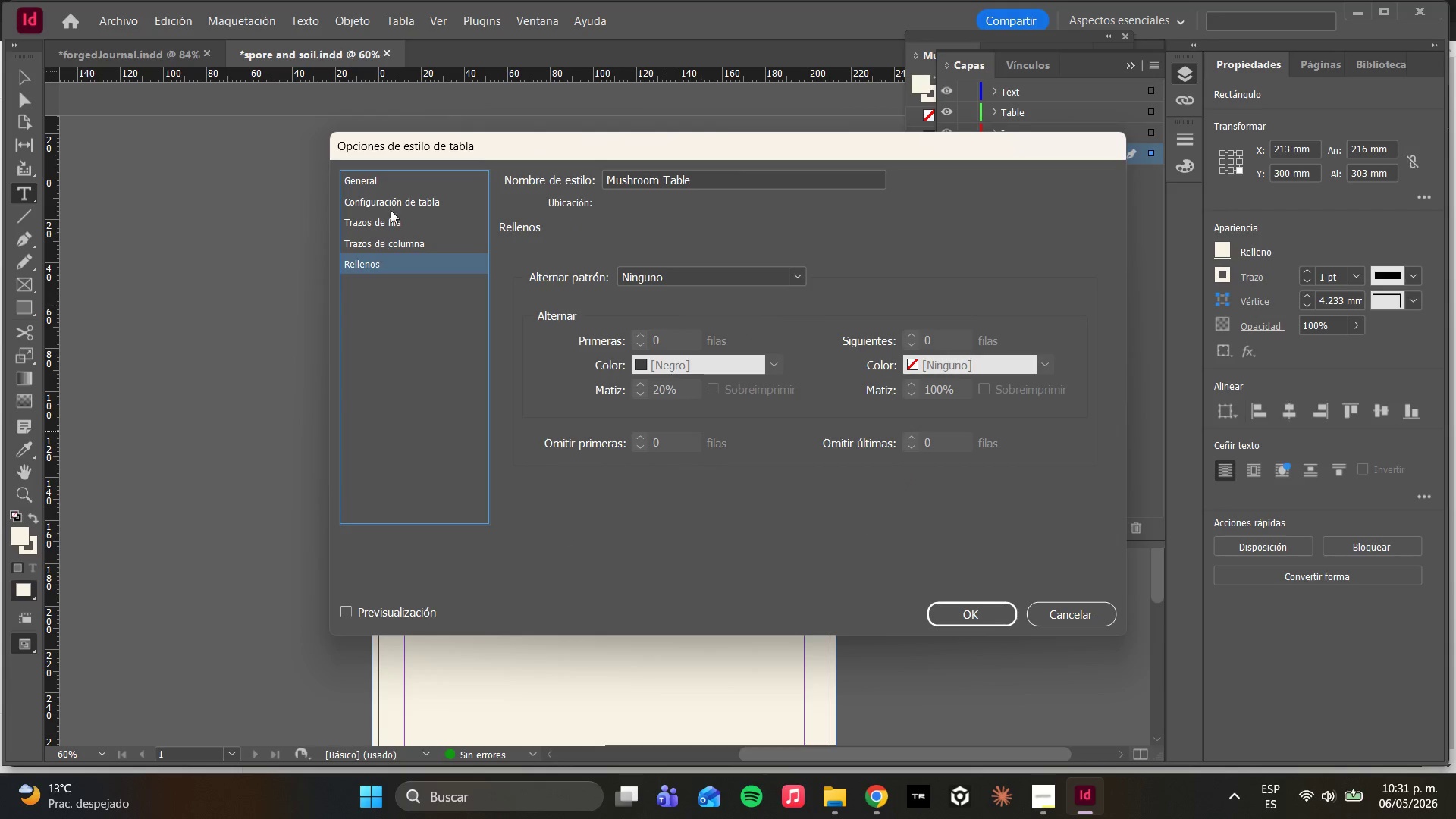 
left_click([400, 175])
 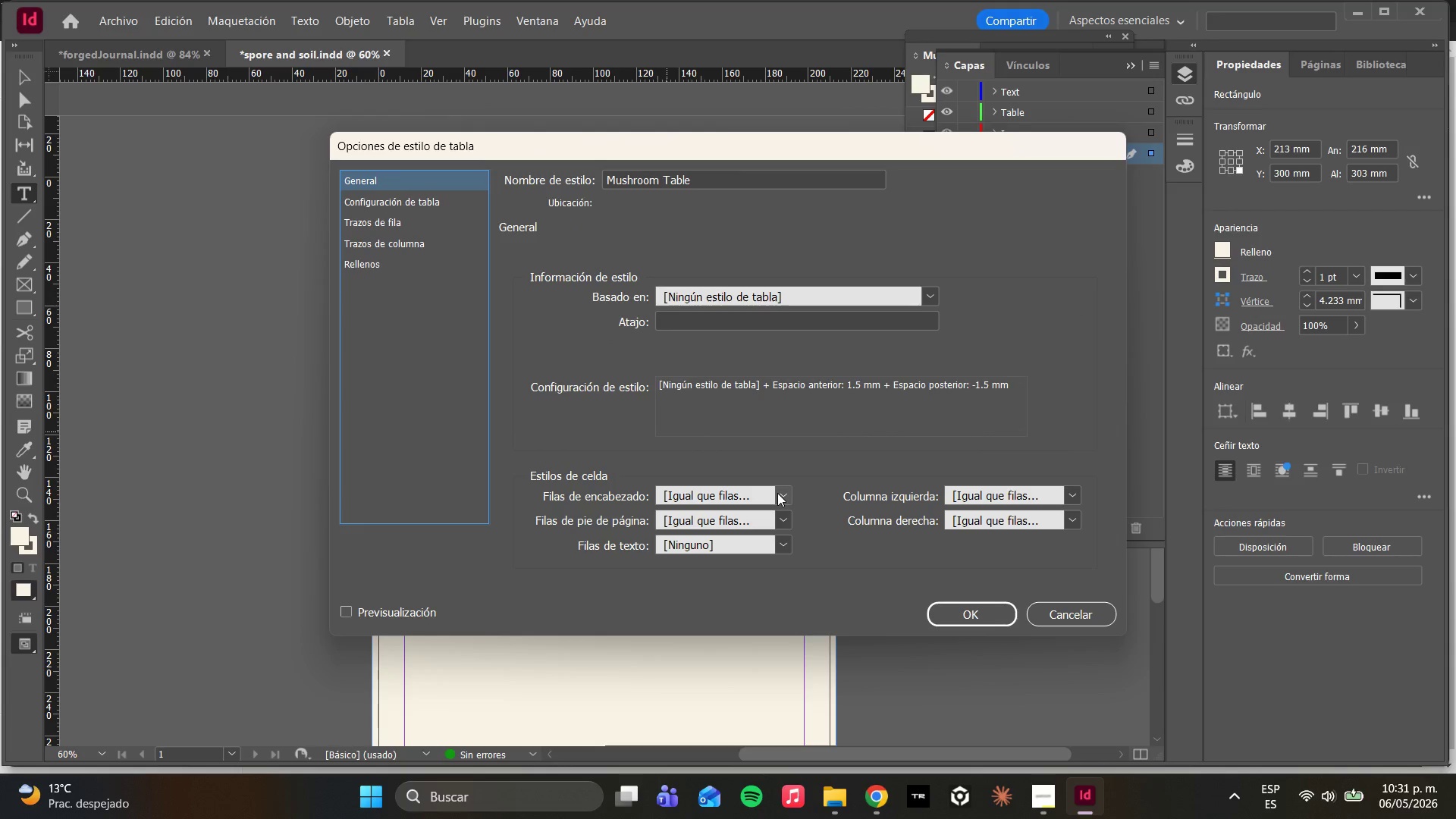 
wait(9.66)
 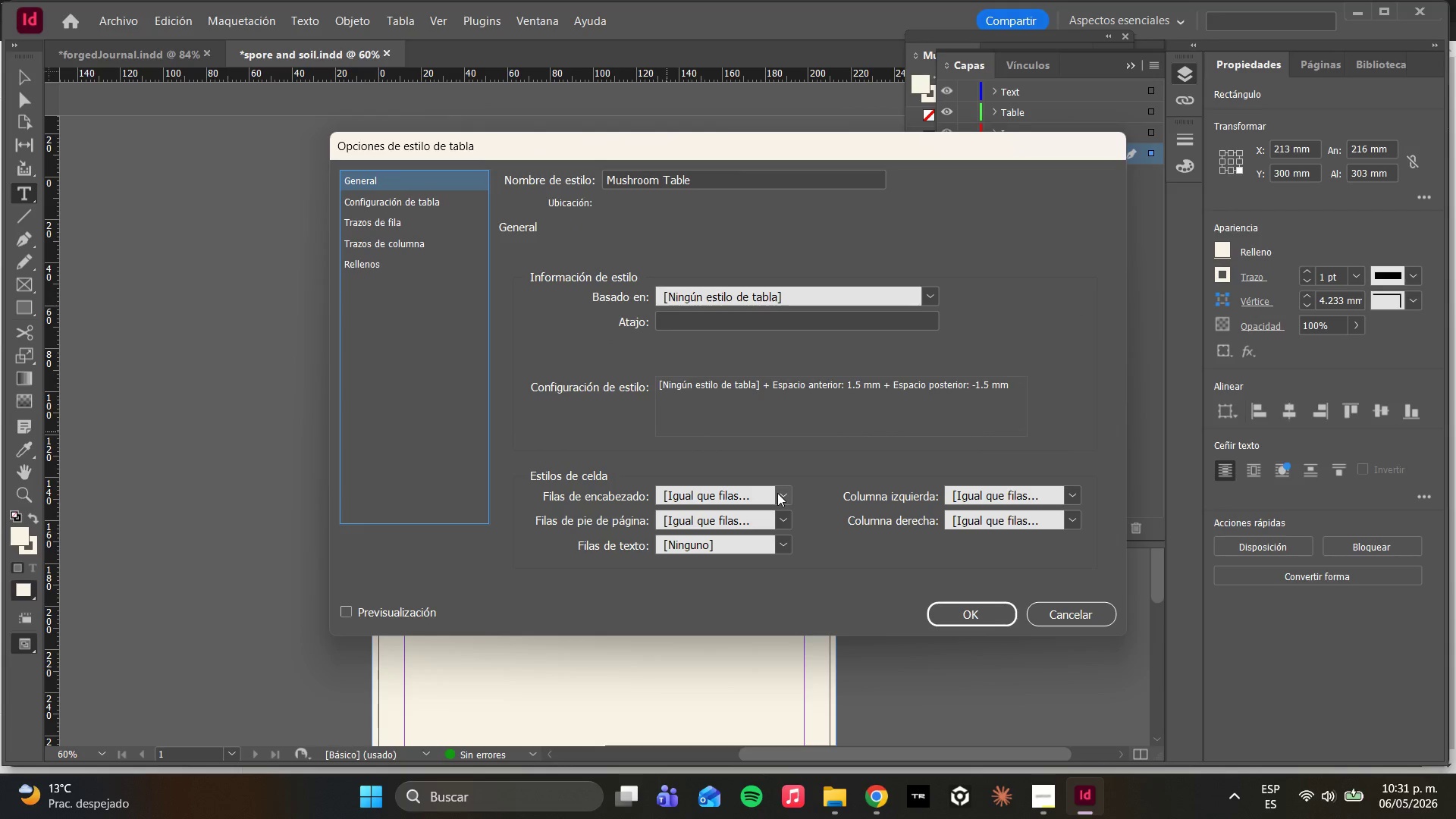 
left_click([358, 206])
 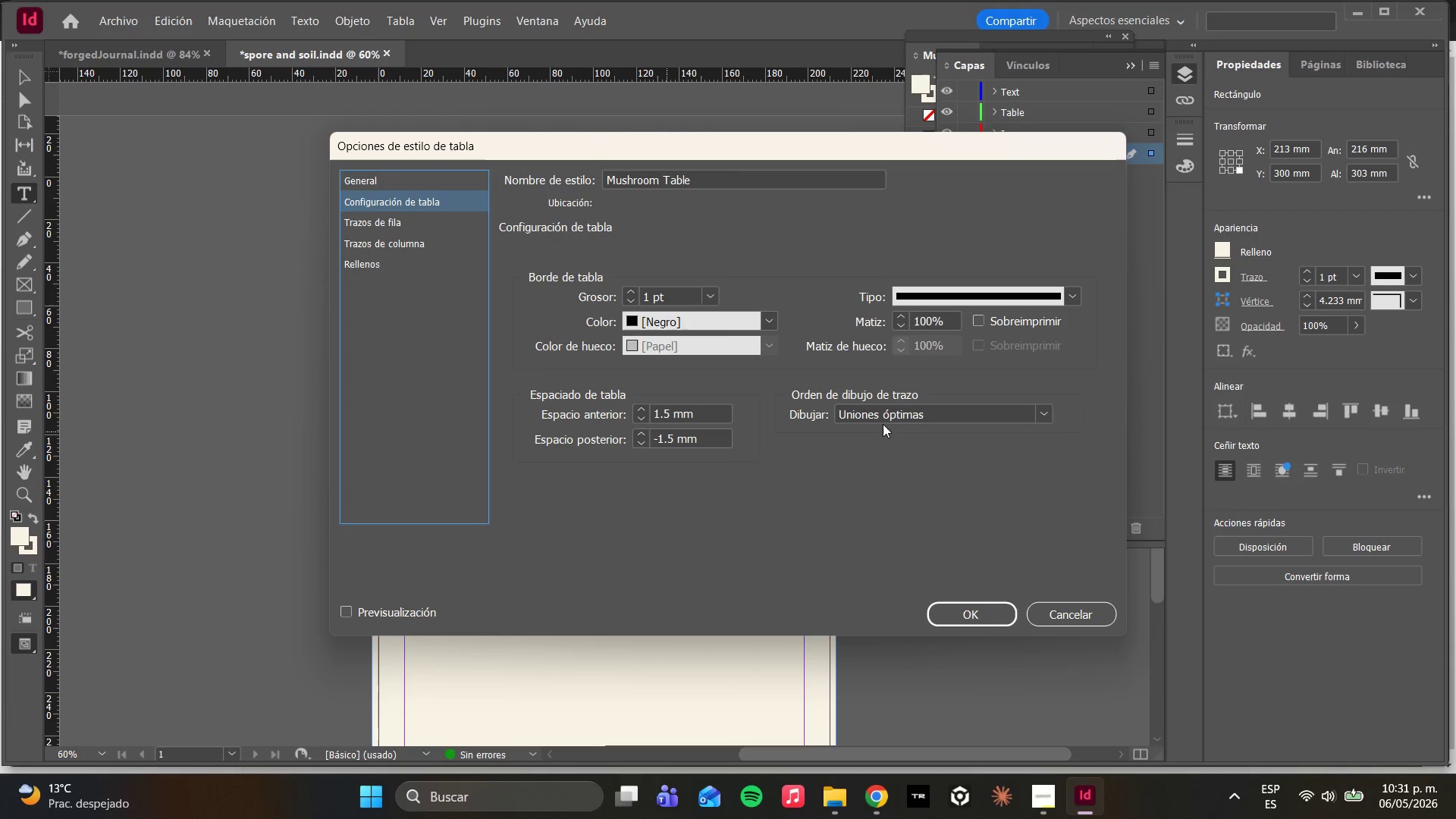 
left_click([866, 413])
 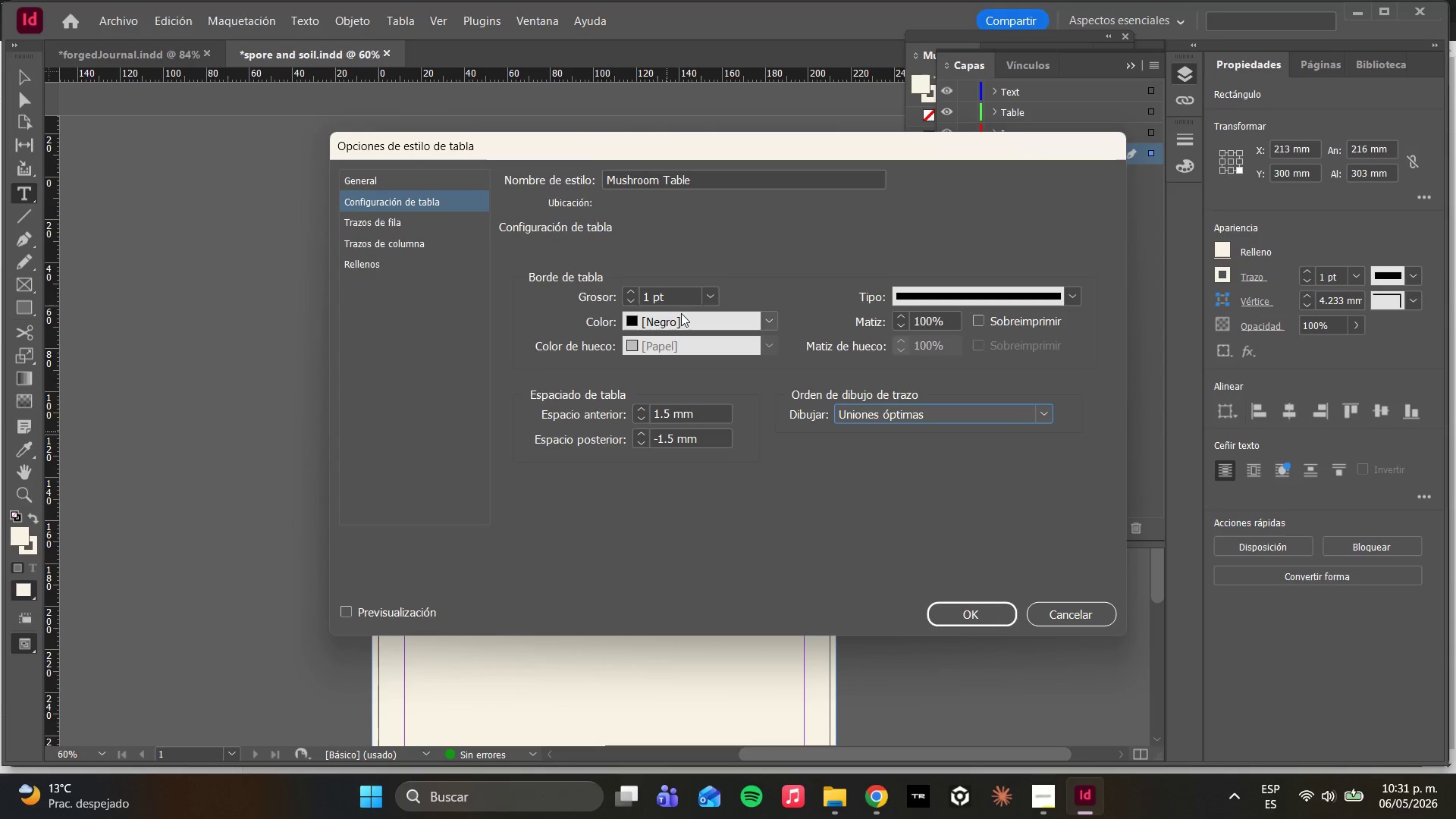 
left_click([381, 243])
 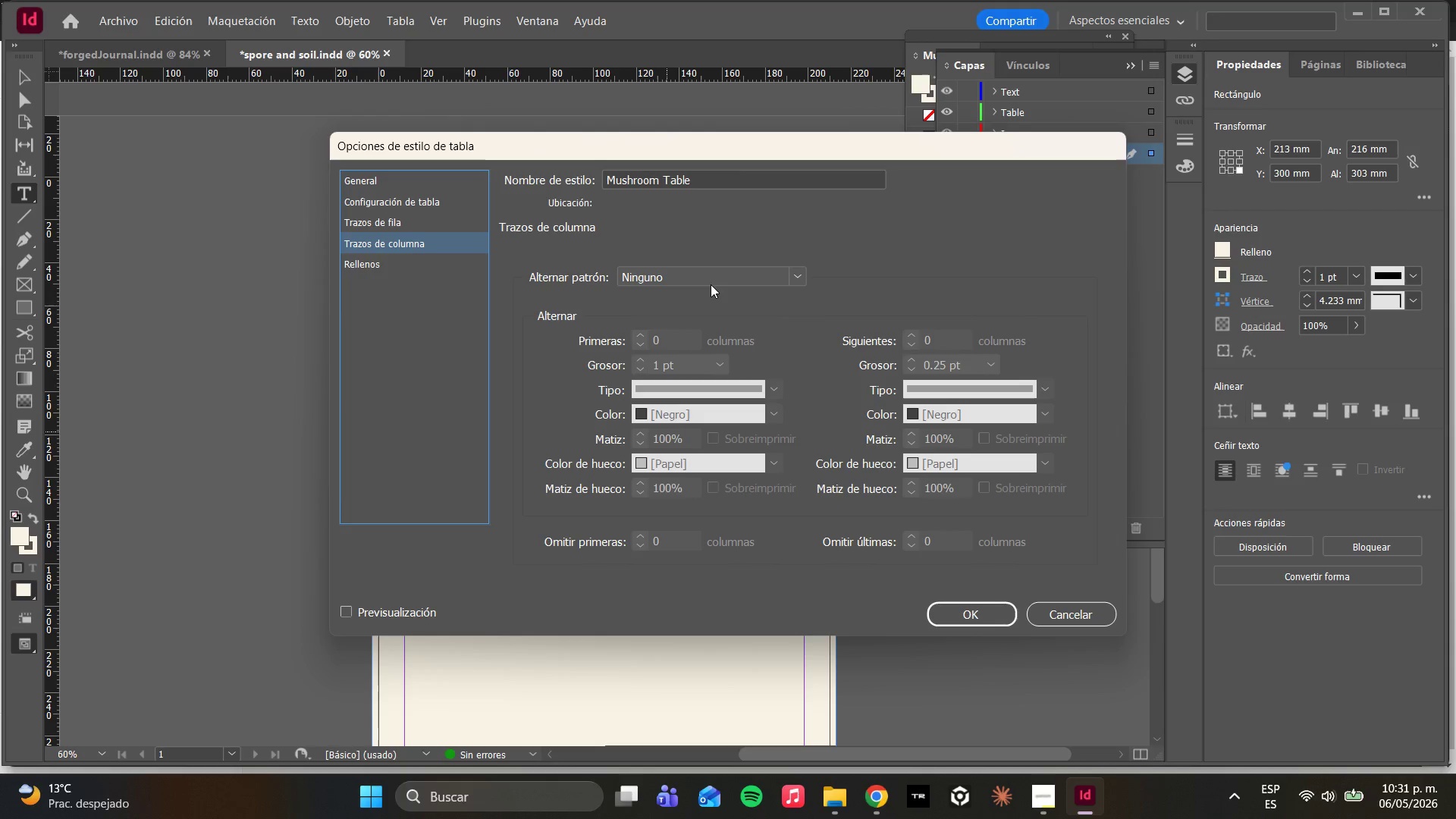 
wait(6.42)
 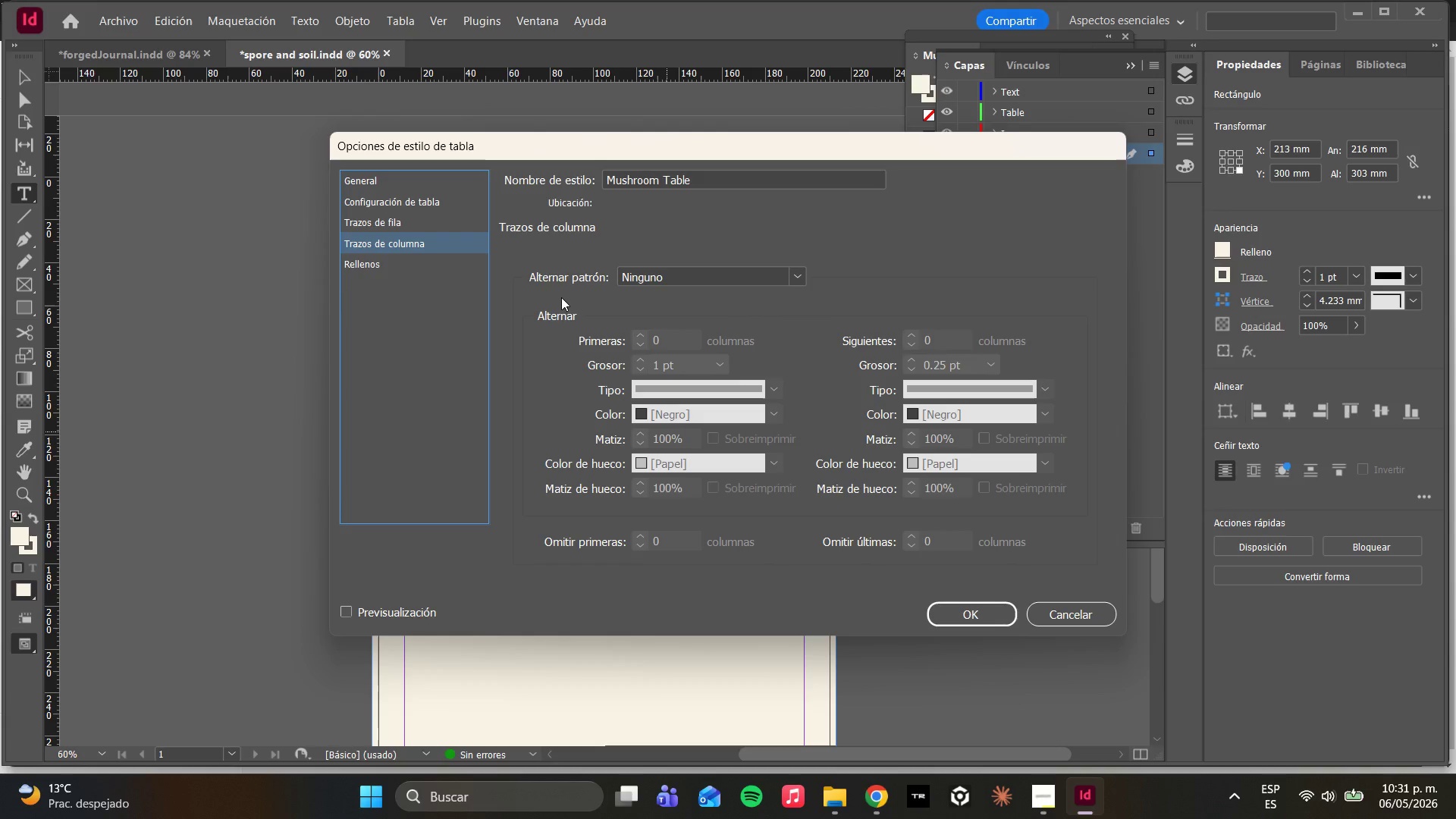 
left_click([406, 271])
 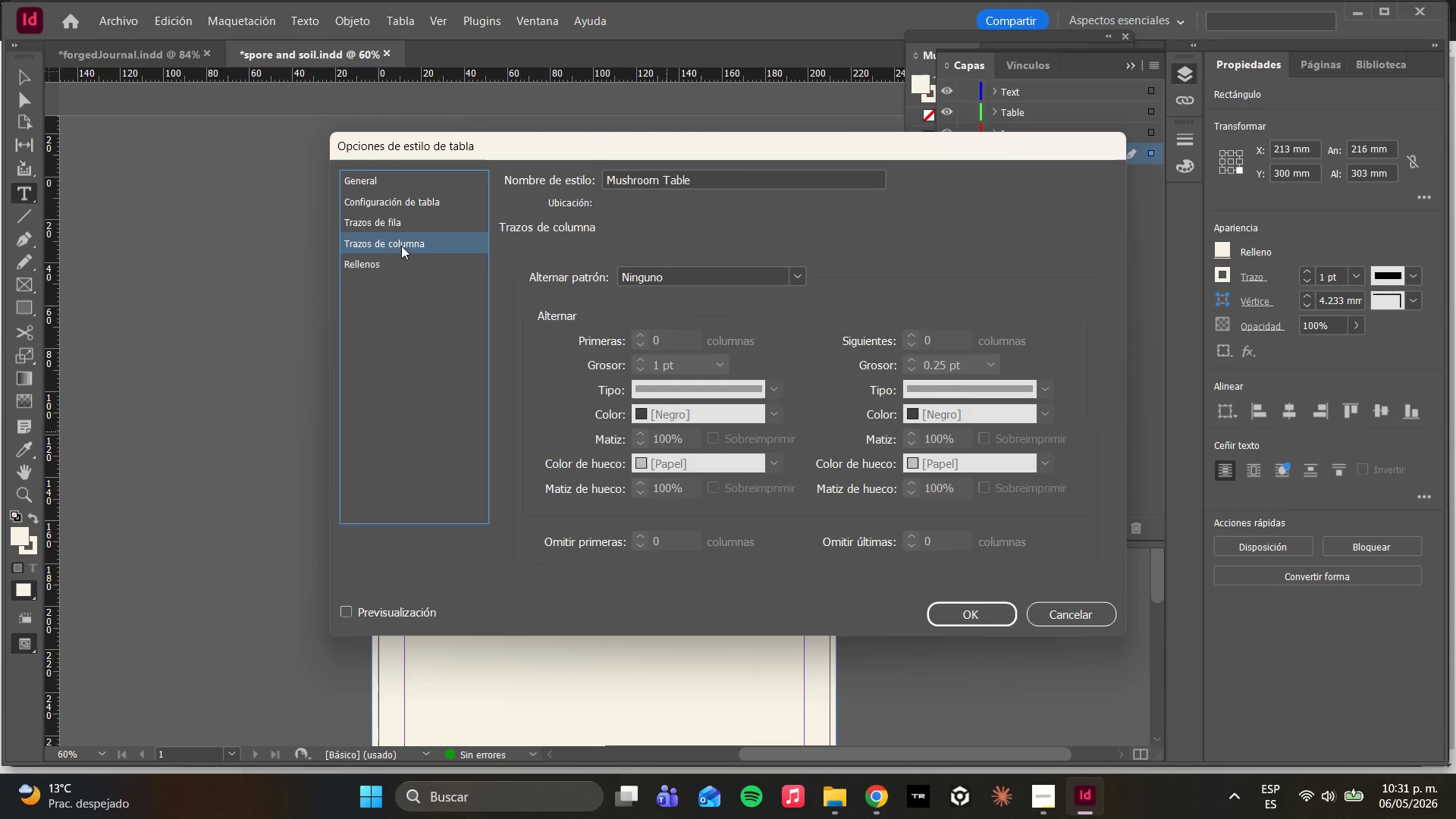 
double_click([391, 224])
 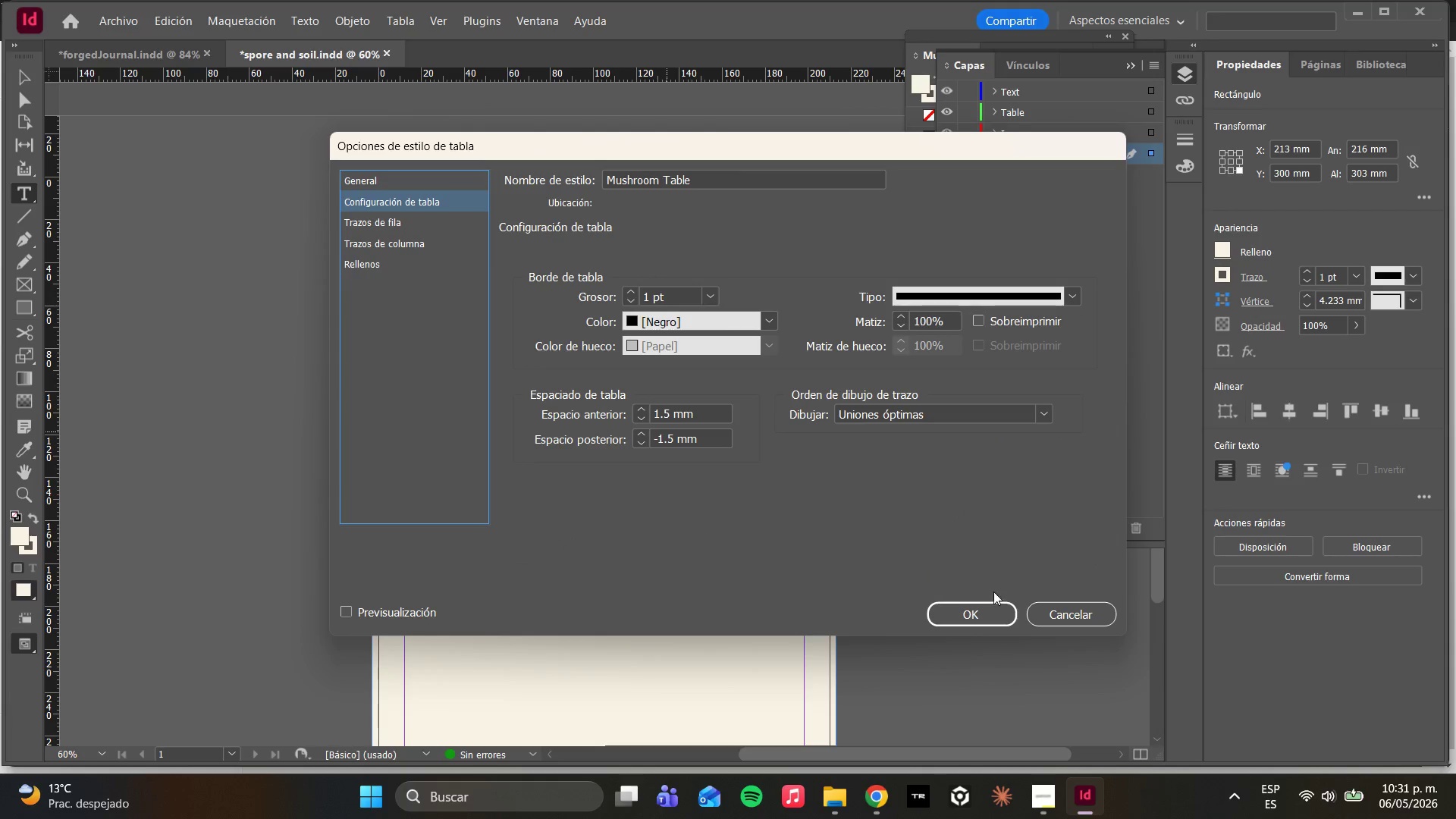 
left_click([1053, 619])
 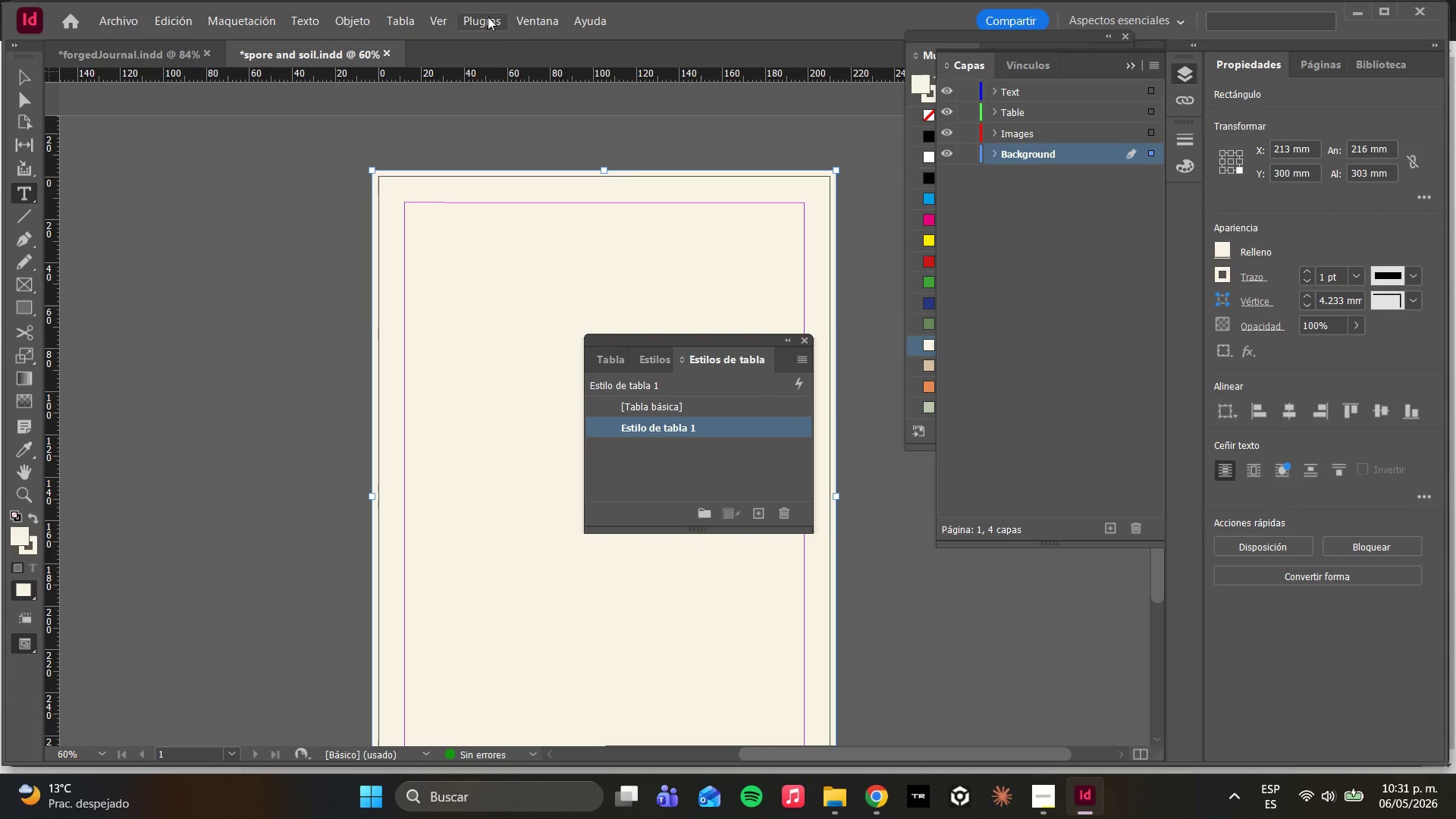 
left_click([563, 8])
 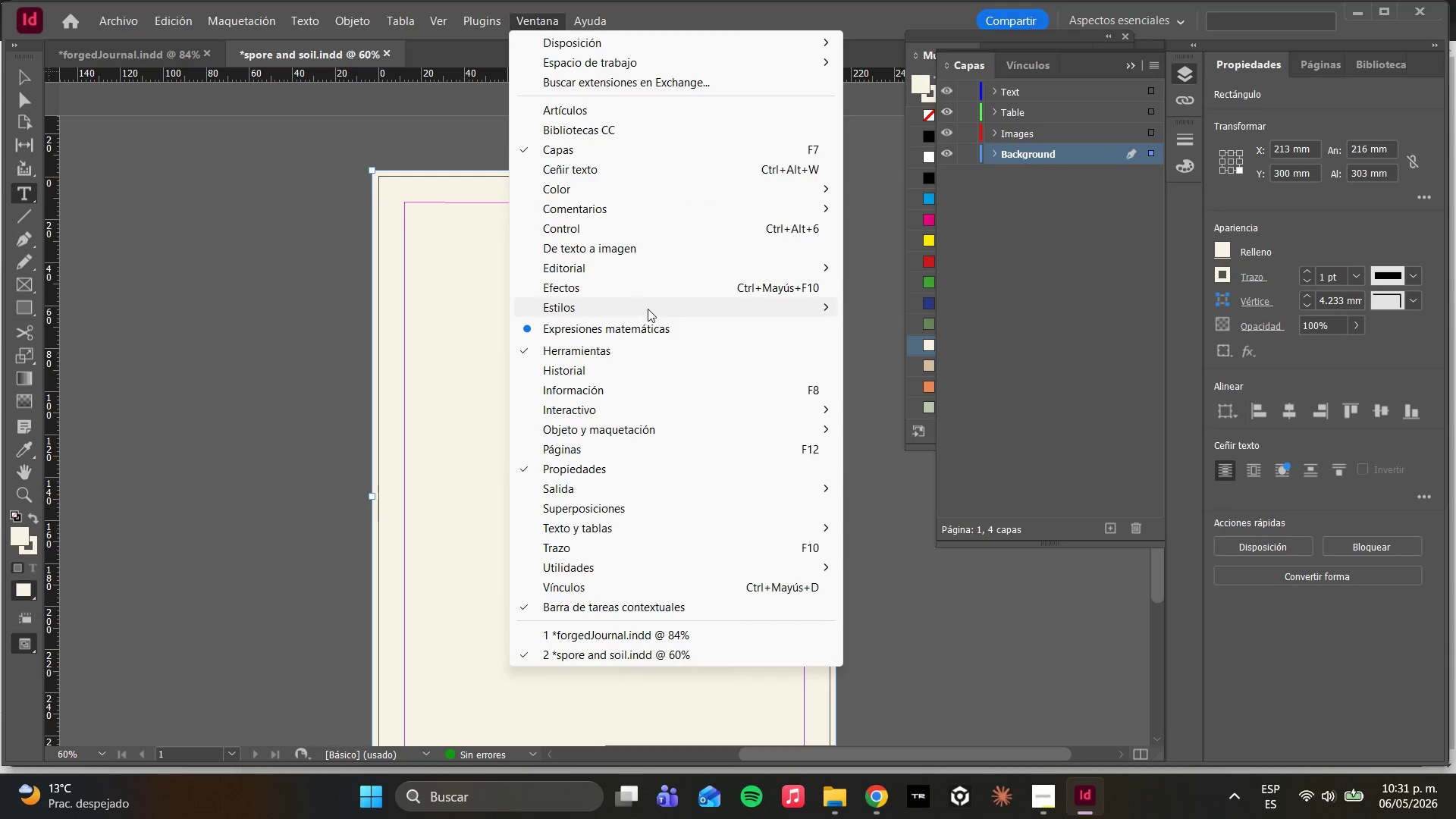 
left_click([933, 329])
 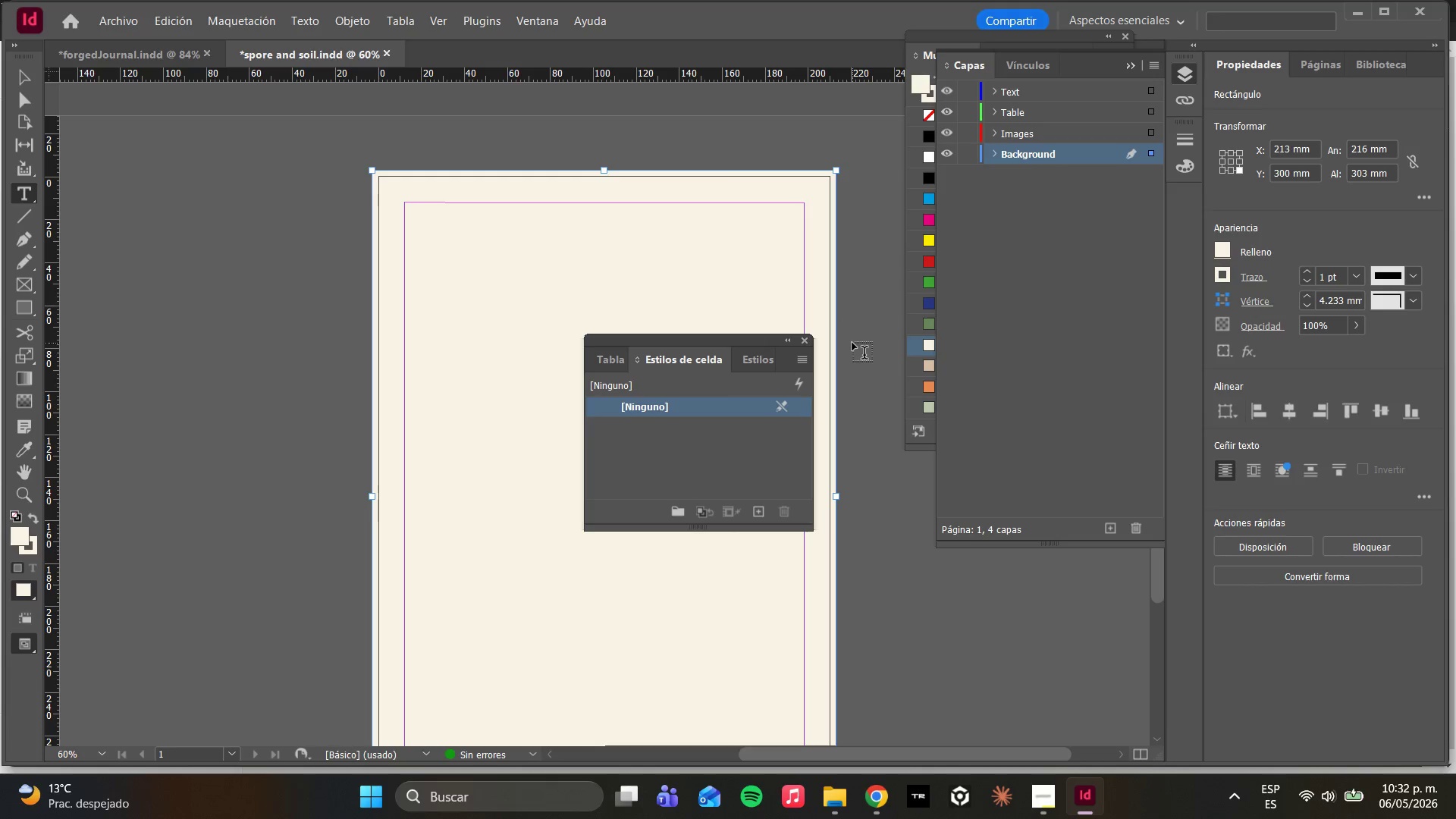 
wait(9.92)
 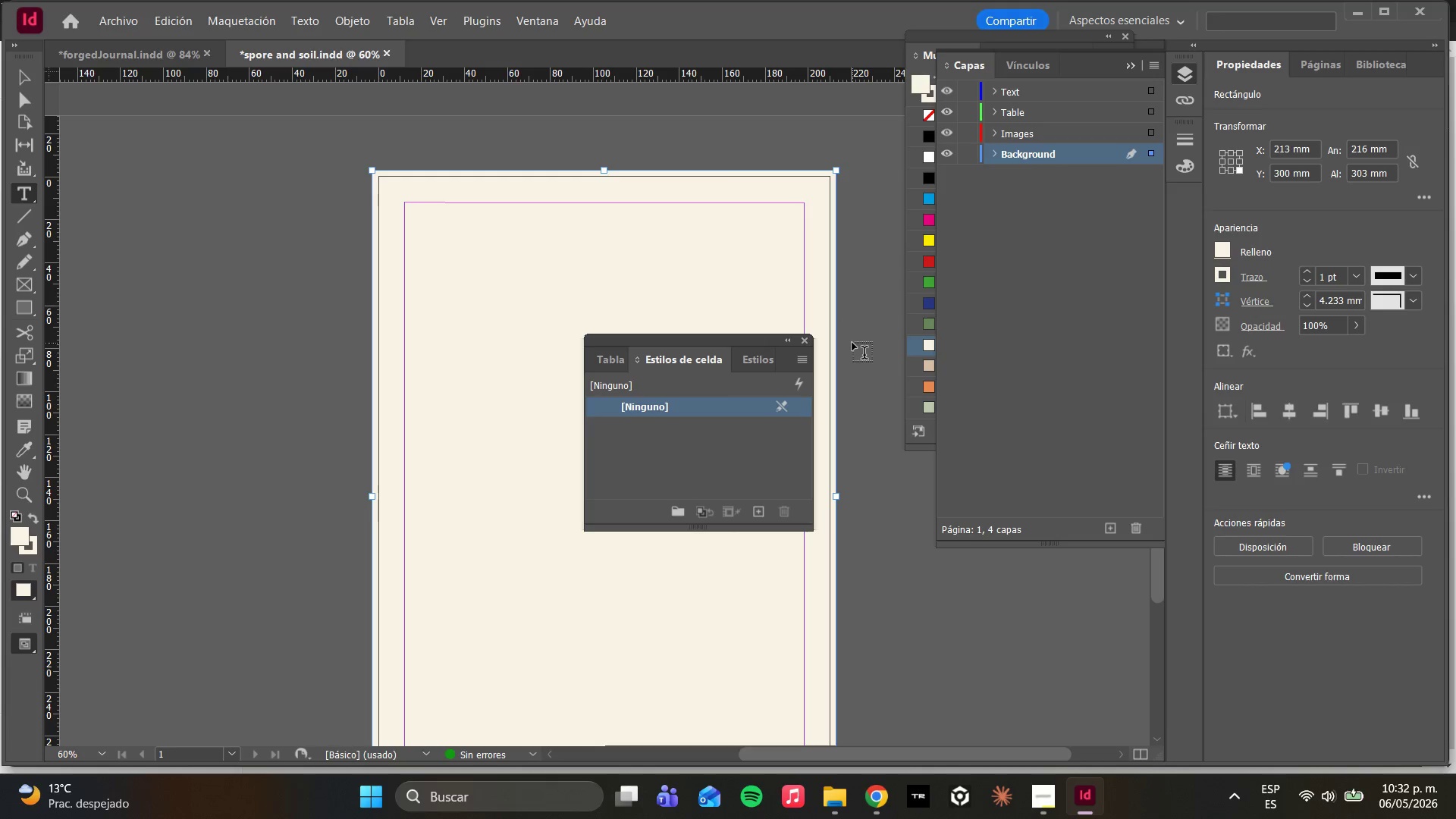 
left_click([762, 516])
 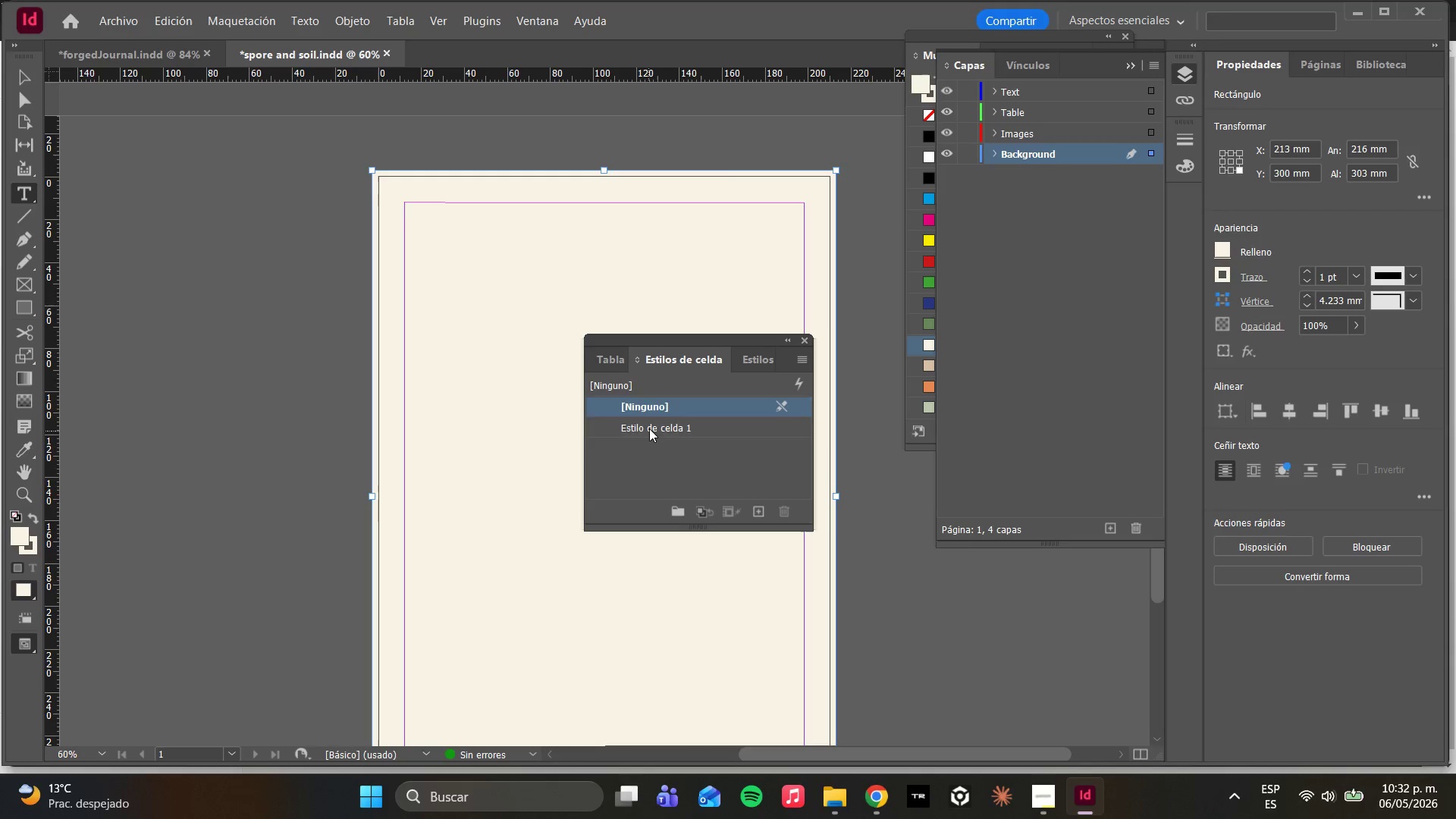 
double_click([649, 428])
 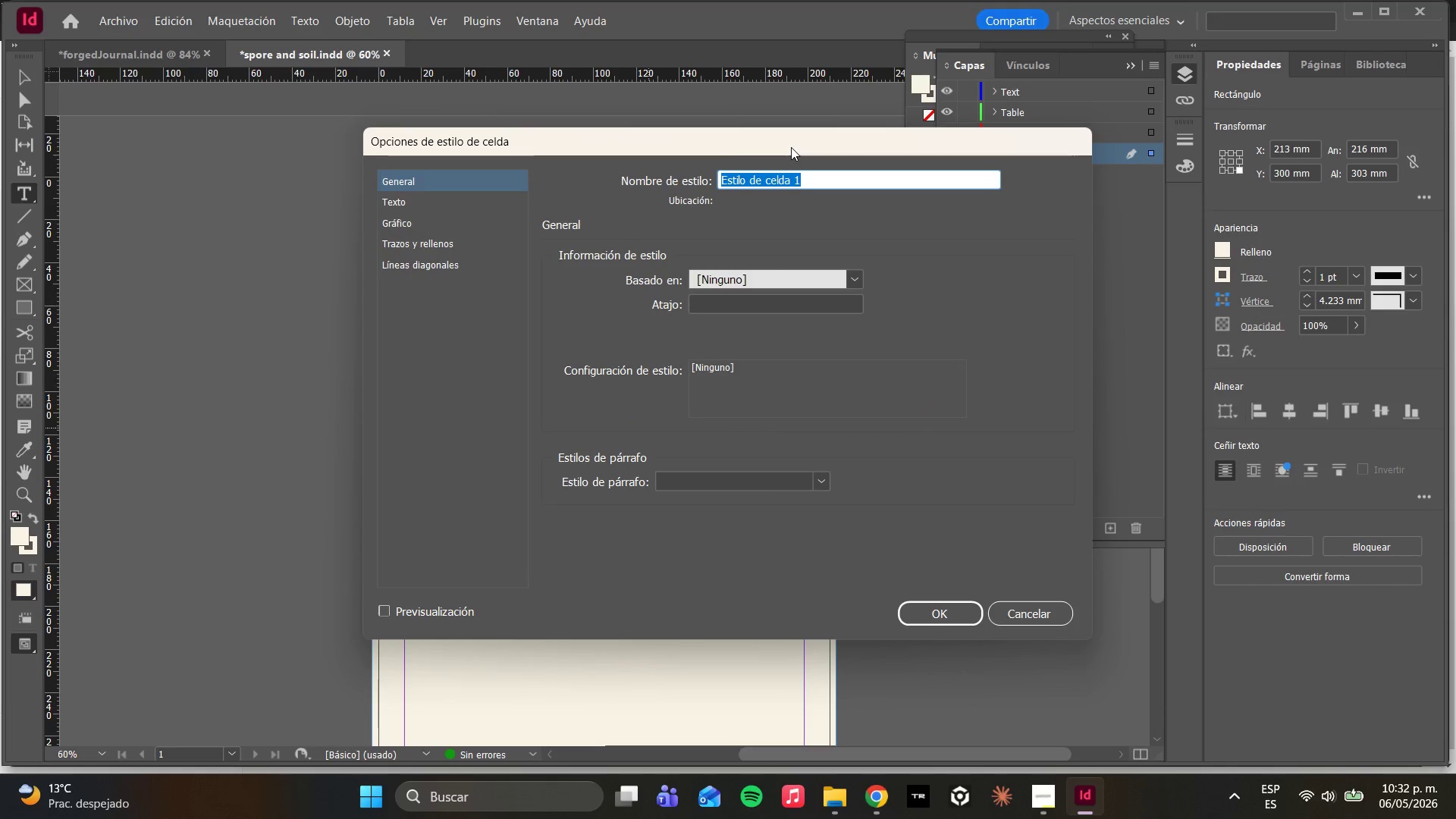 
type(Heath)
key(Backspace)
key(Backspace)
type(der Cell)
 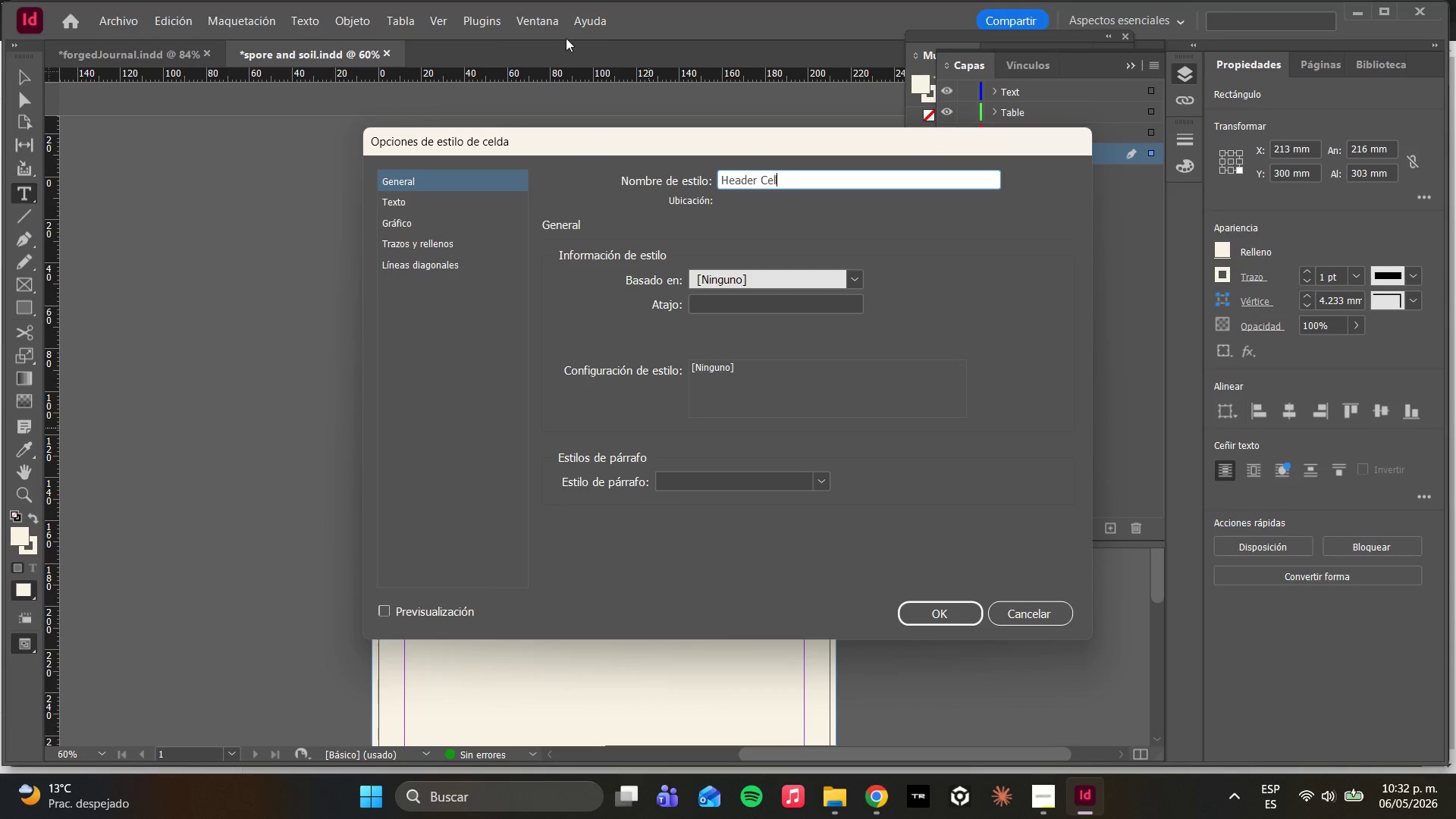 
left_click([434, 203])
 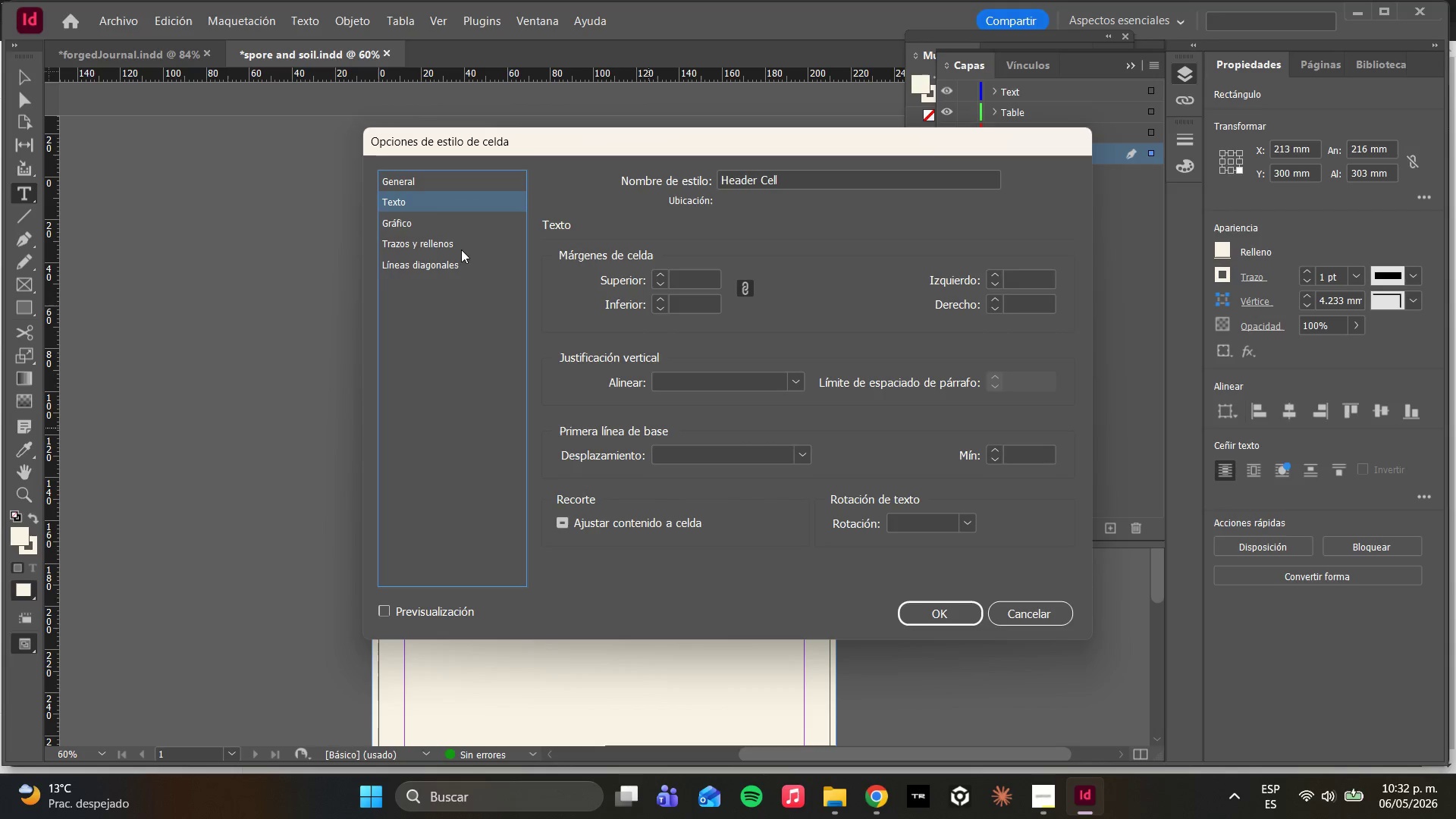 
left_click([407, 186])
 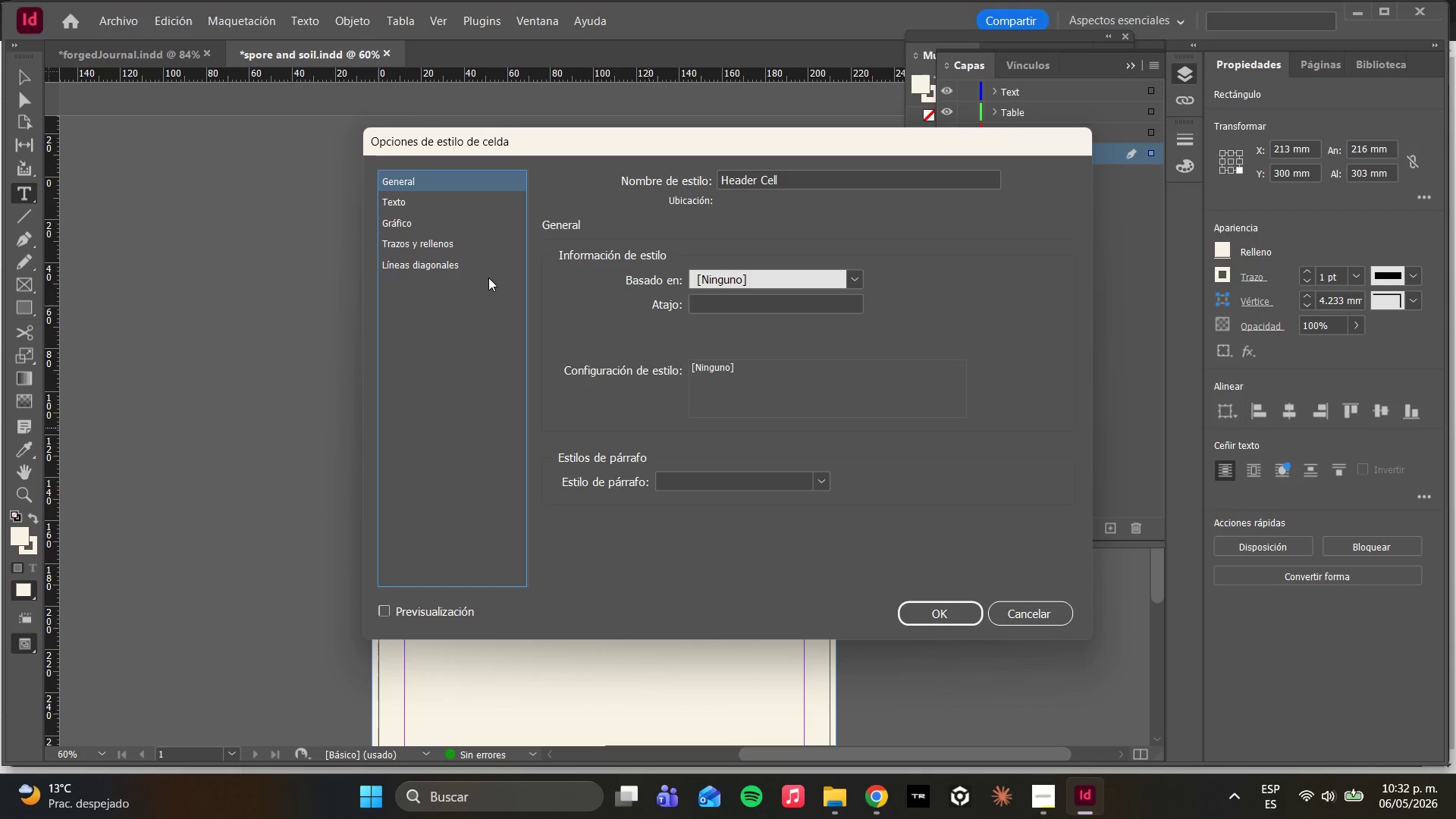 
wait(17.16)
 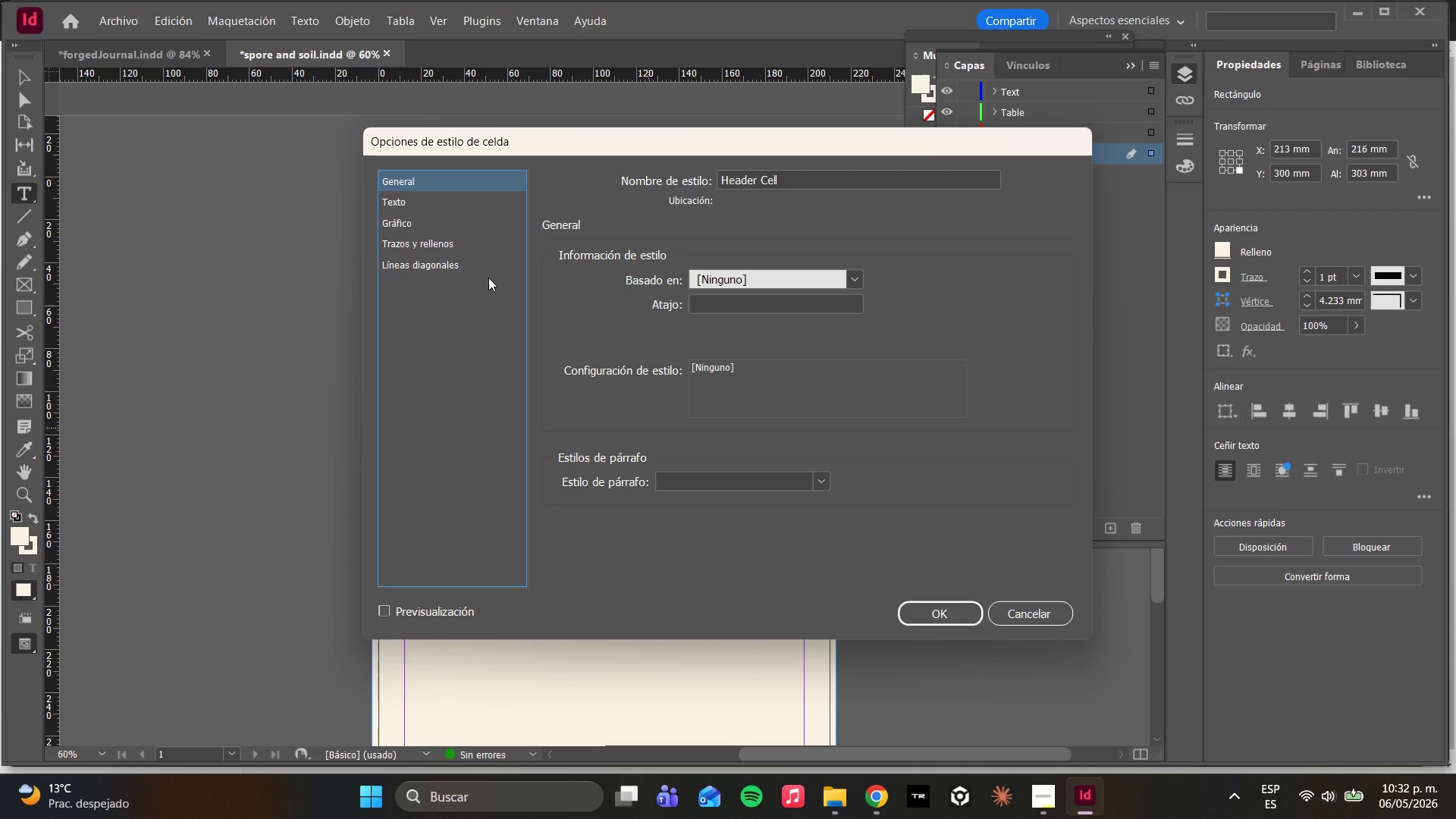 
left_click([818, 488])
 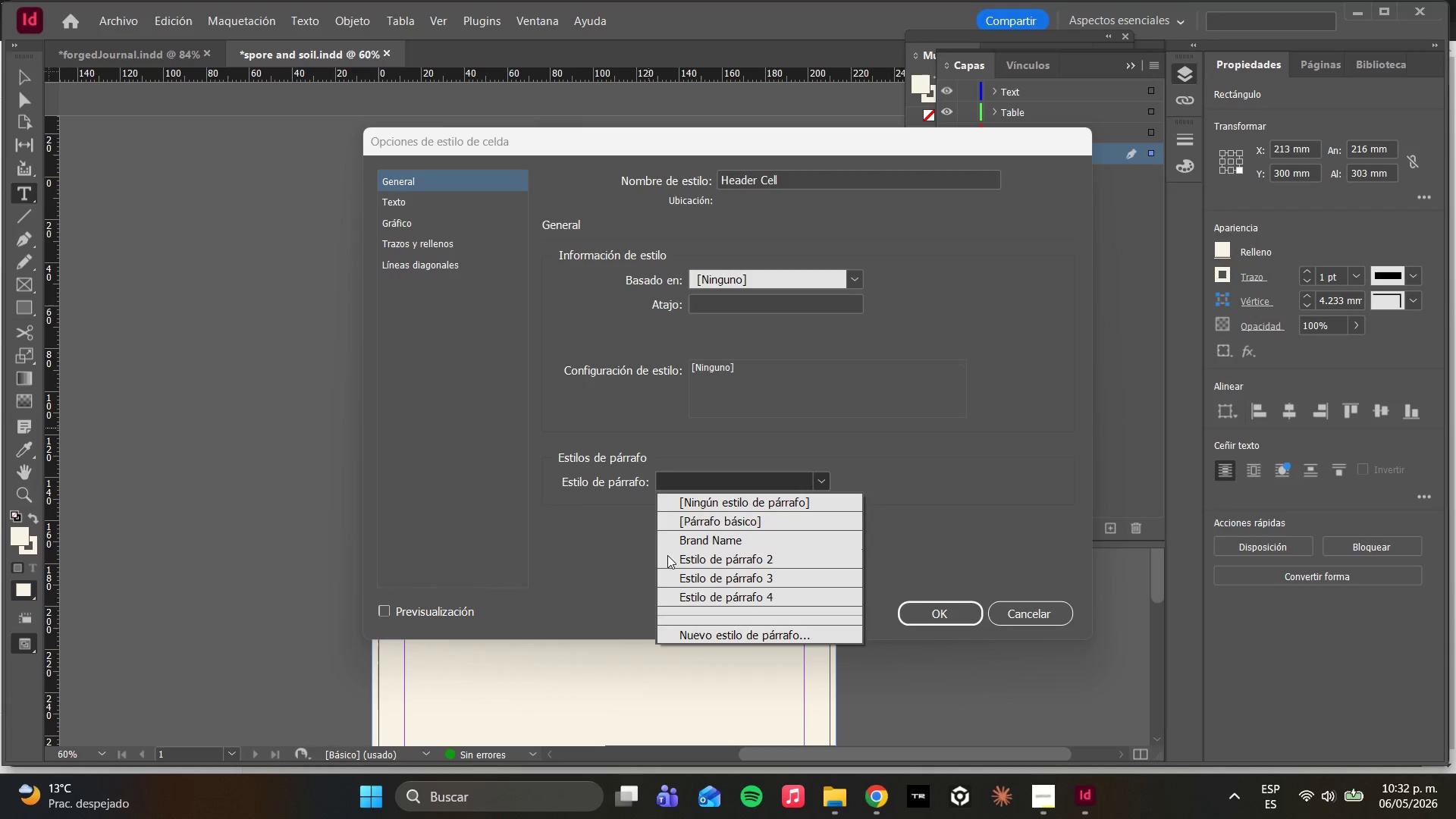 
left_click([531, 527])
 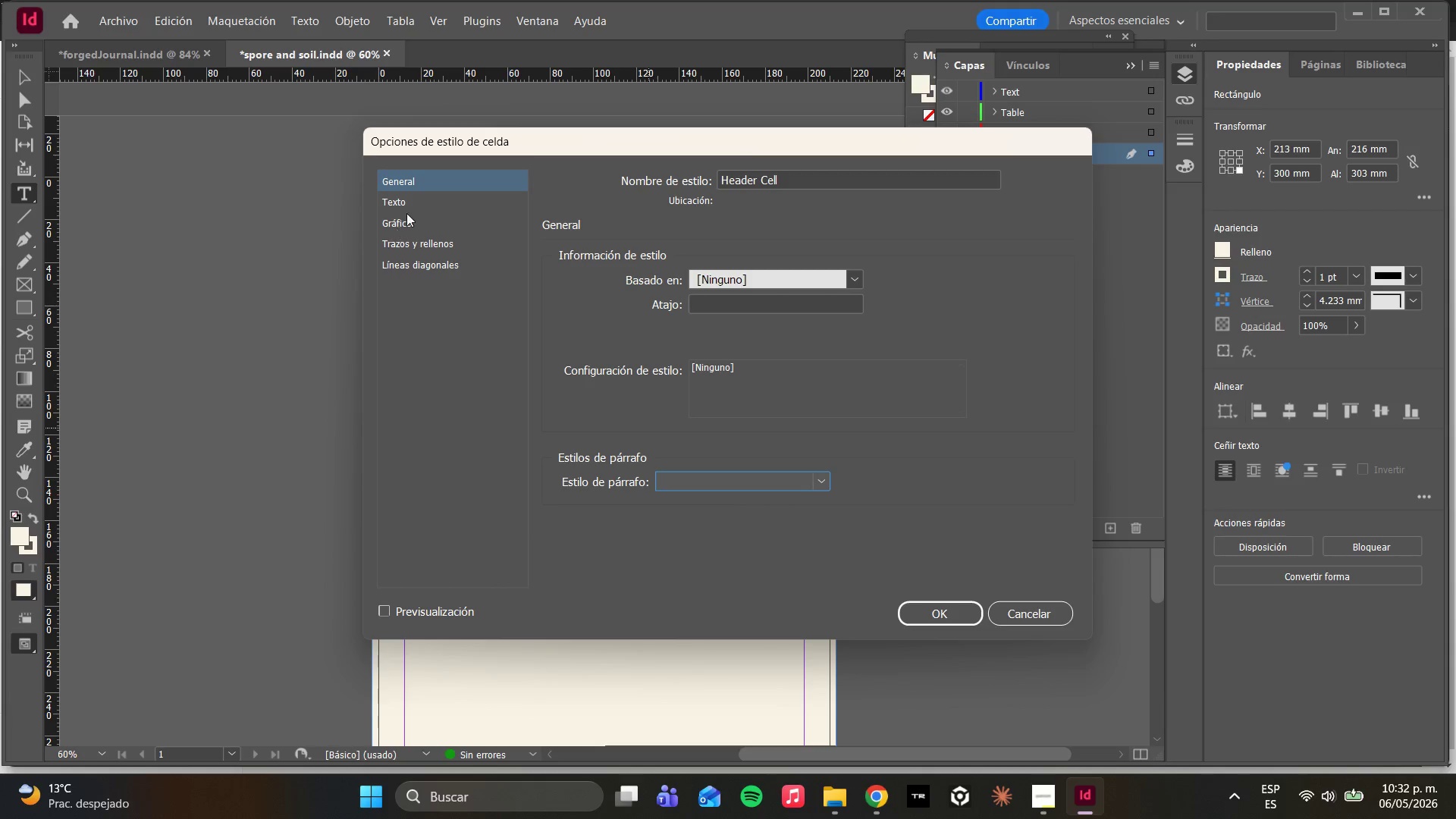 
left_click([413, 203])
 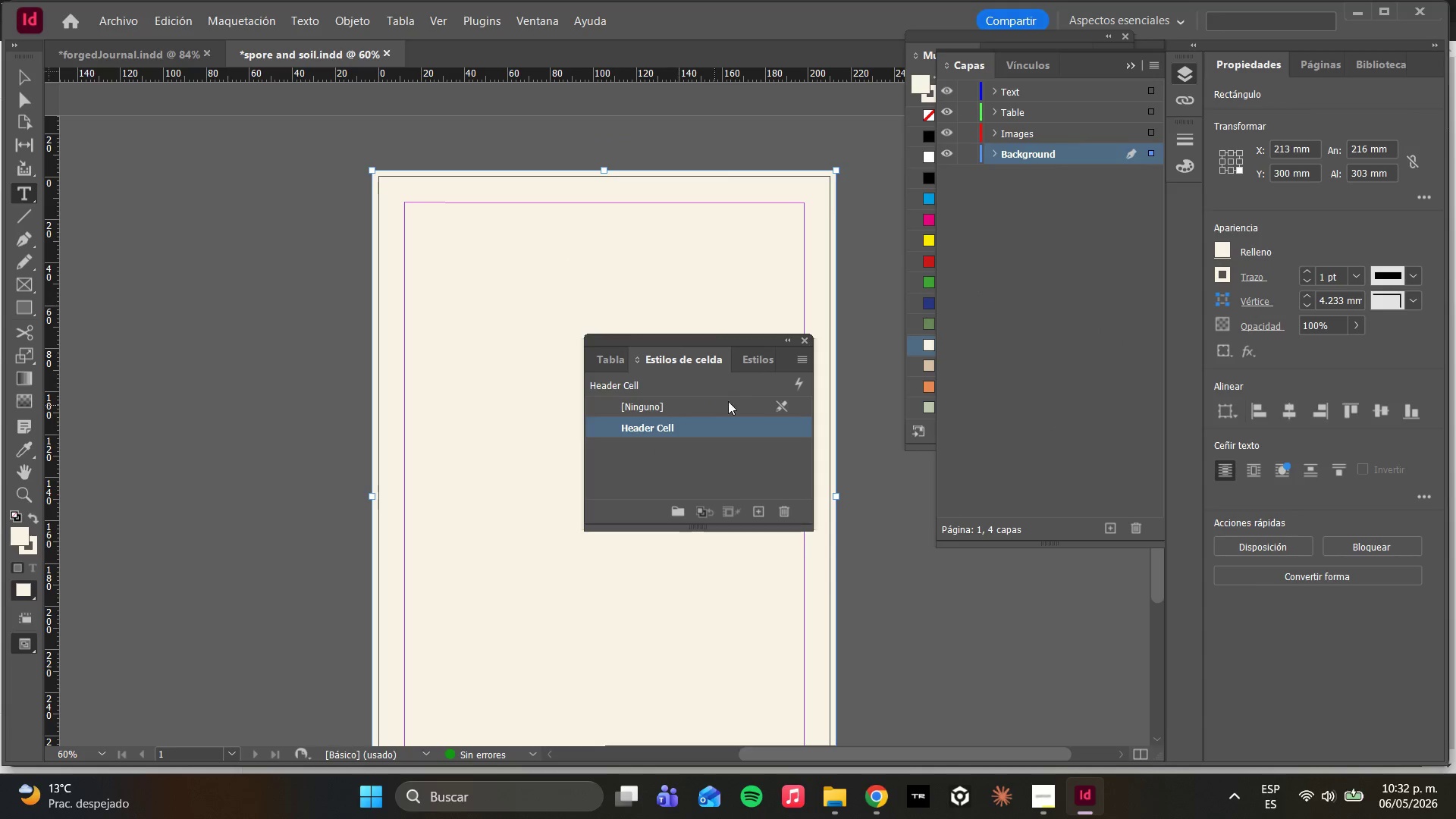 
key(F11)
 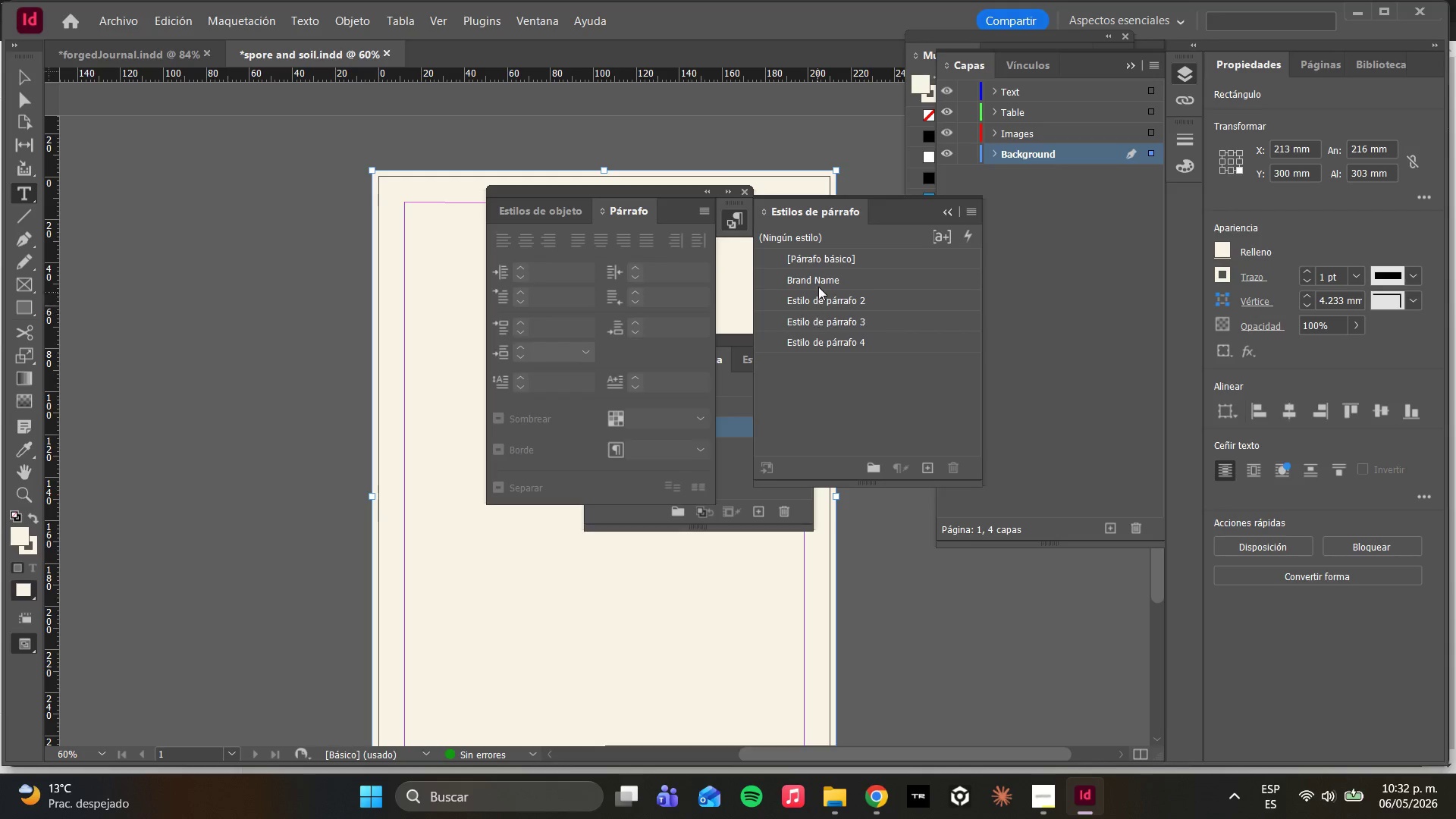 
left_click([815, 301])
 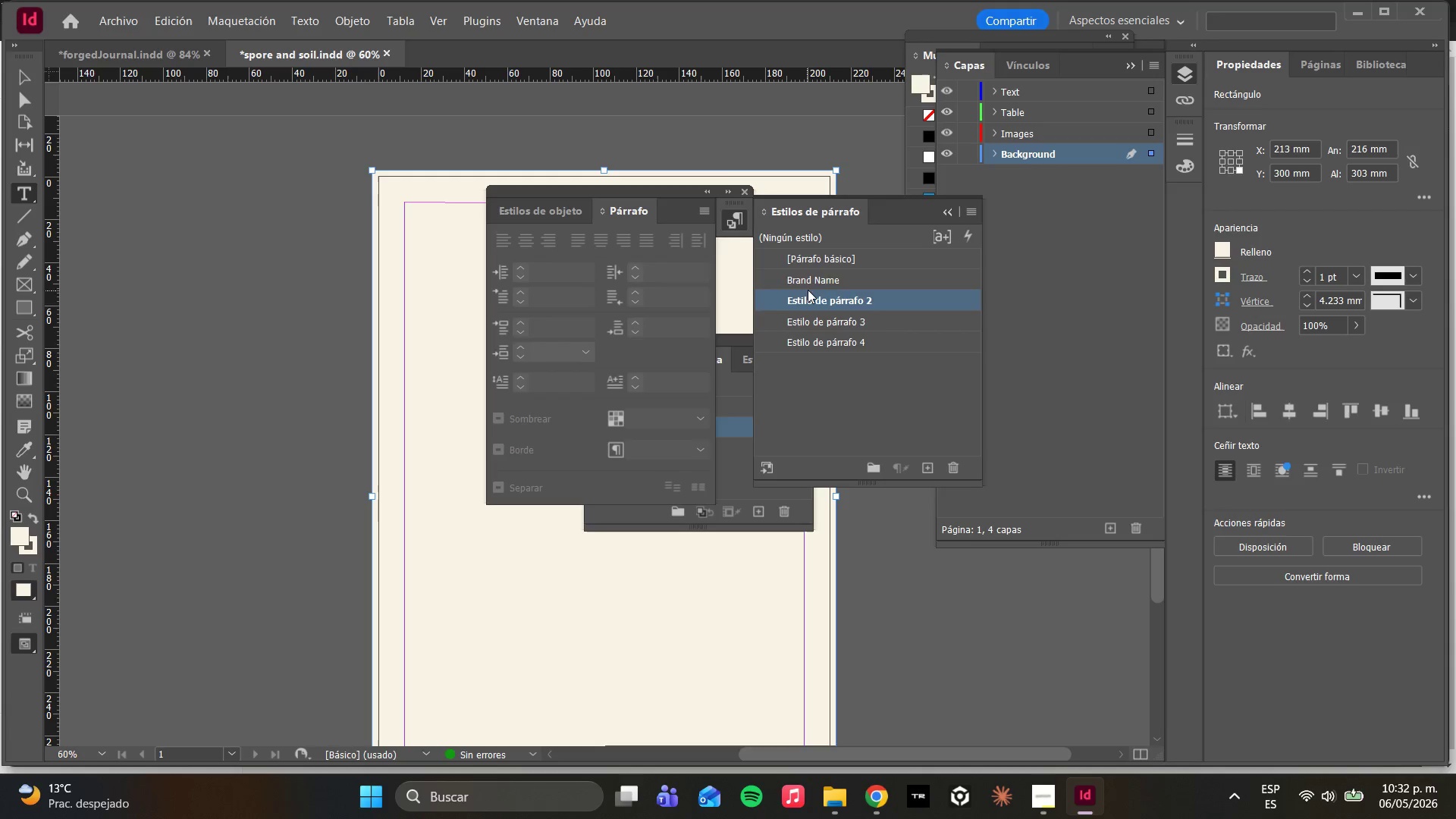 
double_click([799, 283])
 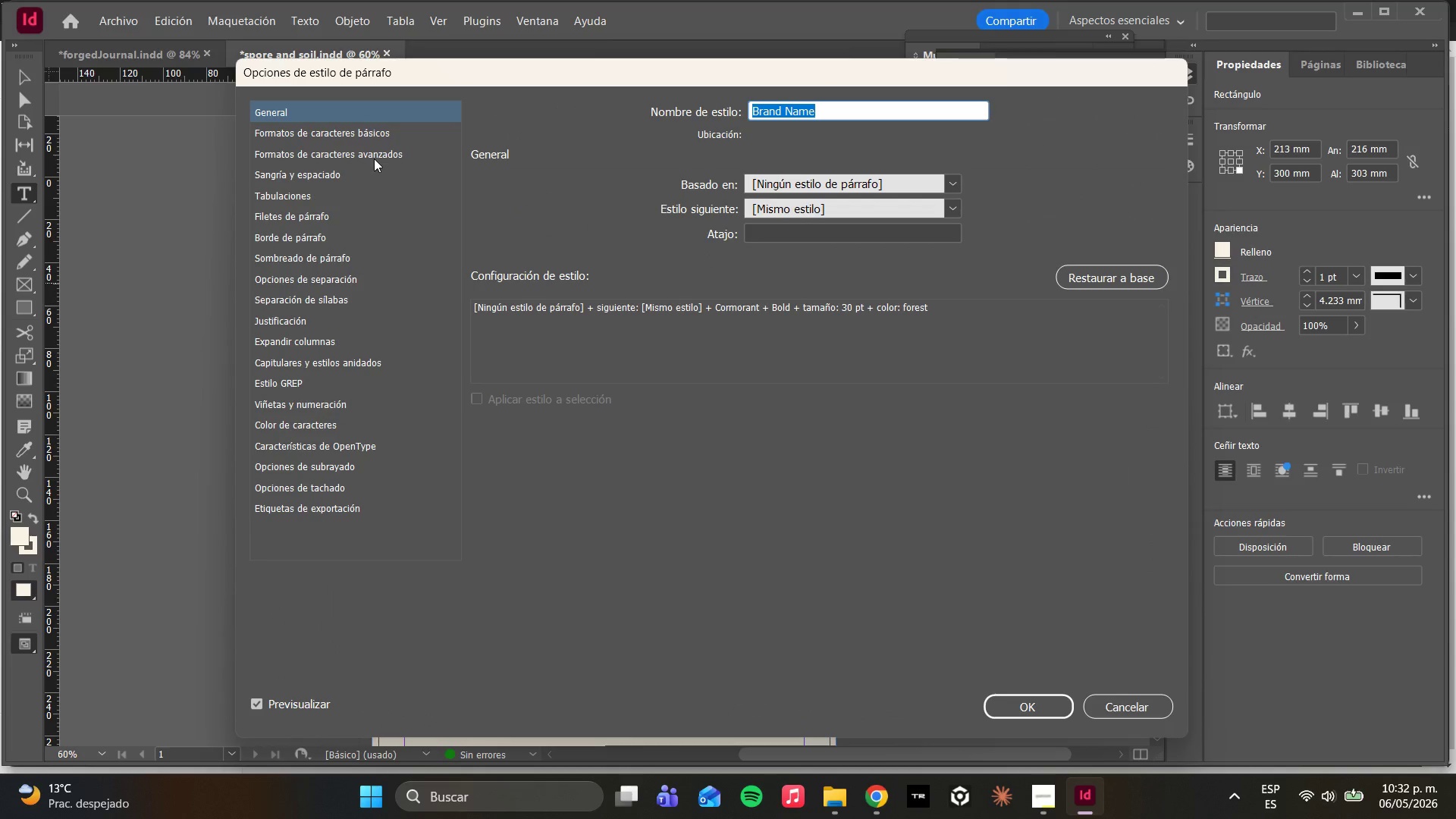 
left_click([350, 131])
 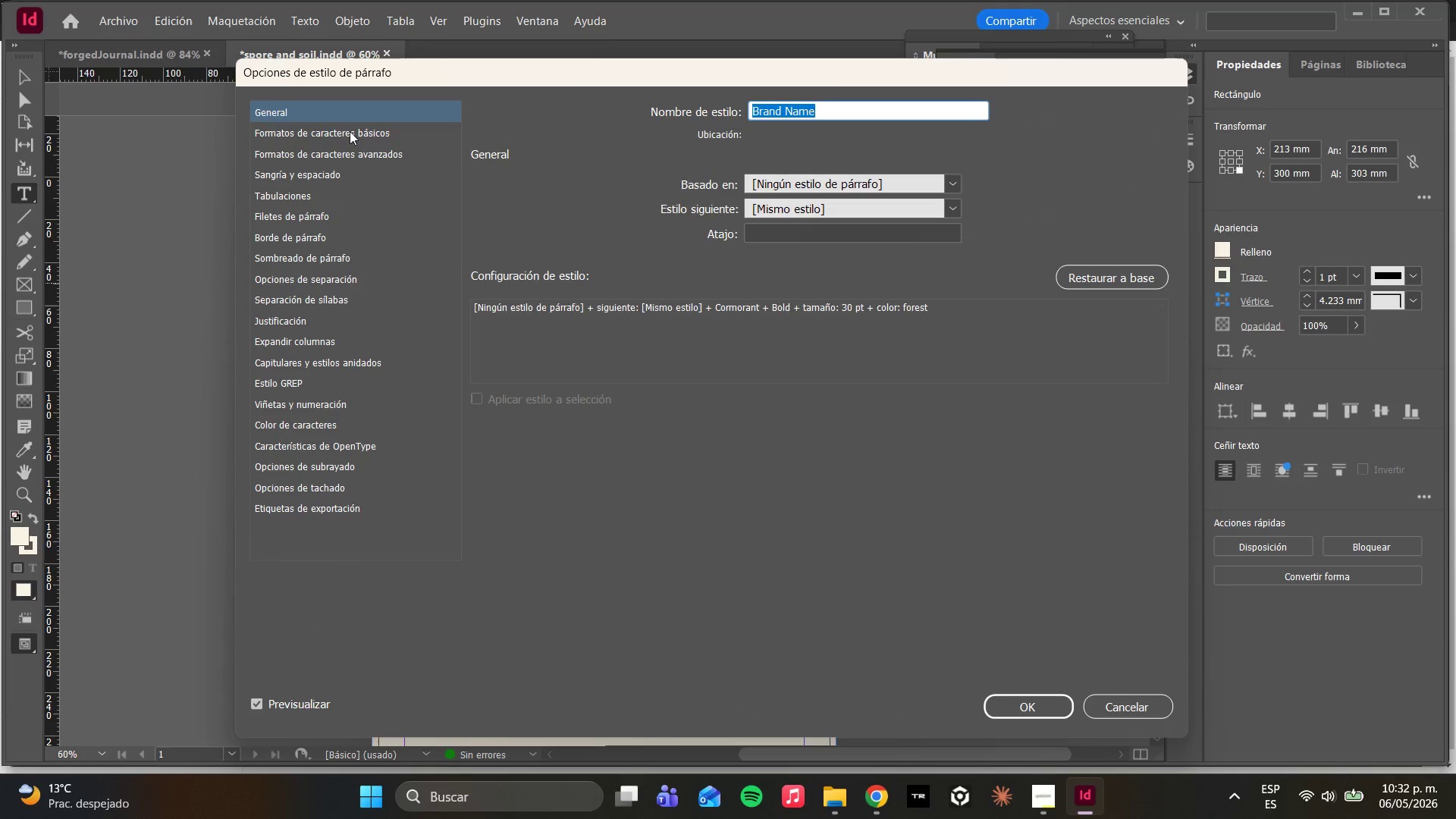 
left_click([349, 133])
 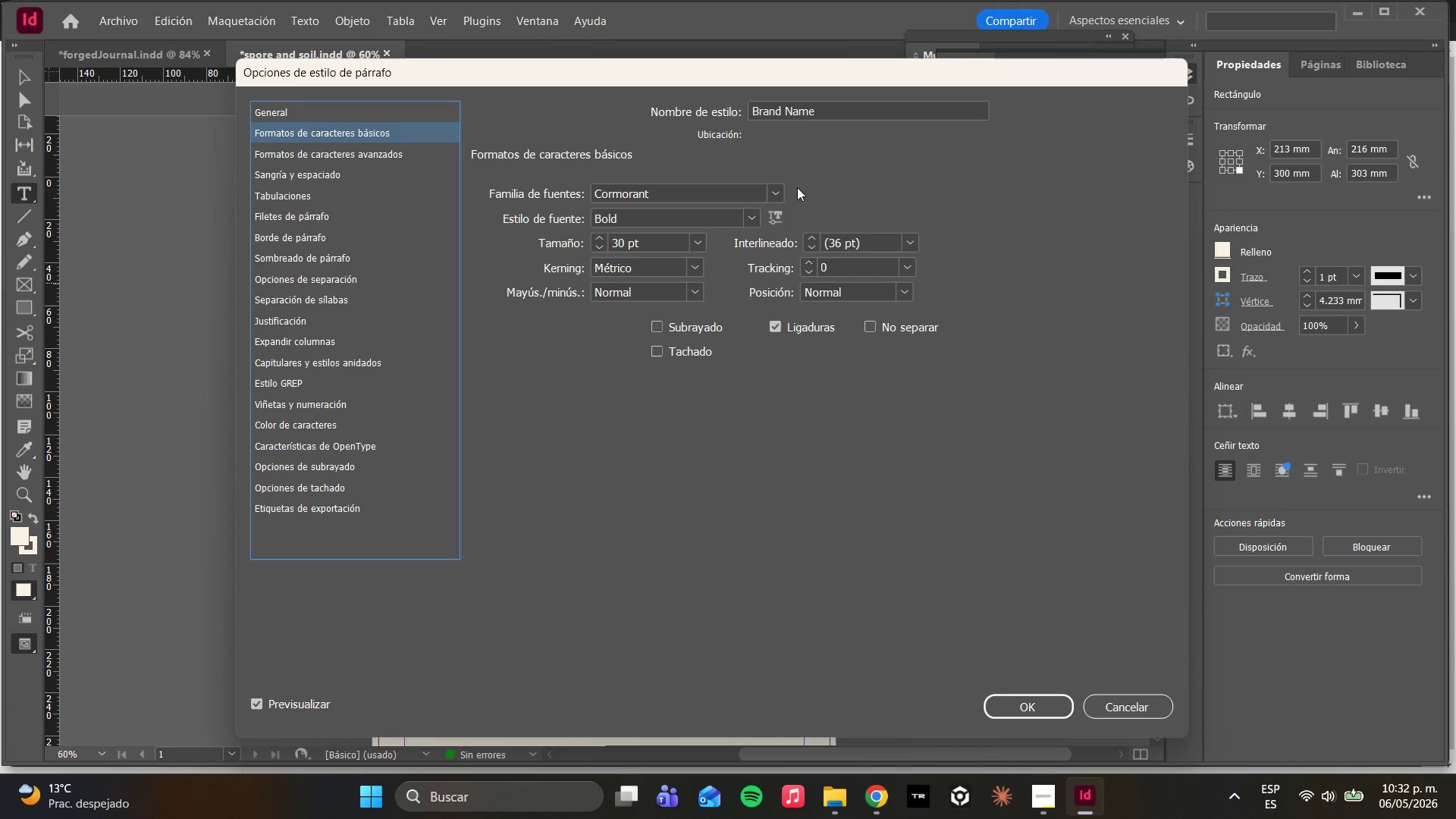 
left_click([1056, 711])
 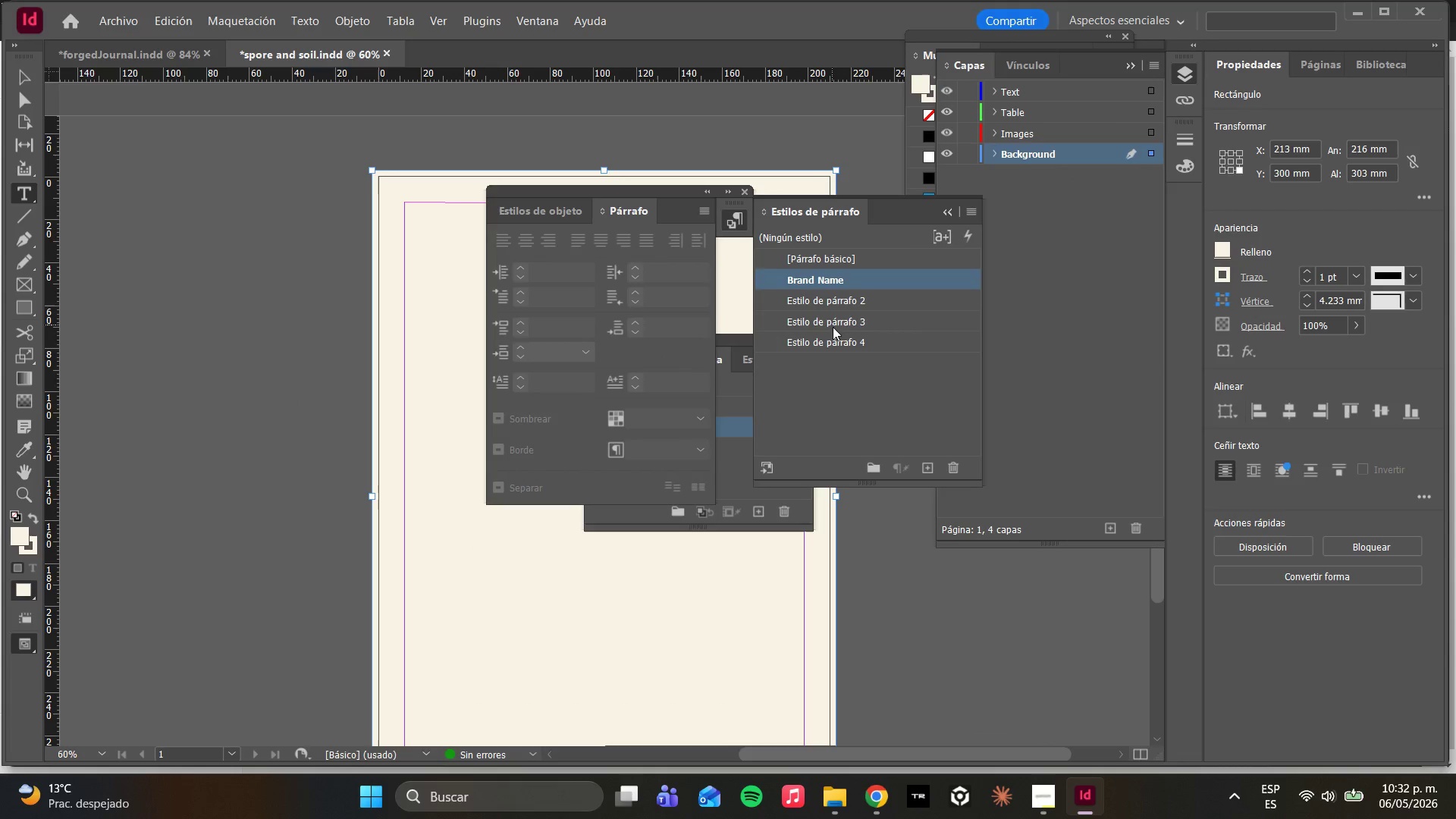 
double_click([827, 300])
 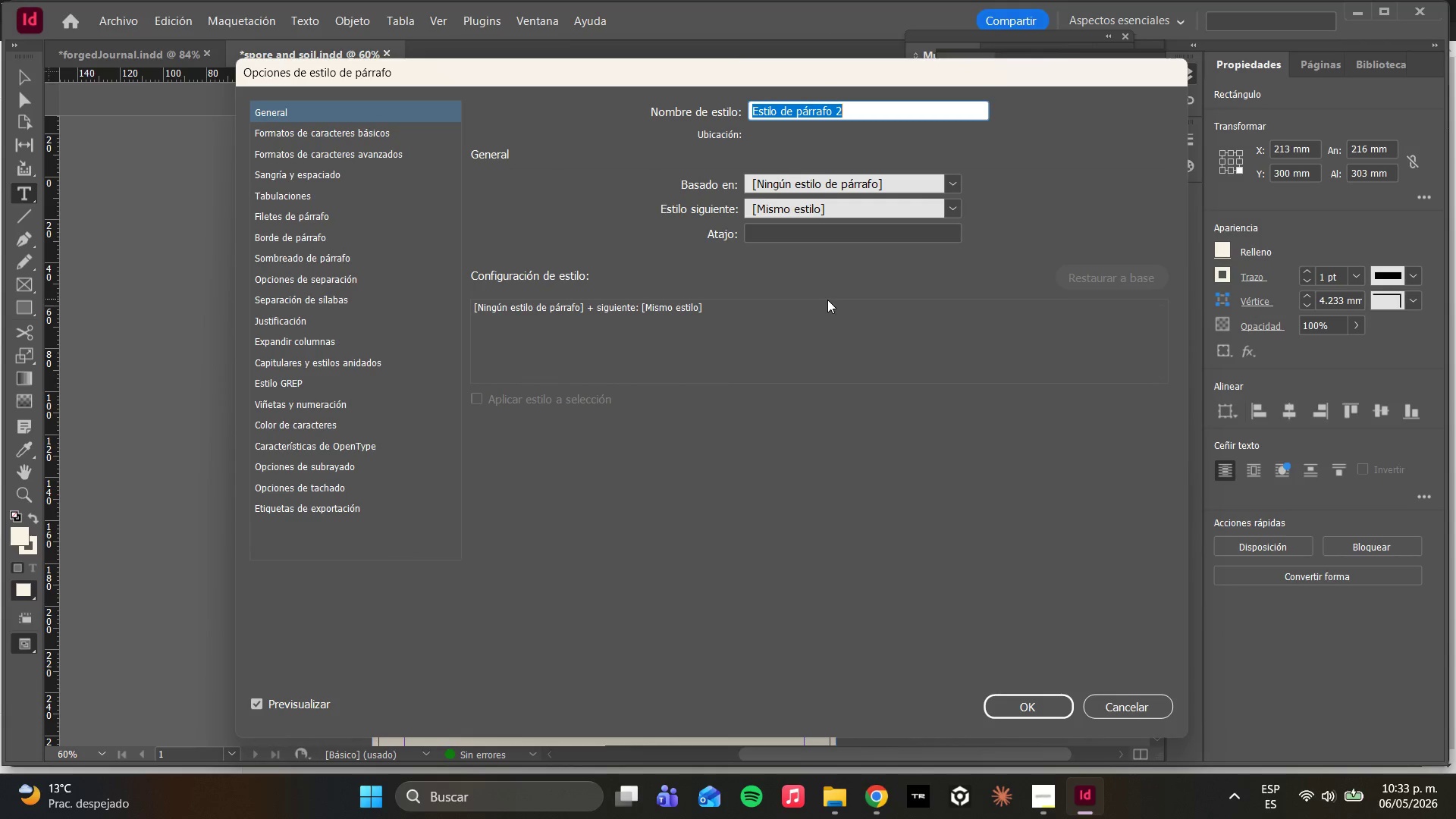 
type(Tagline)
 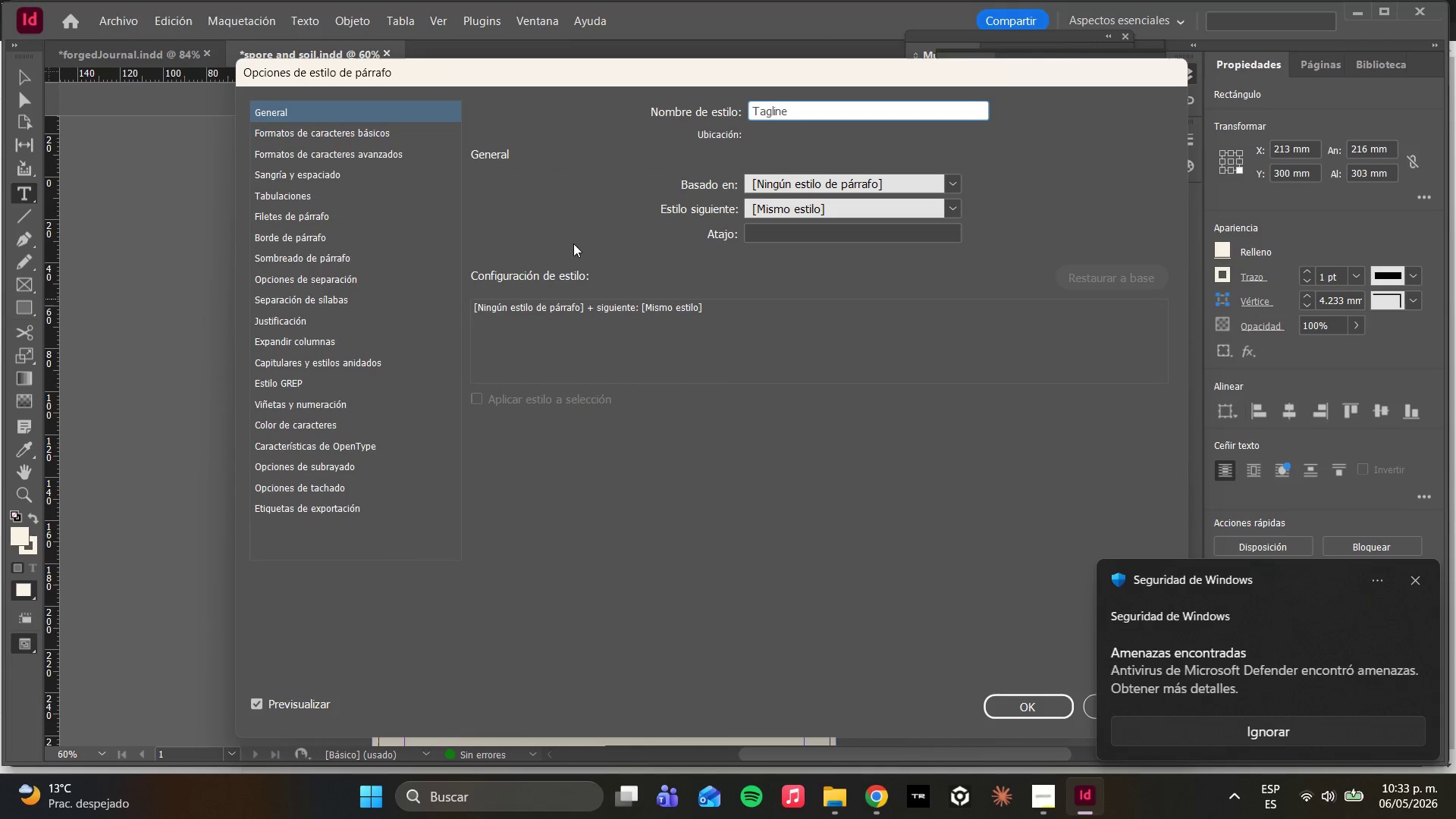 
left_click([344, 136])
 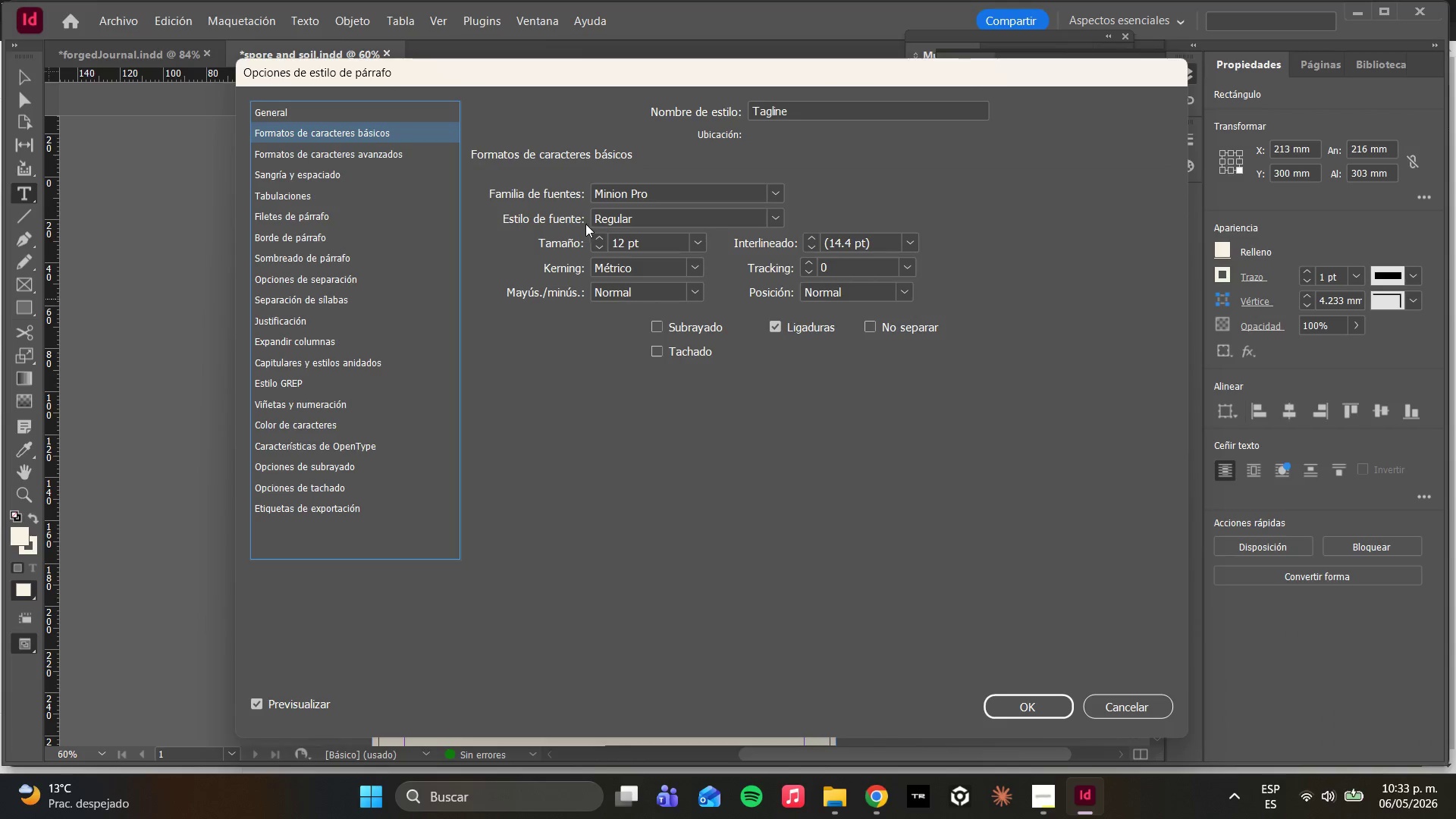 
left_click_drag(start_coordinate=[648, 193], to_coordinate=[576, 180])
 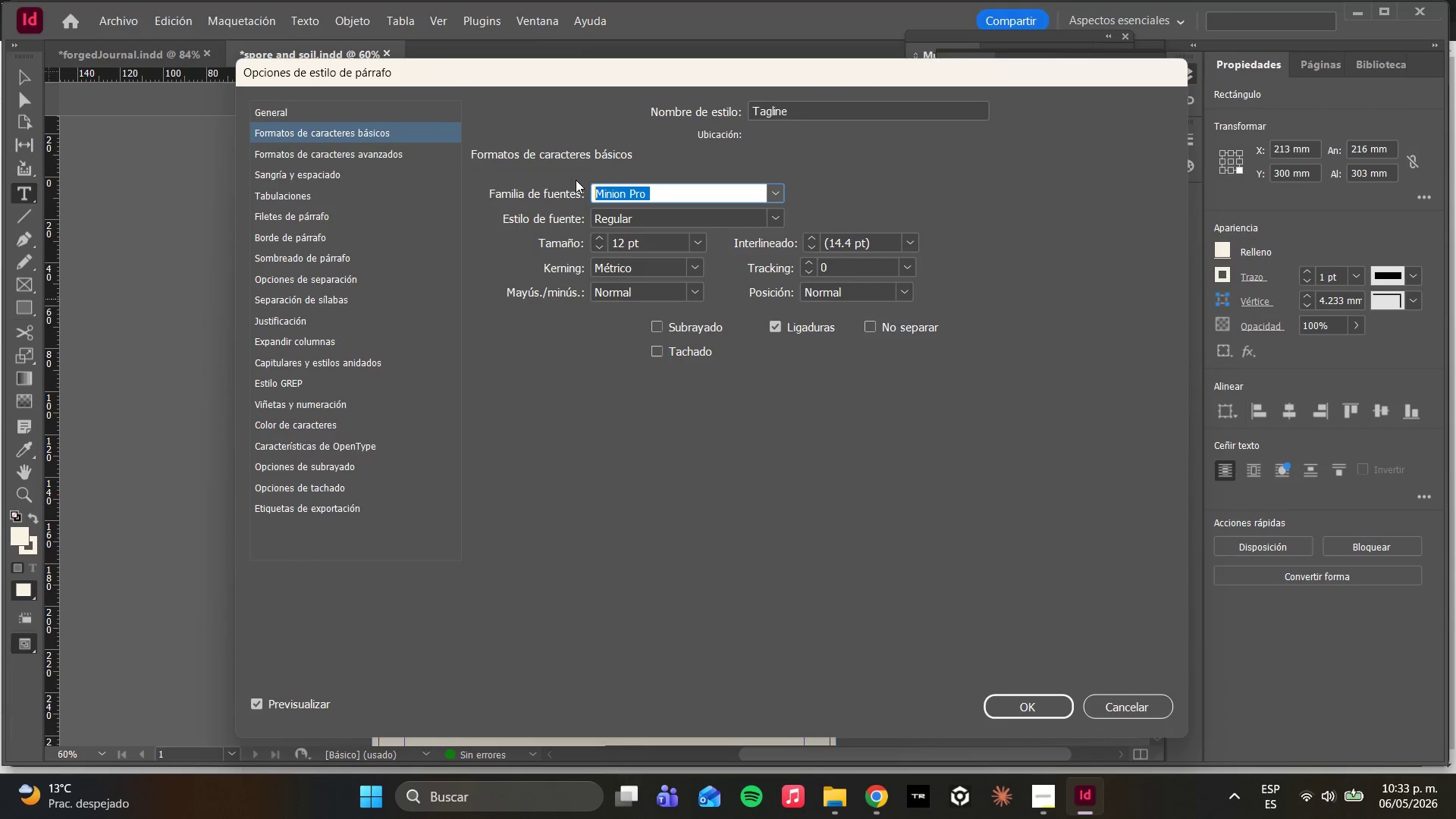 
type(co)
 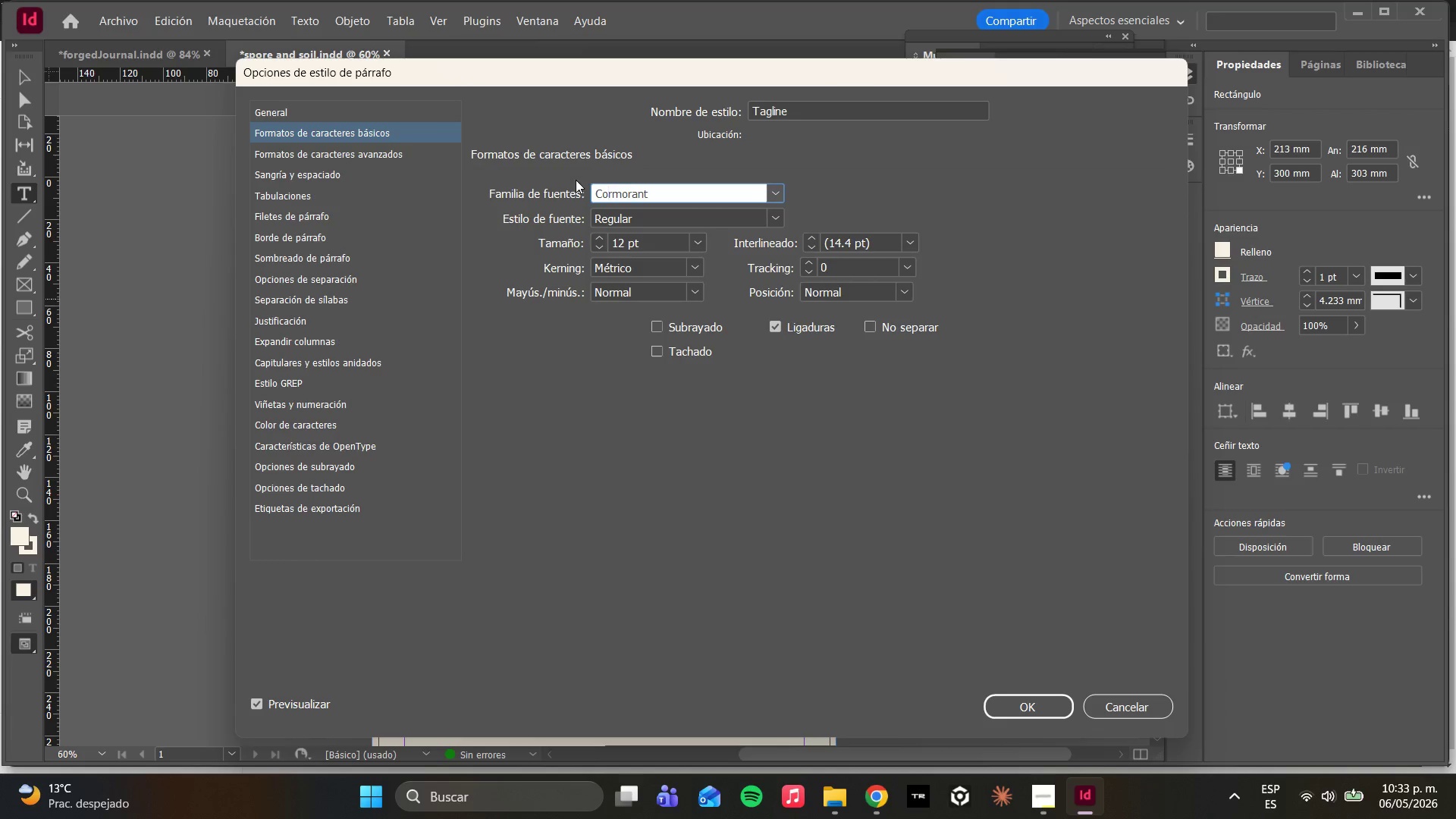 
key(Enter)
 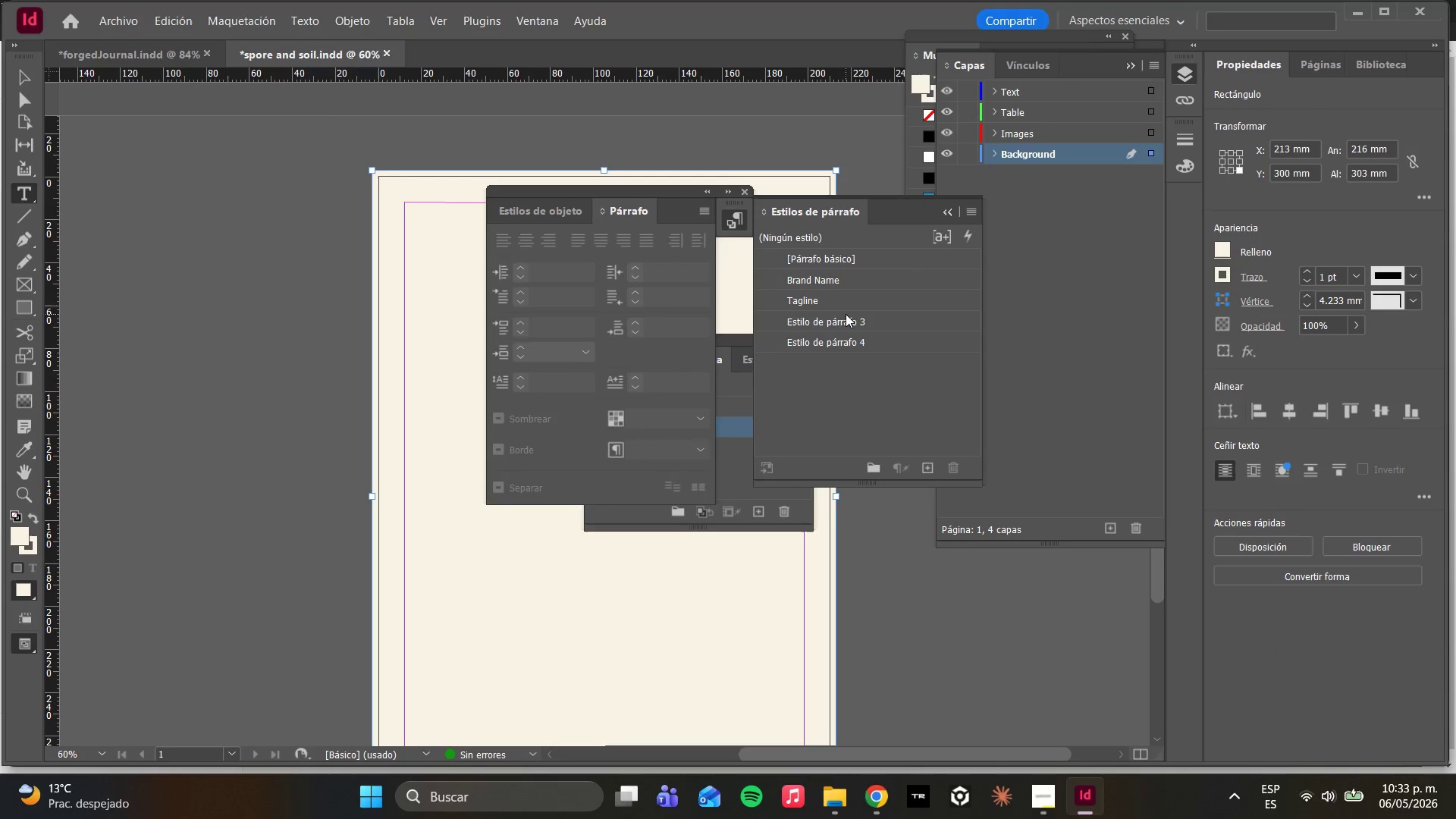 
double_click([840, 306])
 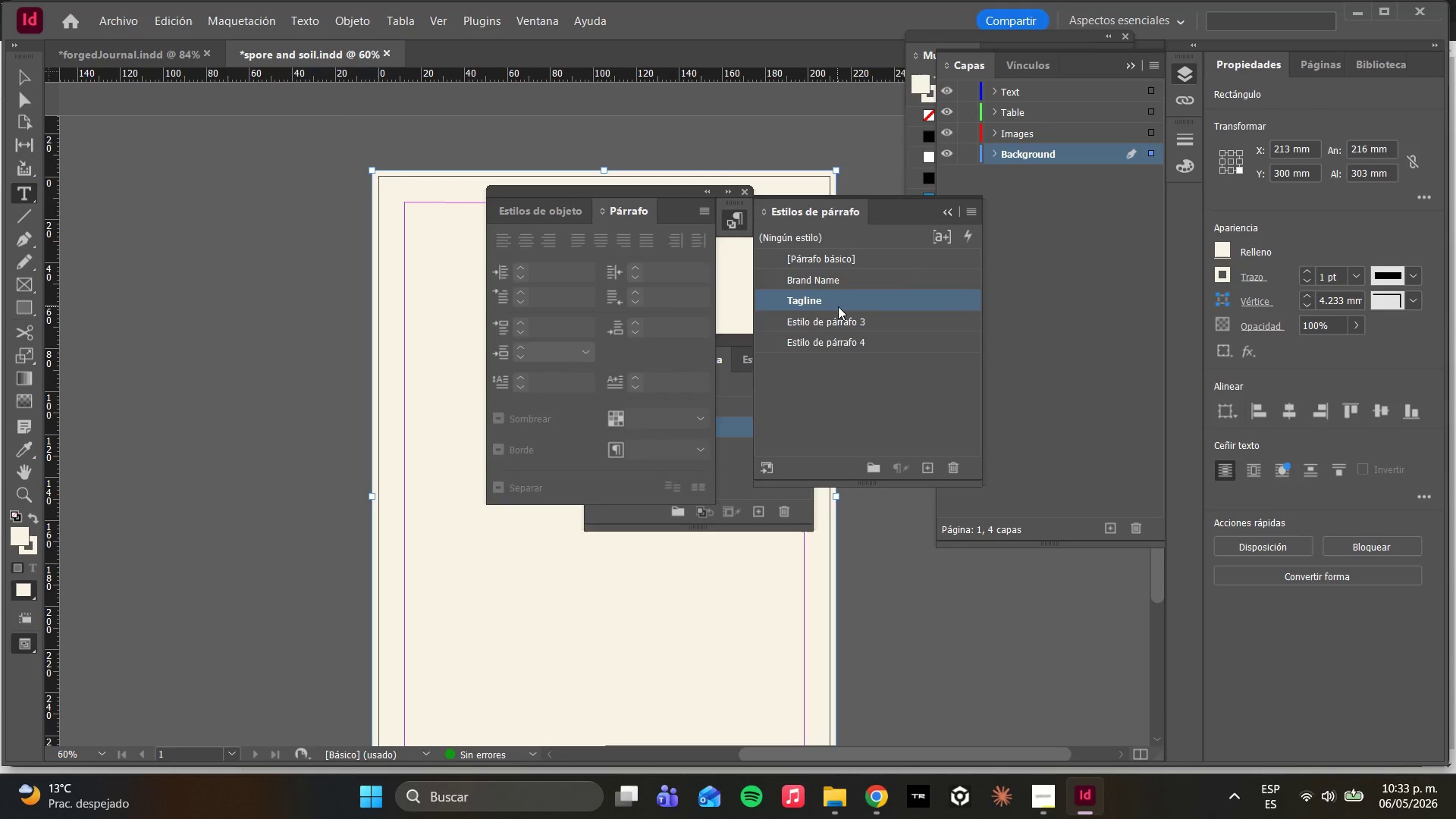 
triple_click([838, 306])
 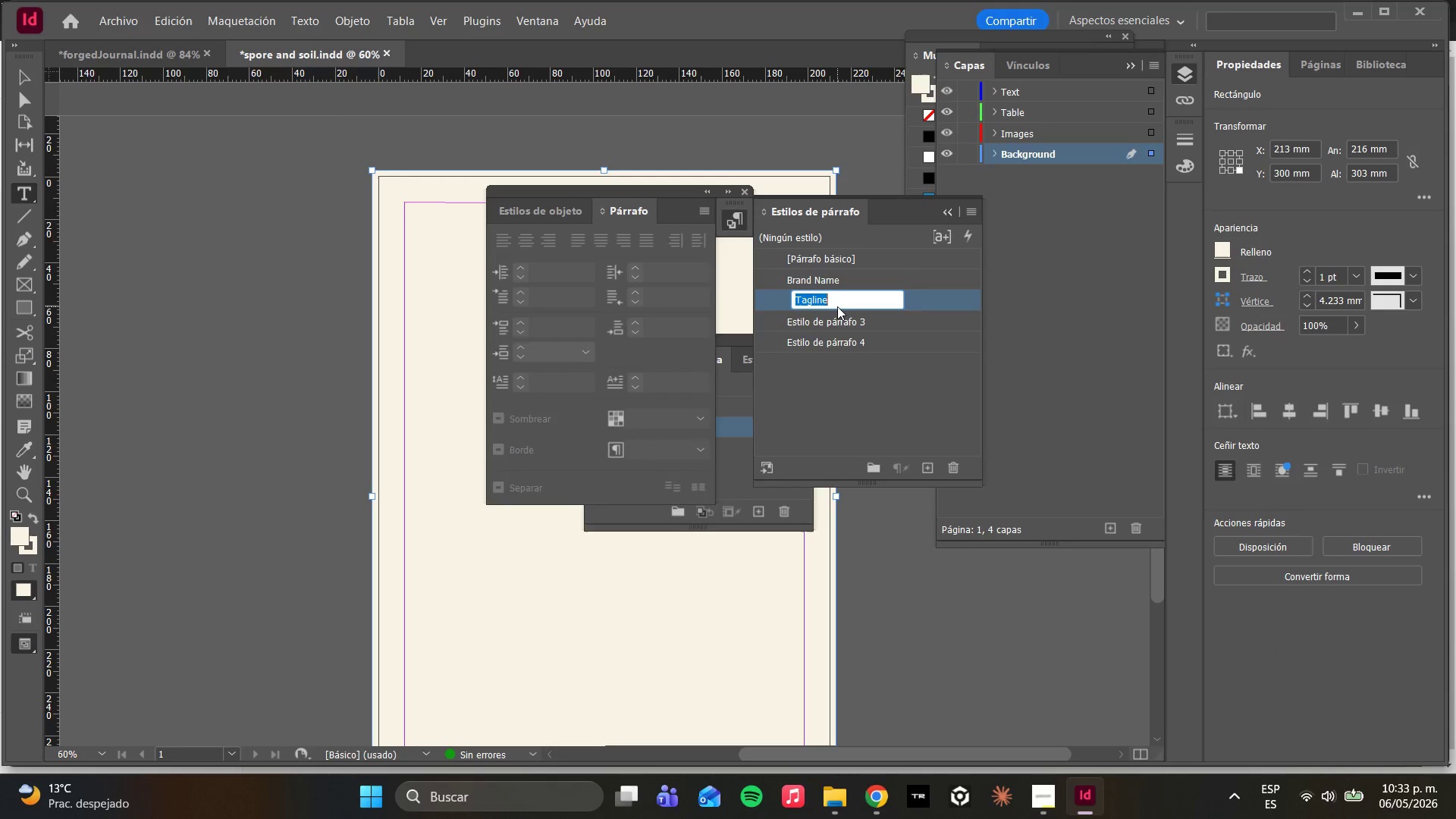 
triple_click([837, 306])
 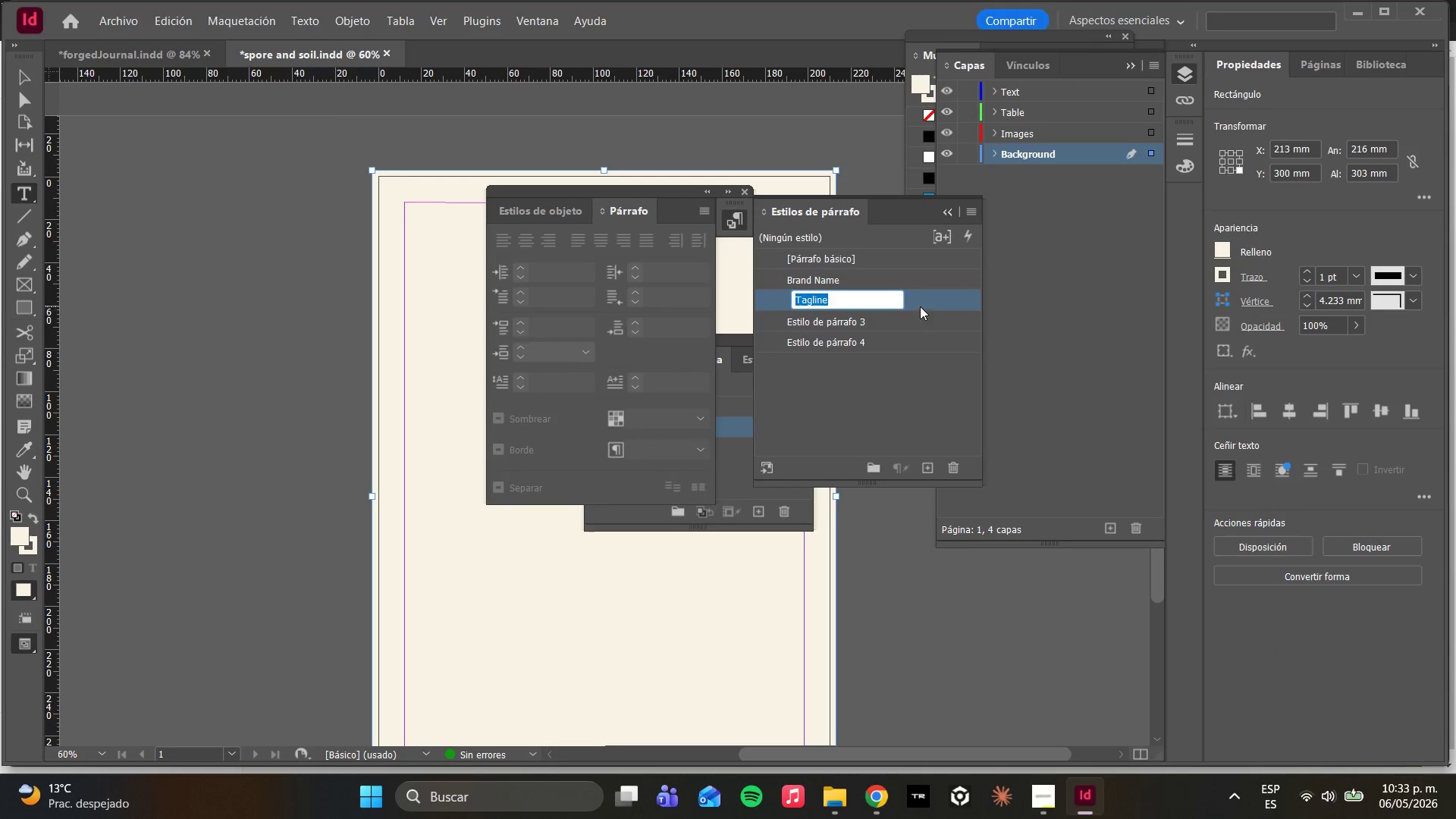 
double_click([920, 306])
 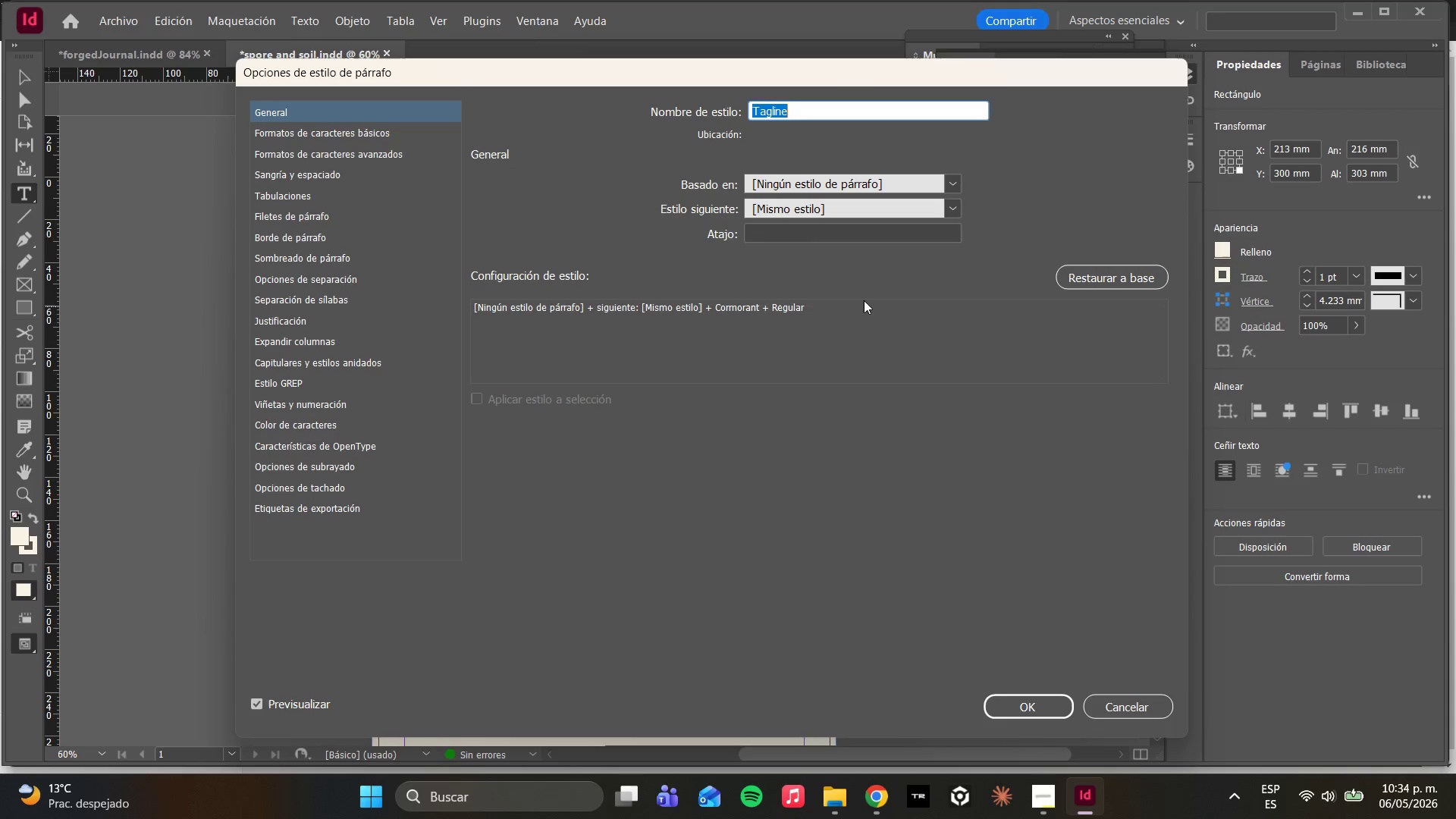 
wait(102.66)
 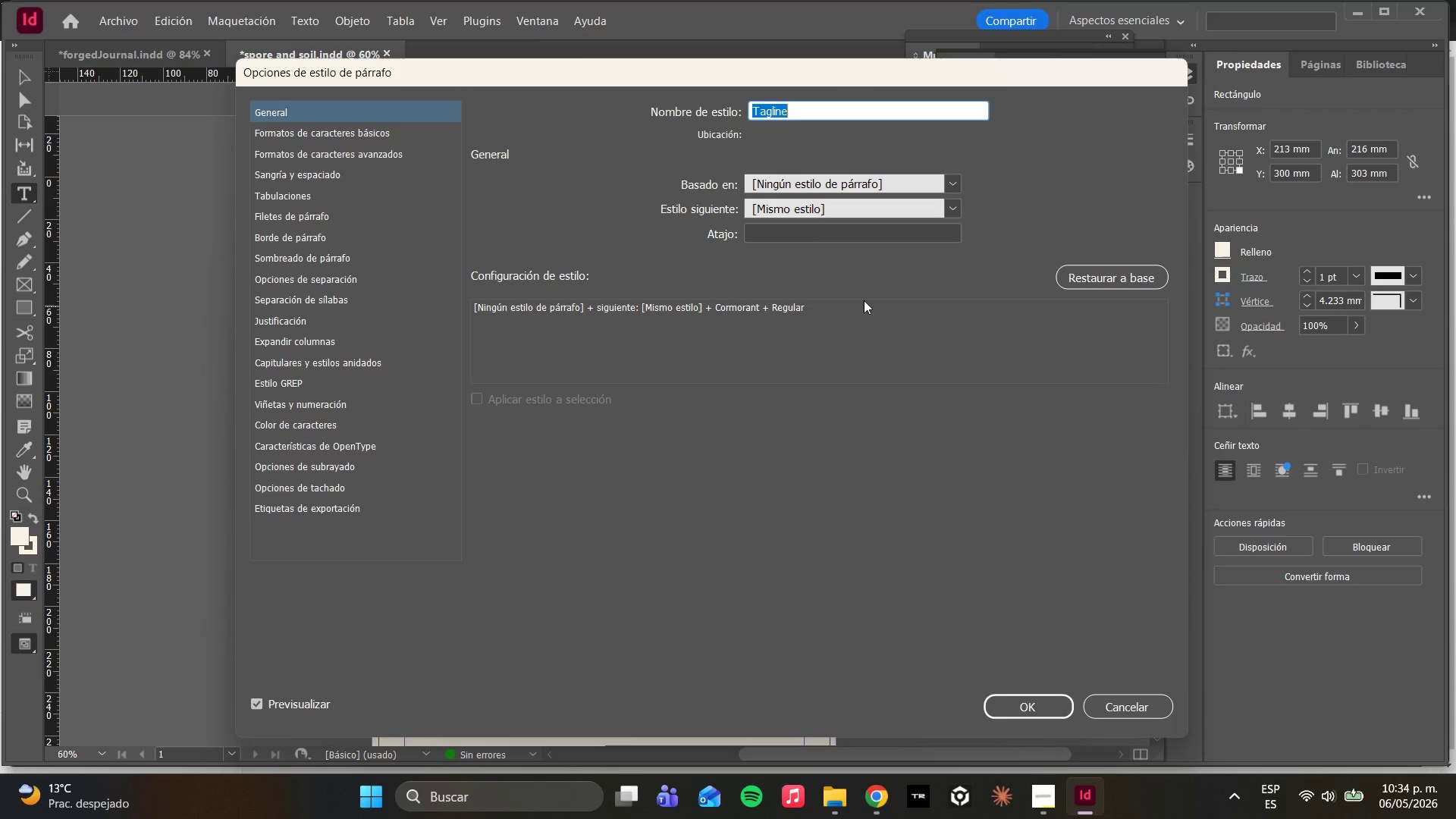 
left_click([332, 140])
 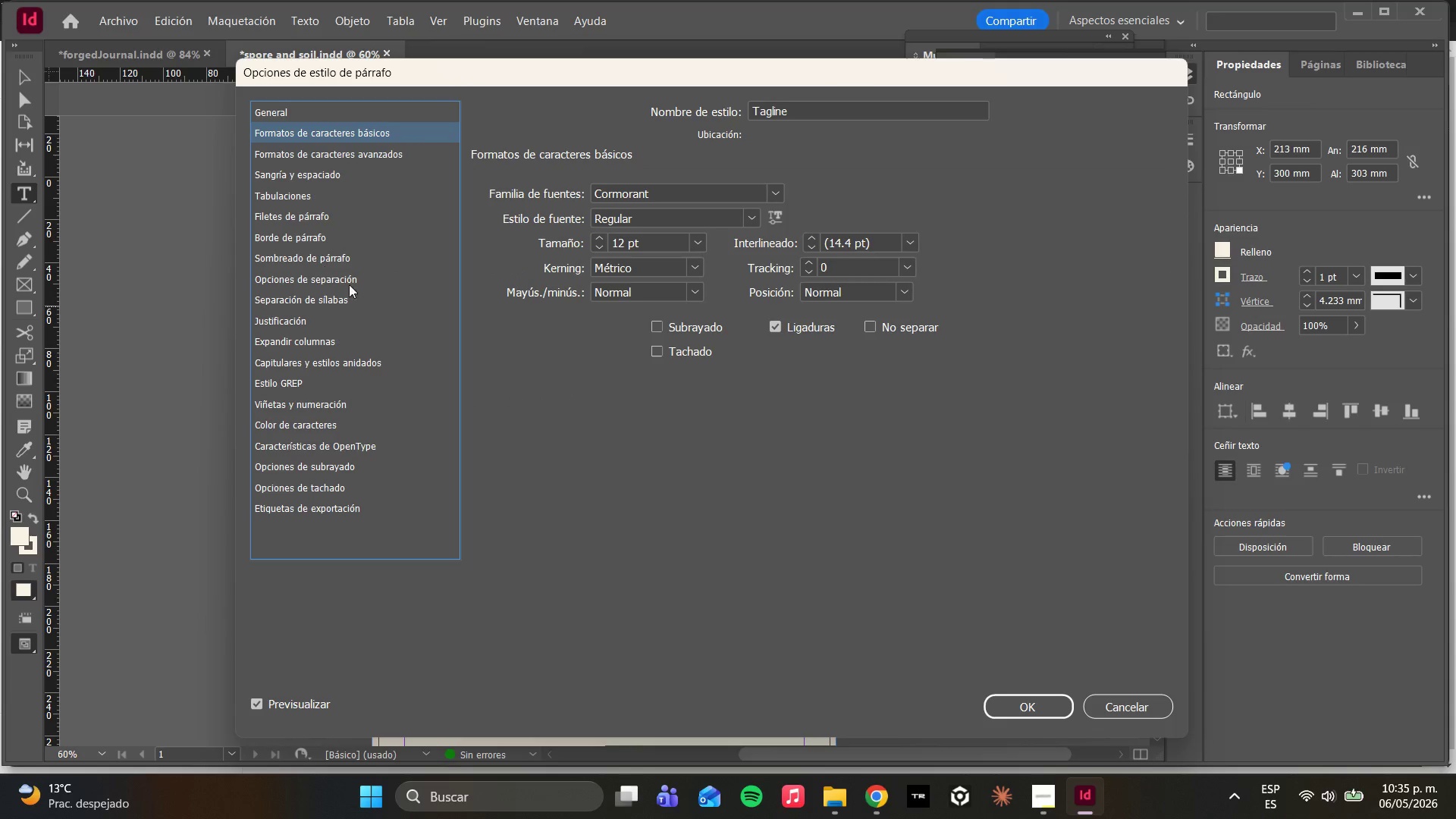 
left_click([748, 214])
 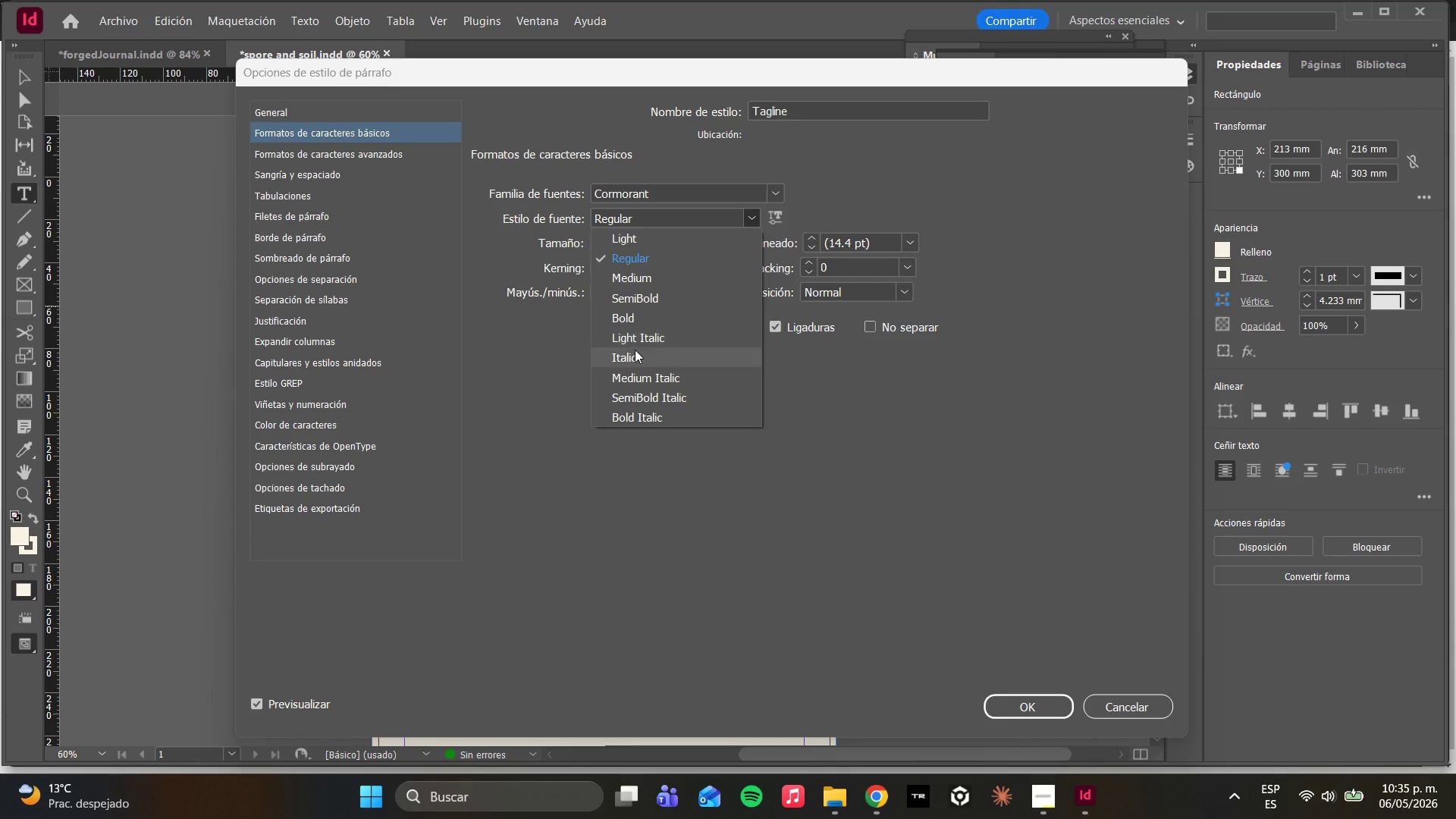 
left_click([631, 356])
 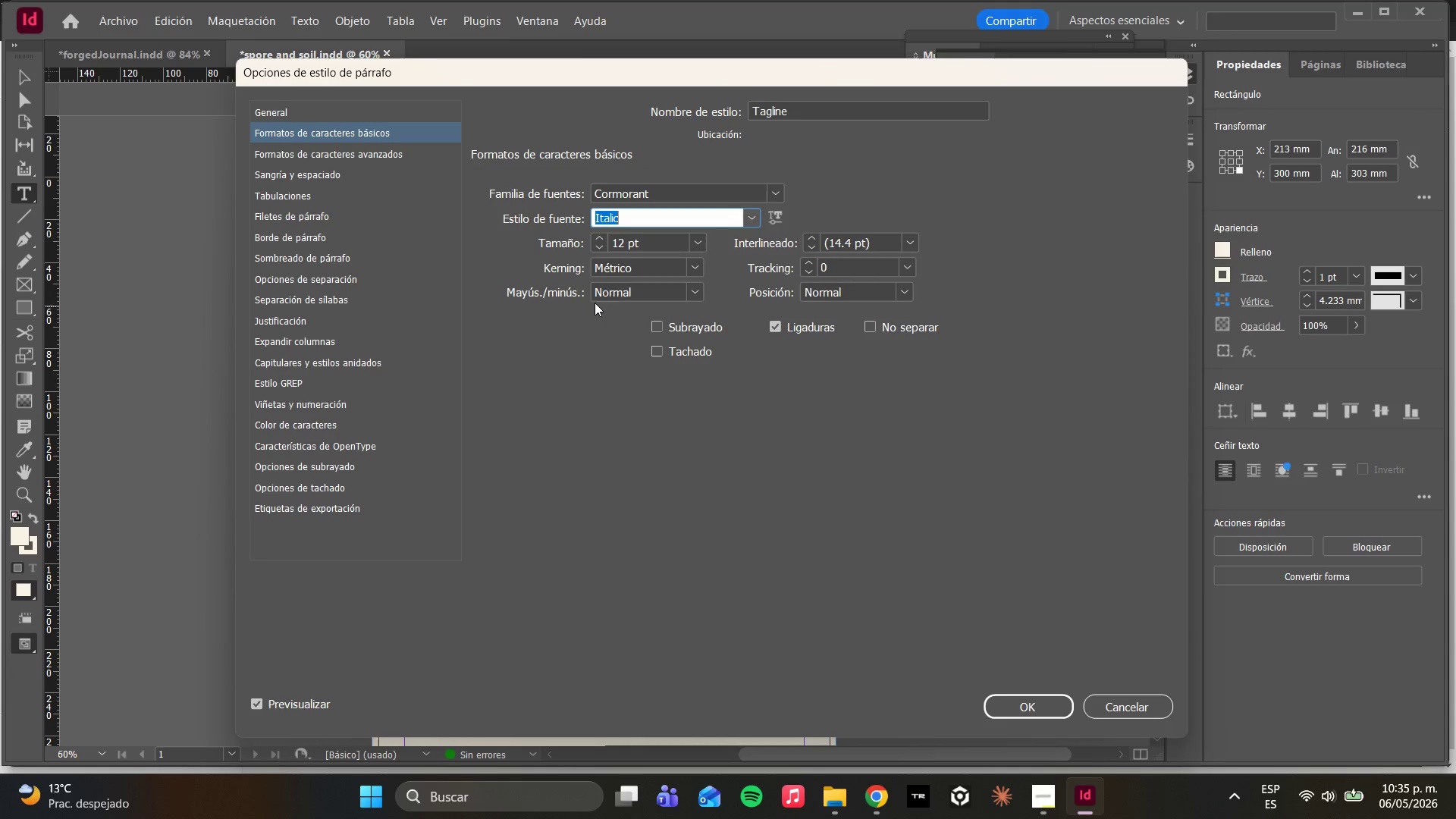 
wait(7.31)
 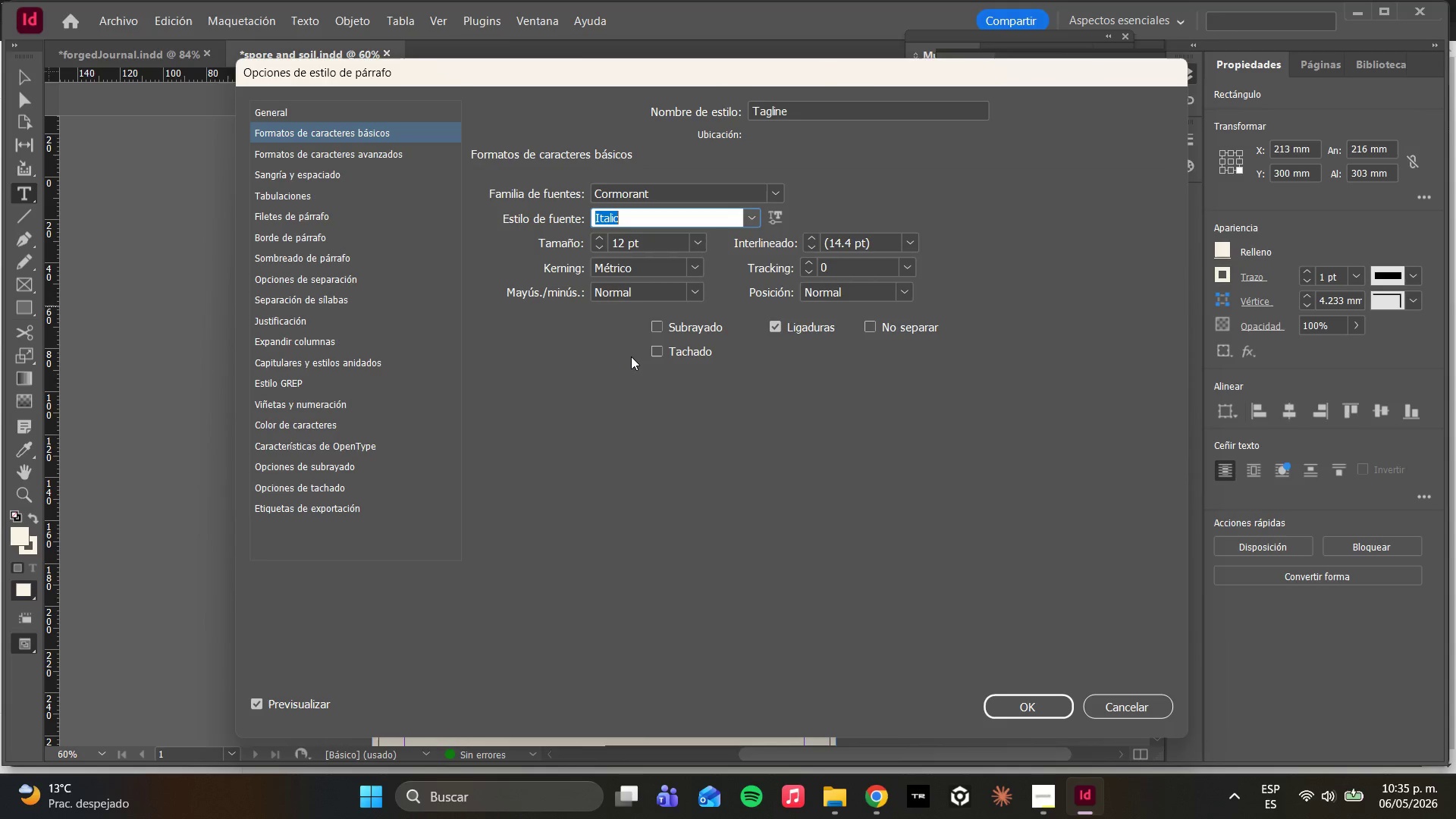 
left_click([363, 454])
 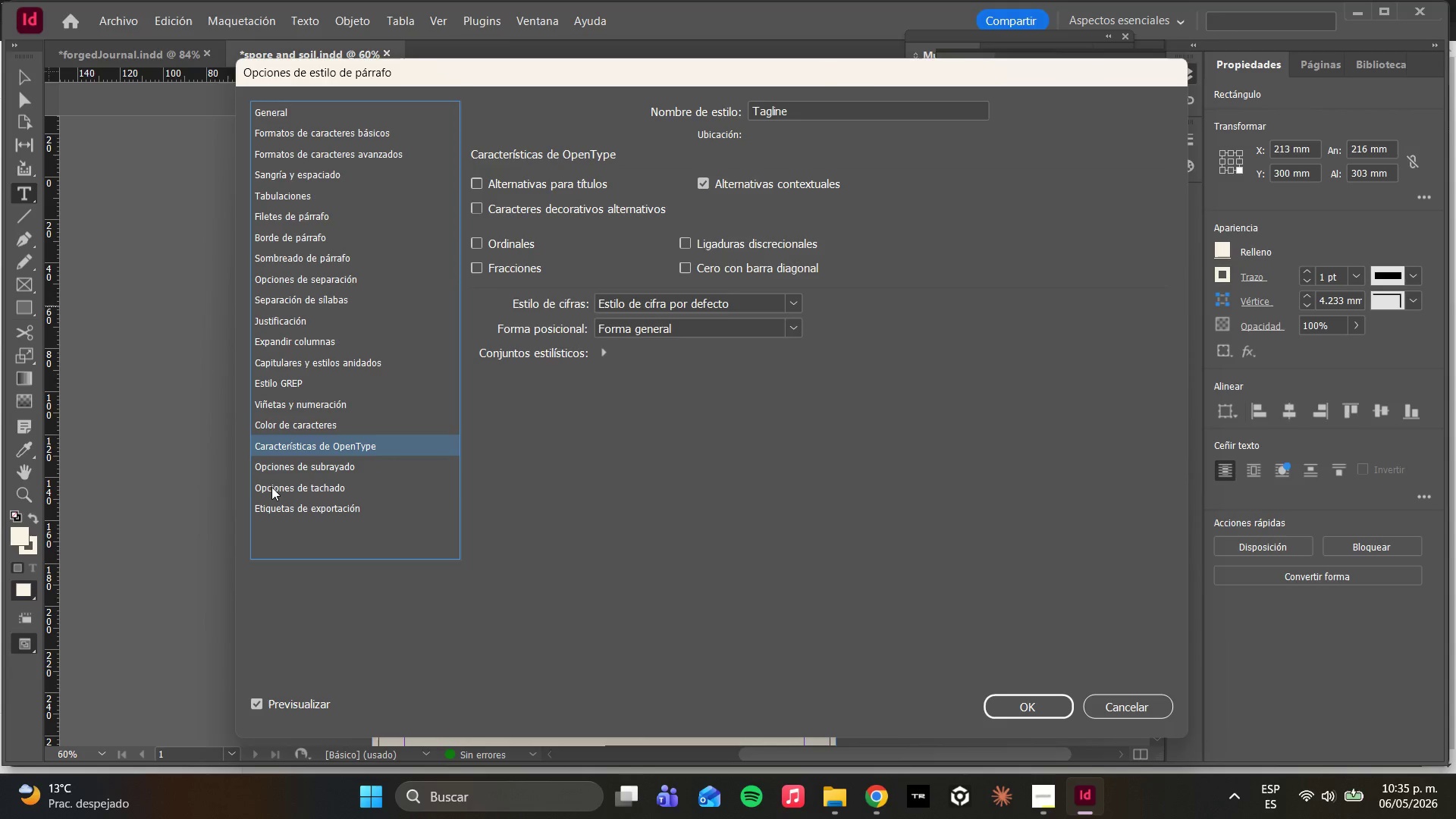 
left_click([271, 487])
 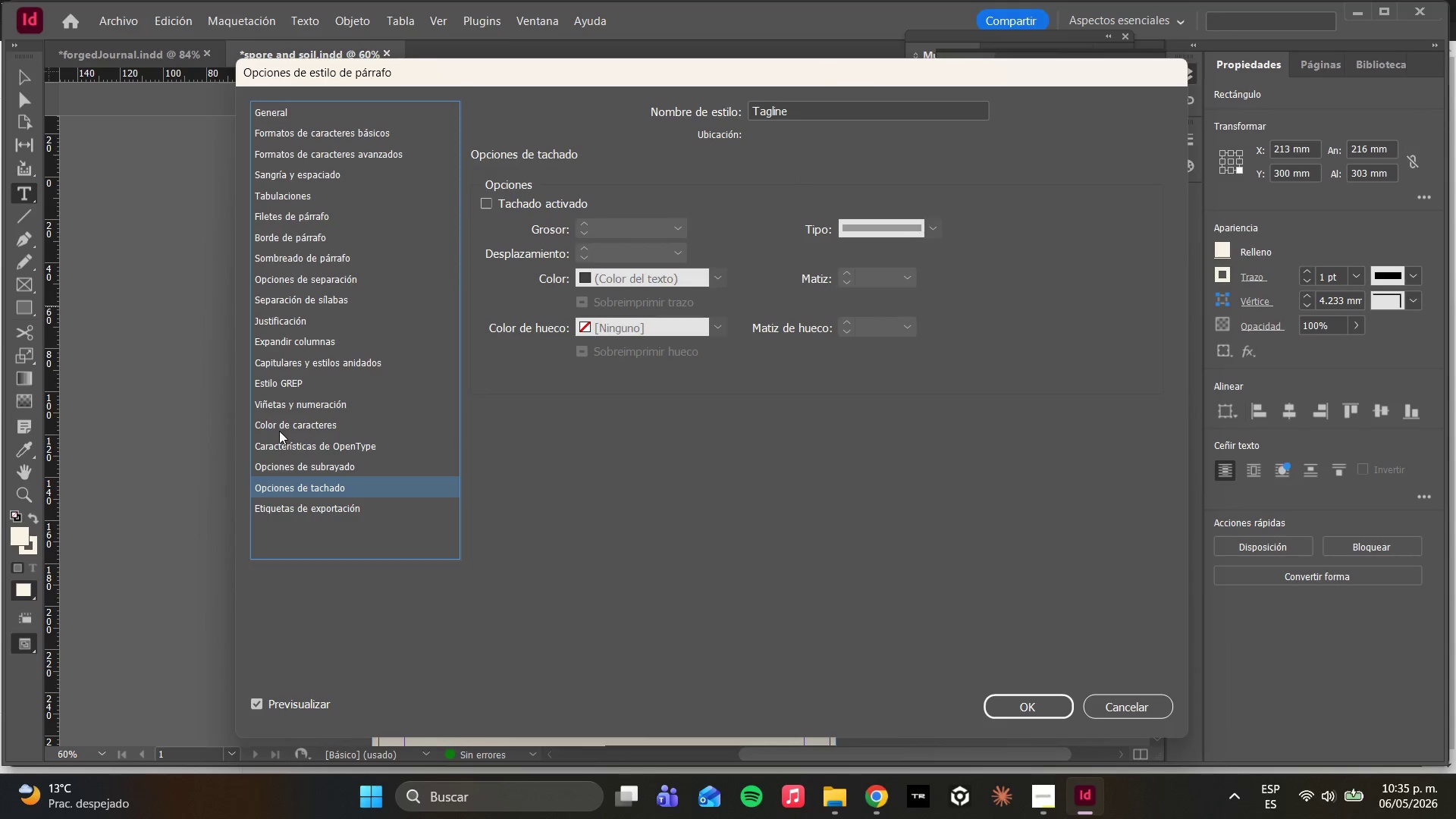 
left_click([279, 429])
 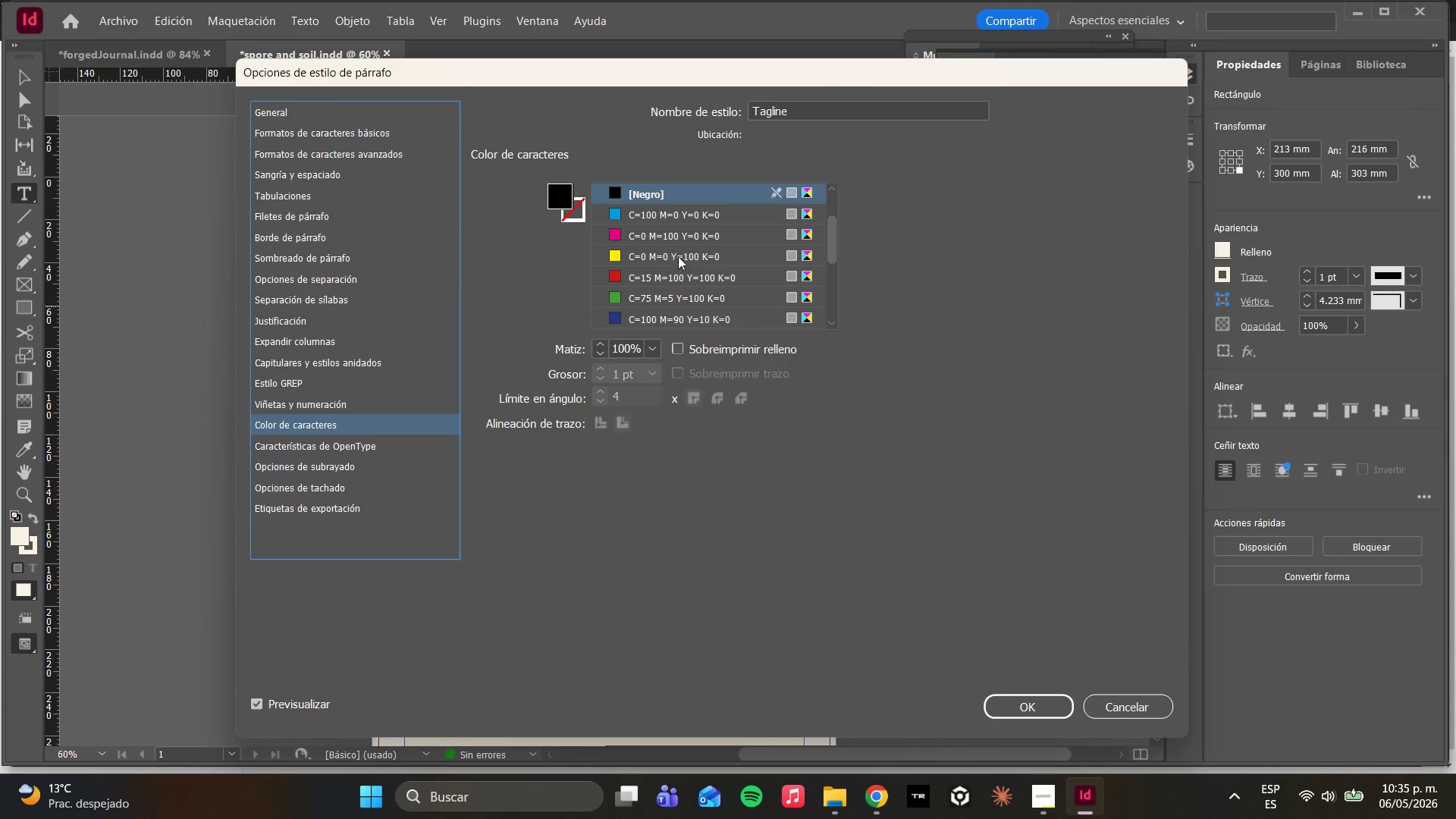 
scroll: coordinate [636, 252], scroll_direction: down, amount: 10.0
 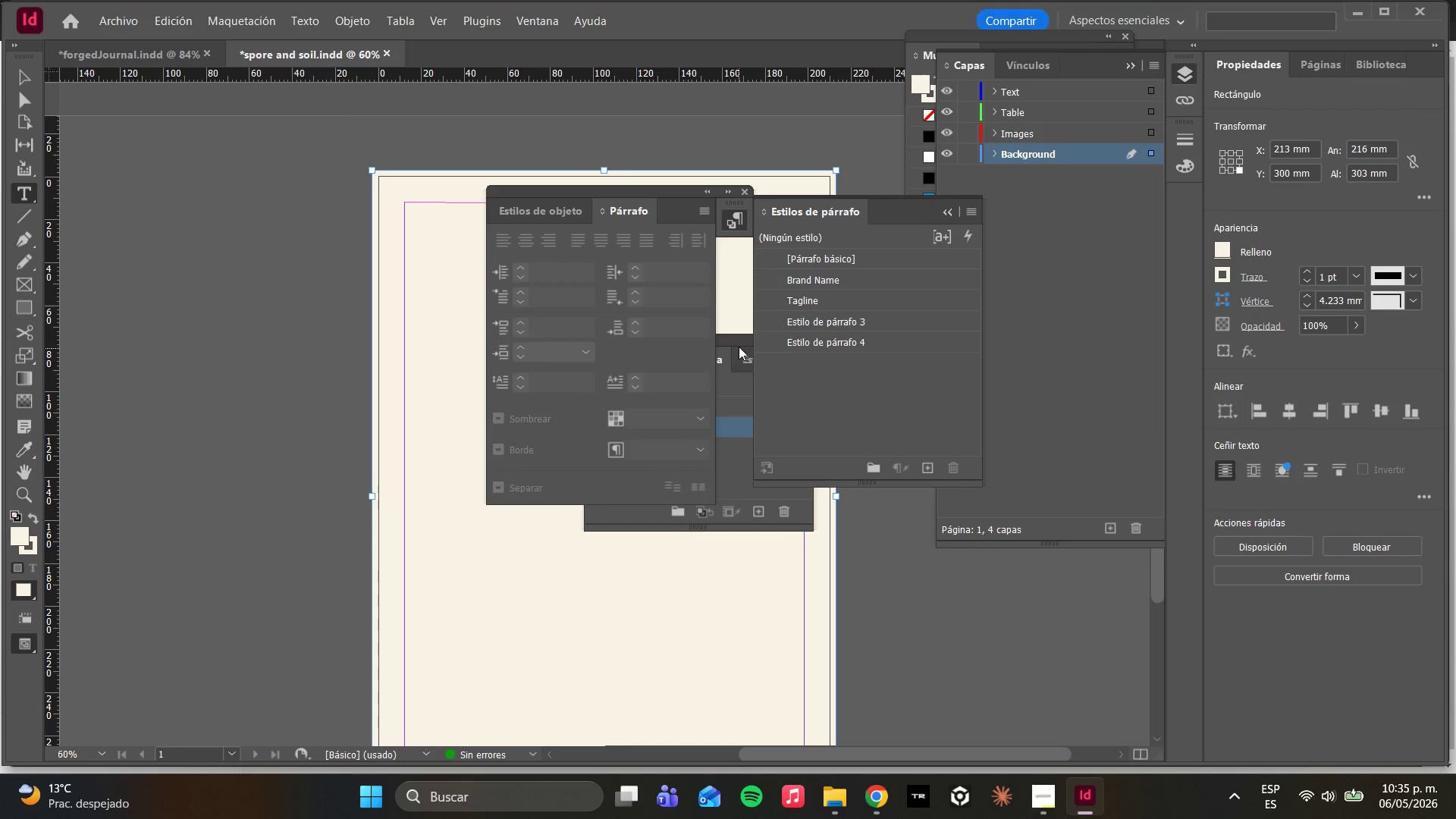 
double_click([789, 322])
 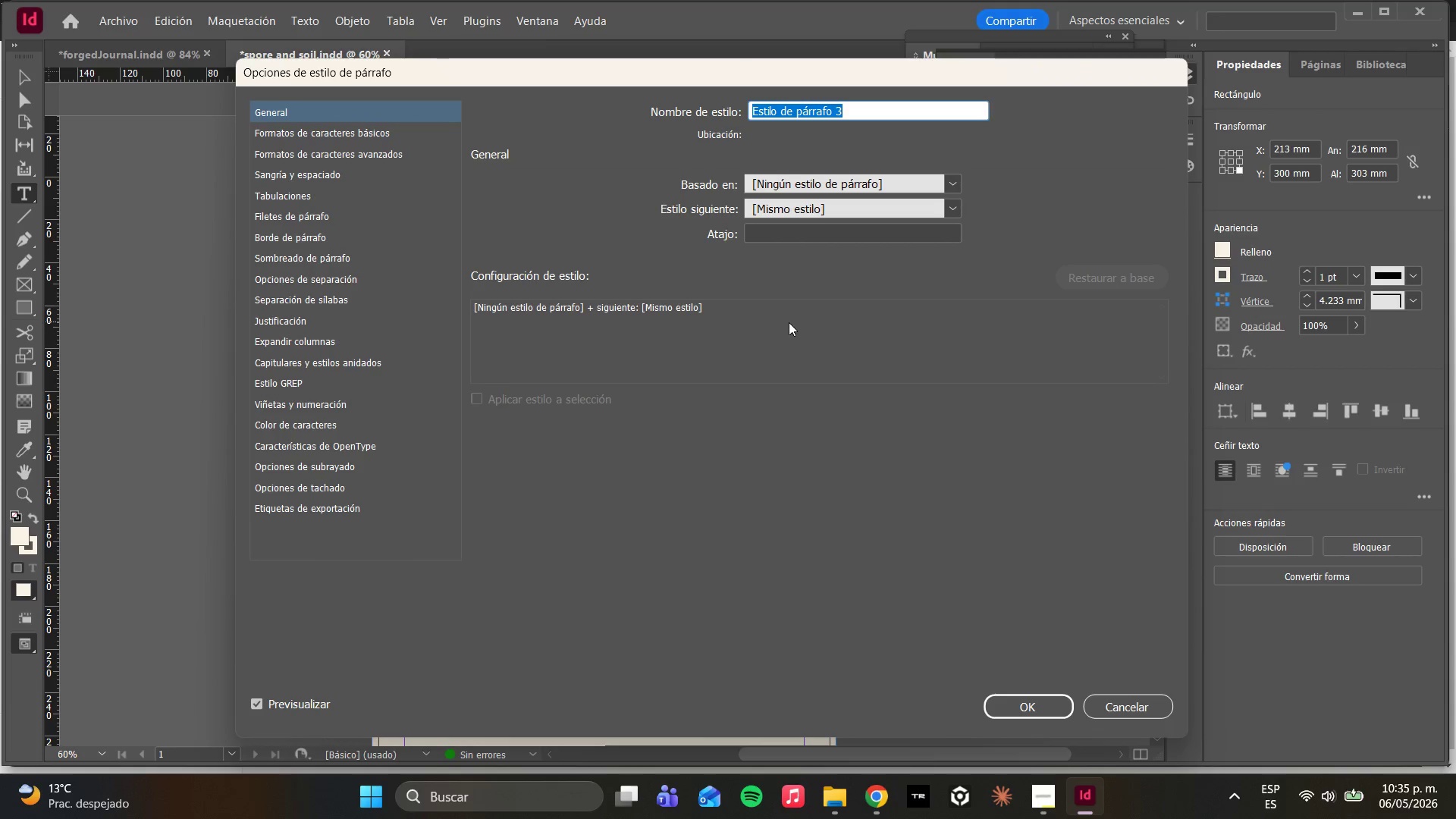 
type(Section Header)
 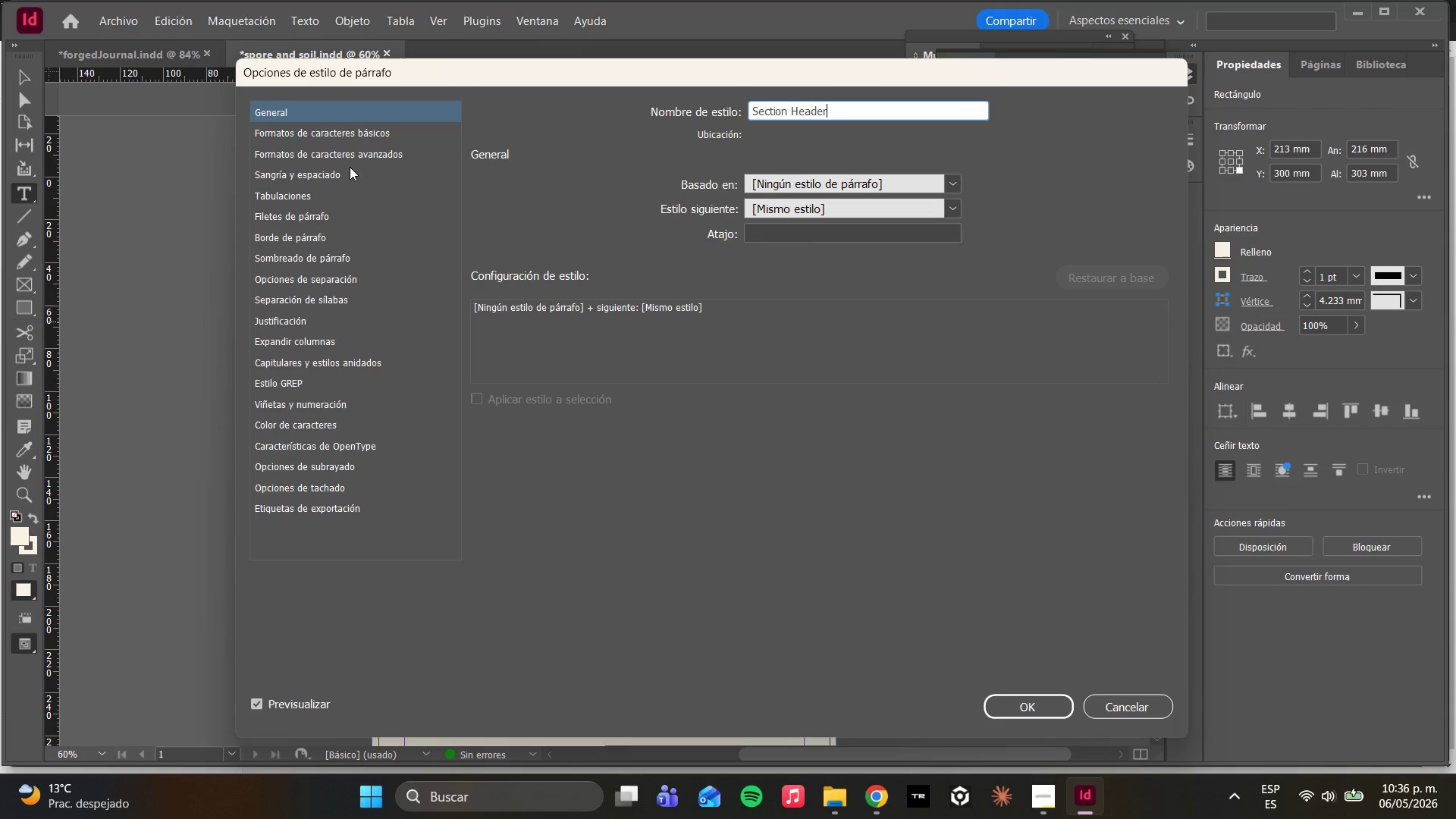 
wait(45.92)
 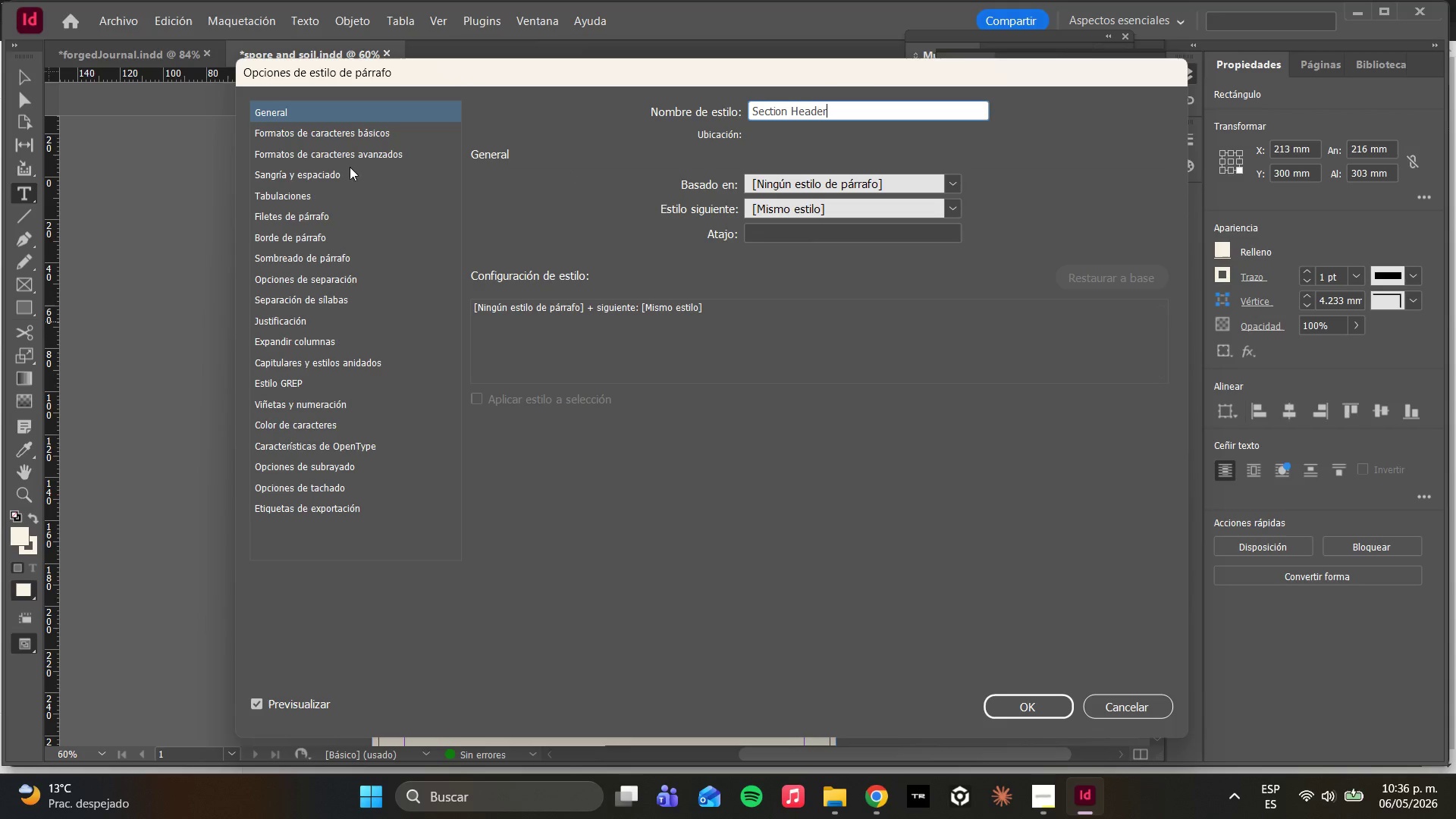 
left_click([306, 131])
 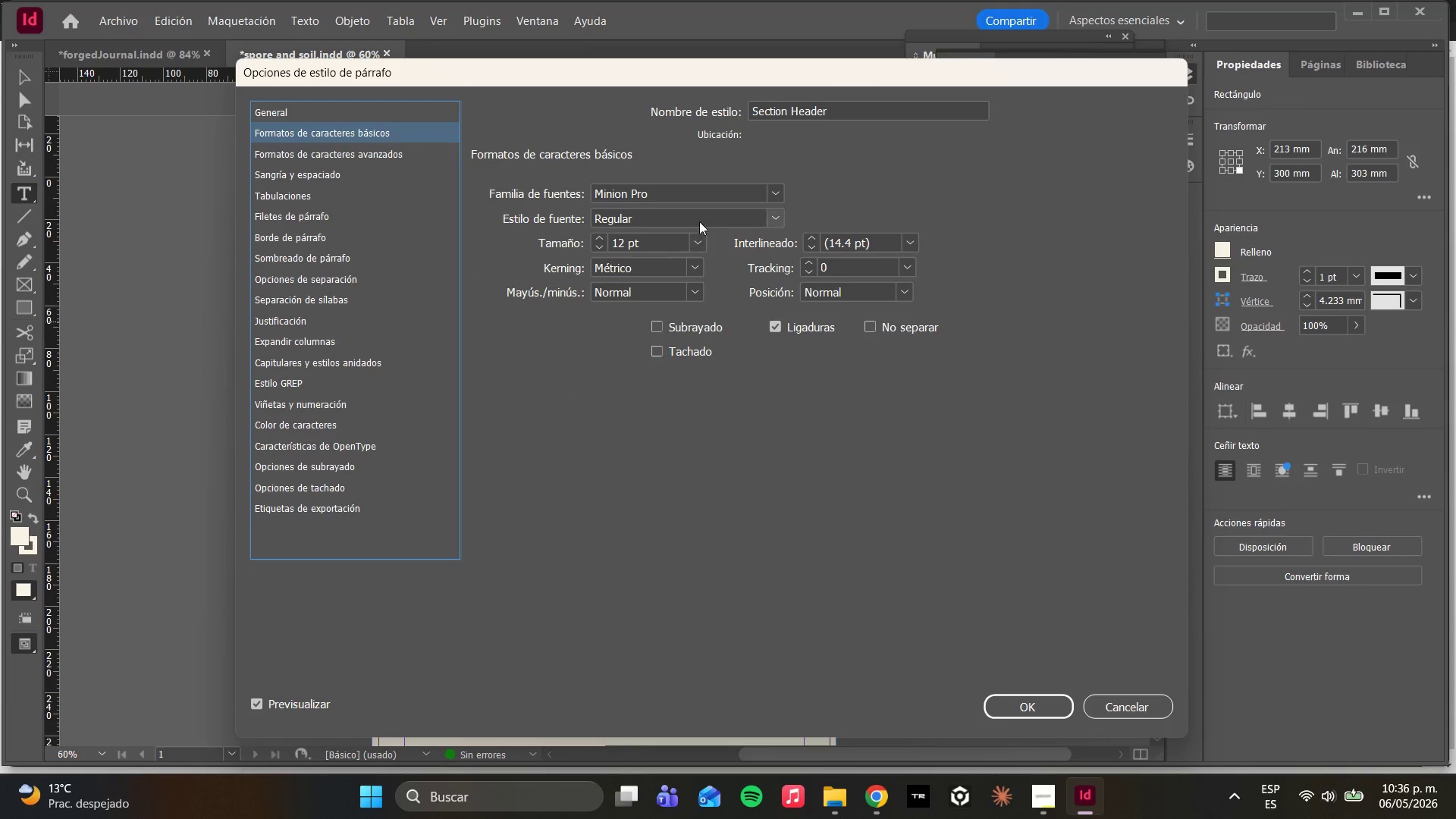 
double_click([752, 224])
 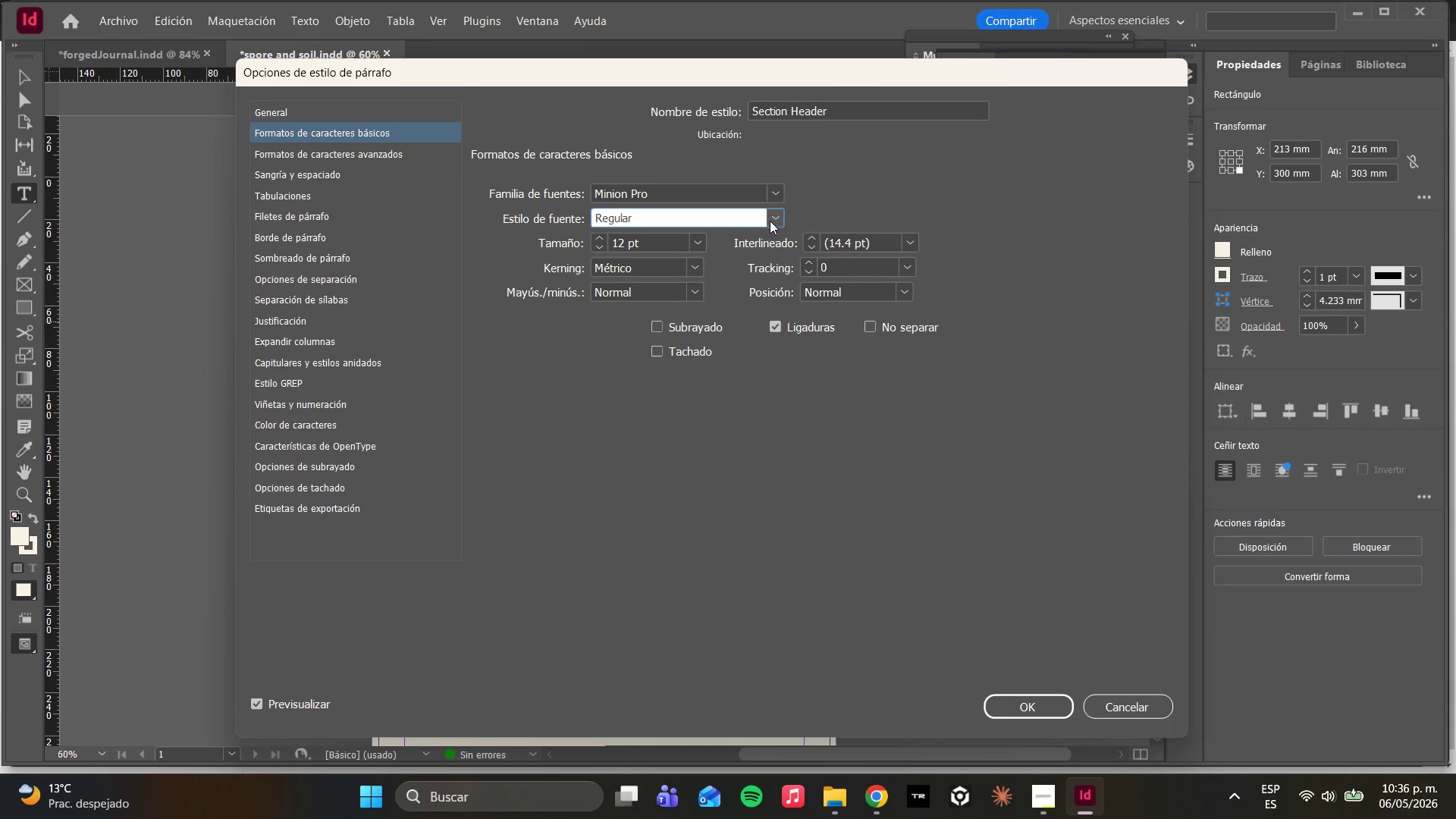 
triple_click([748, 202])
 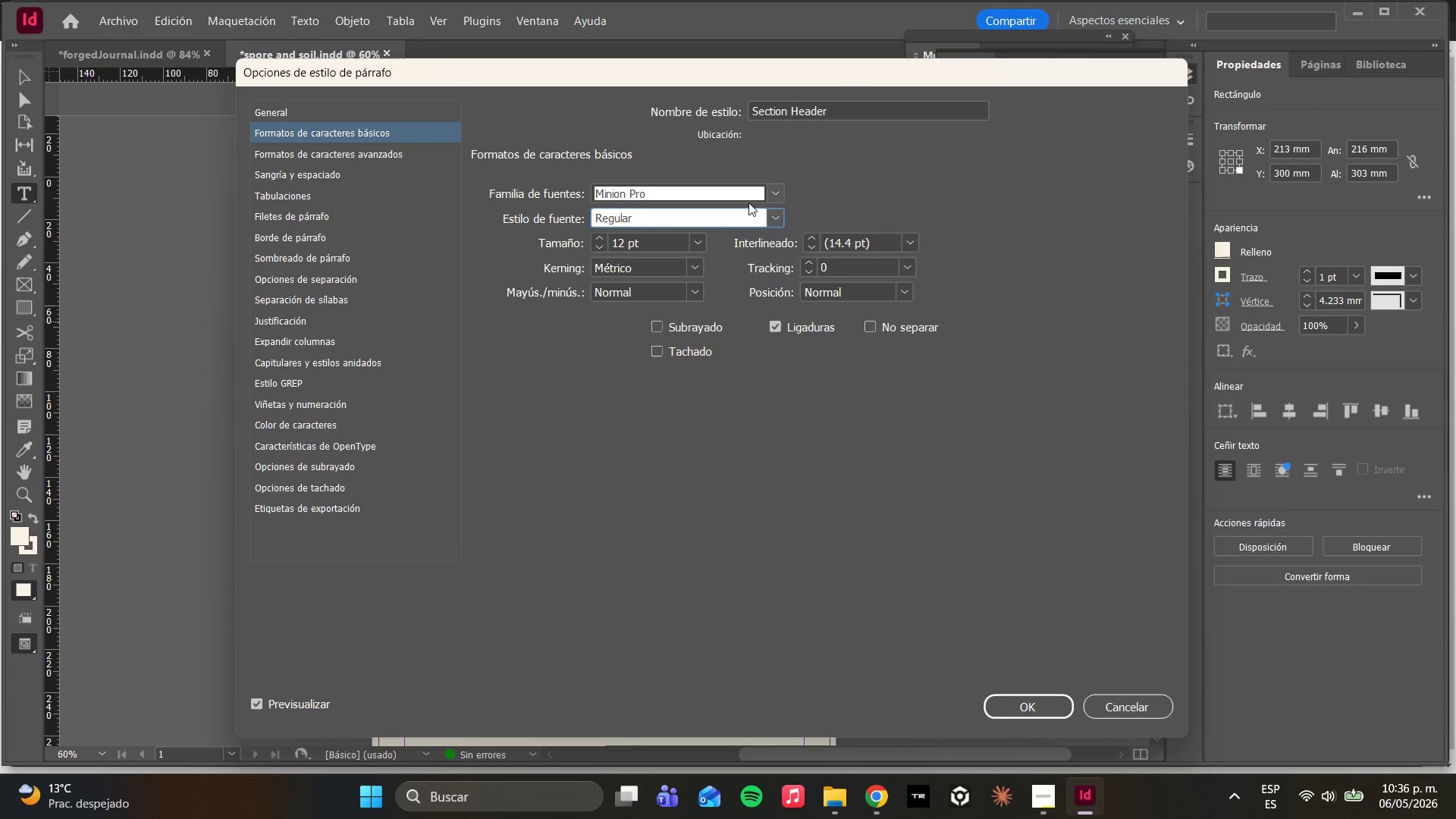 
left_click_drag(start_coordinate=[748, 202], to_coordinate=[773, 218])
 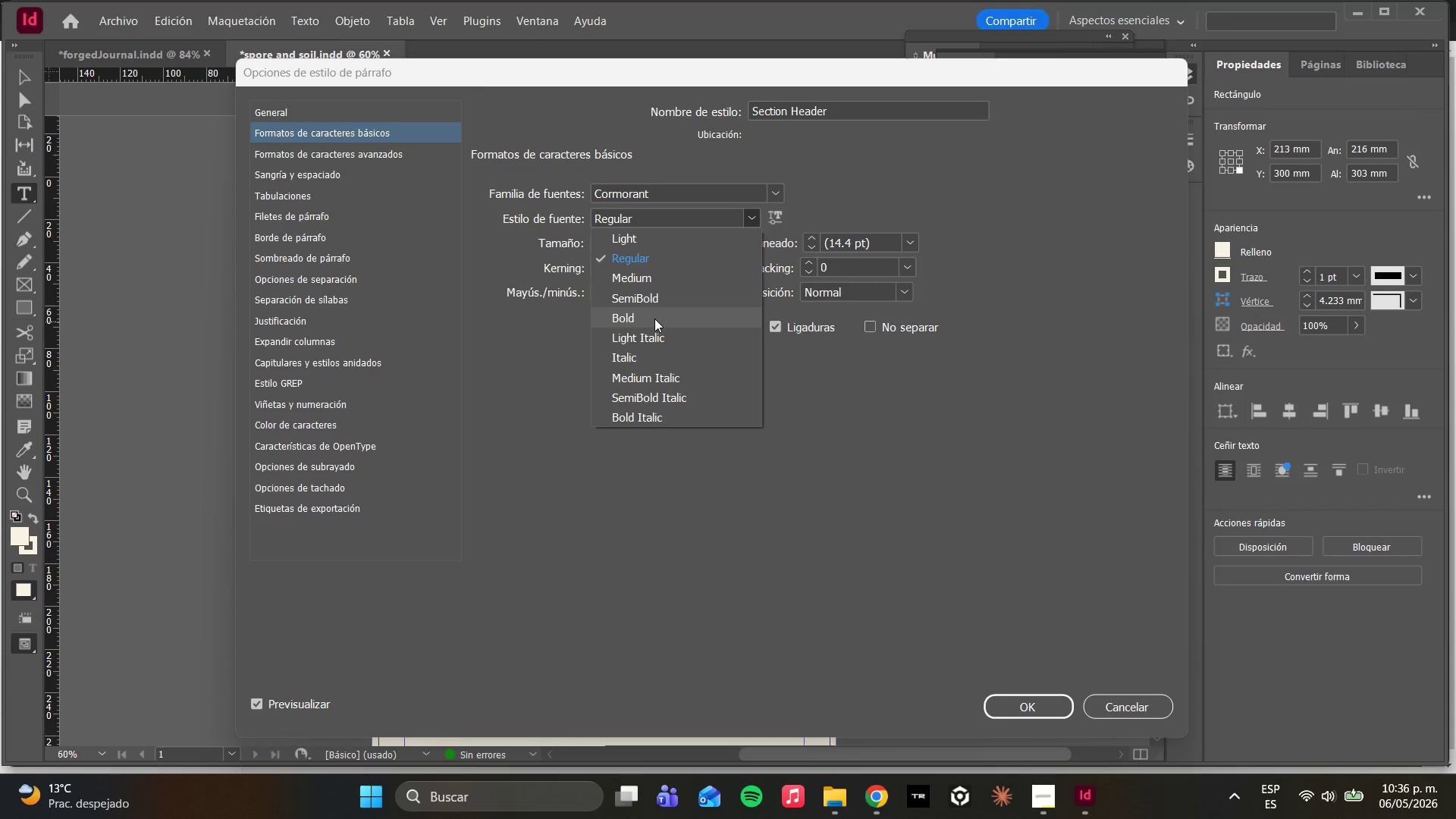 
key(Control+A)
 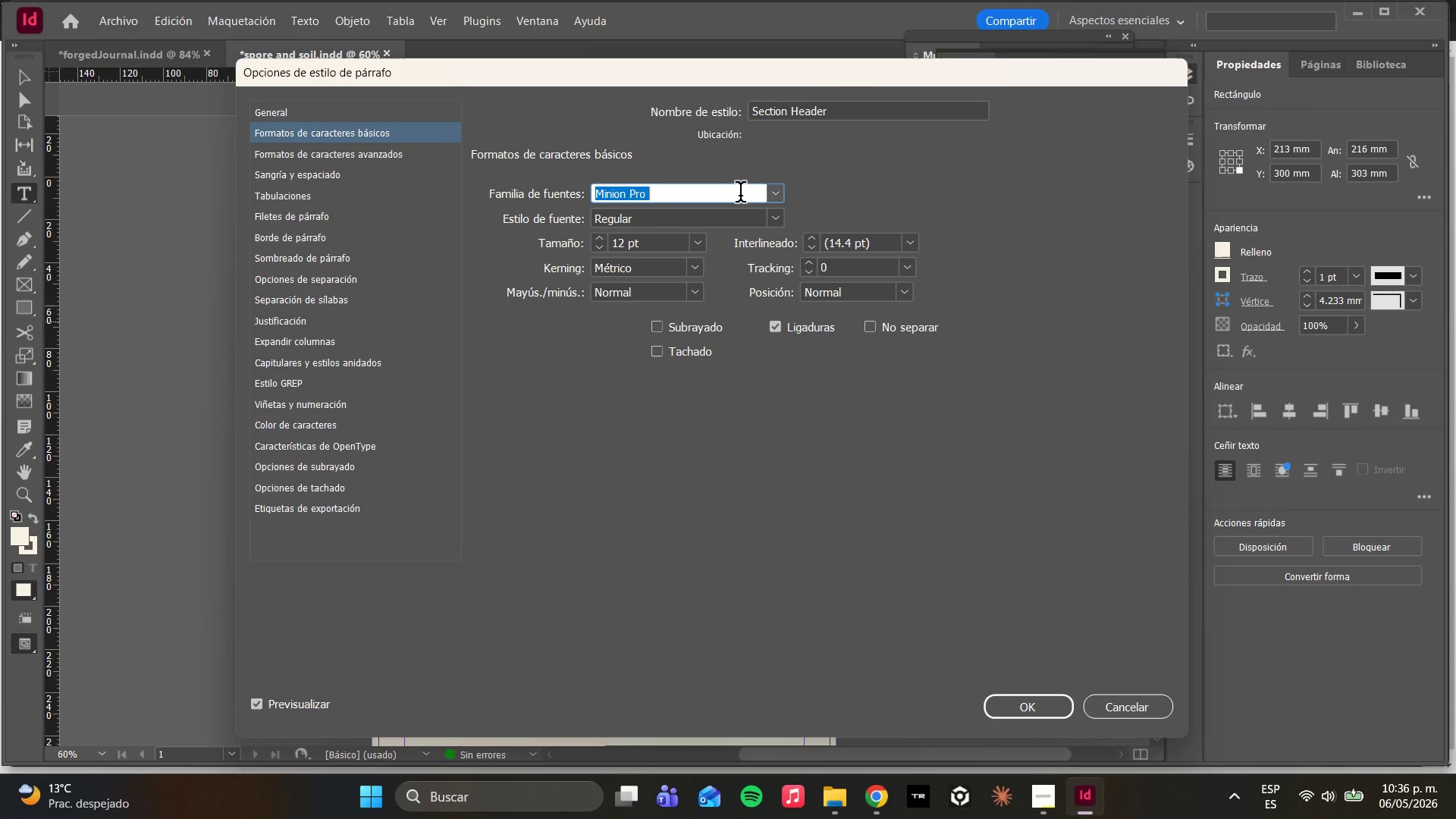 
type(co)
 